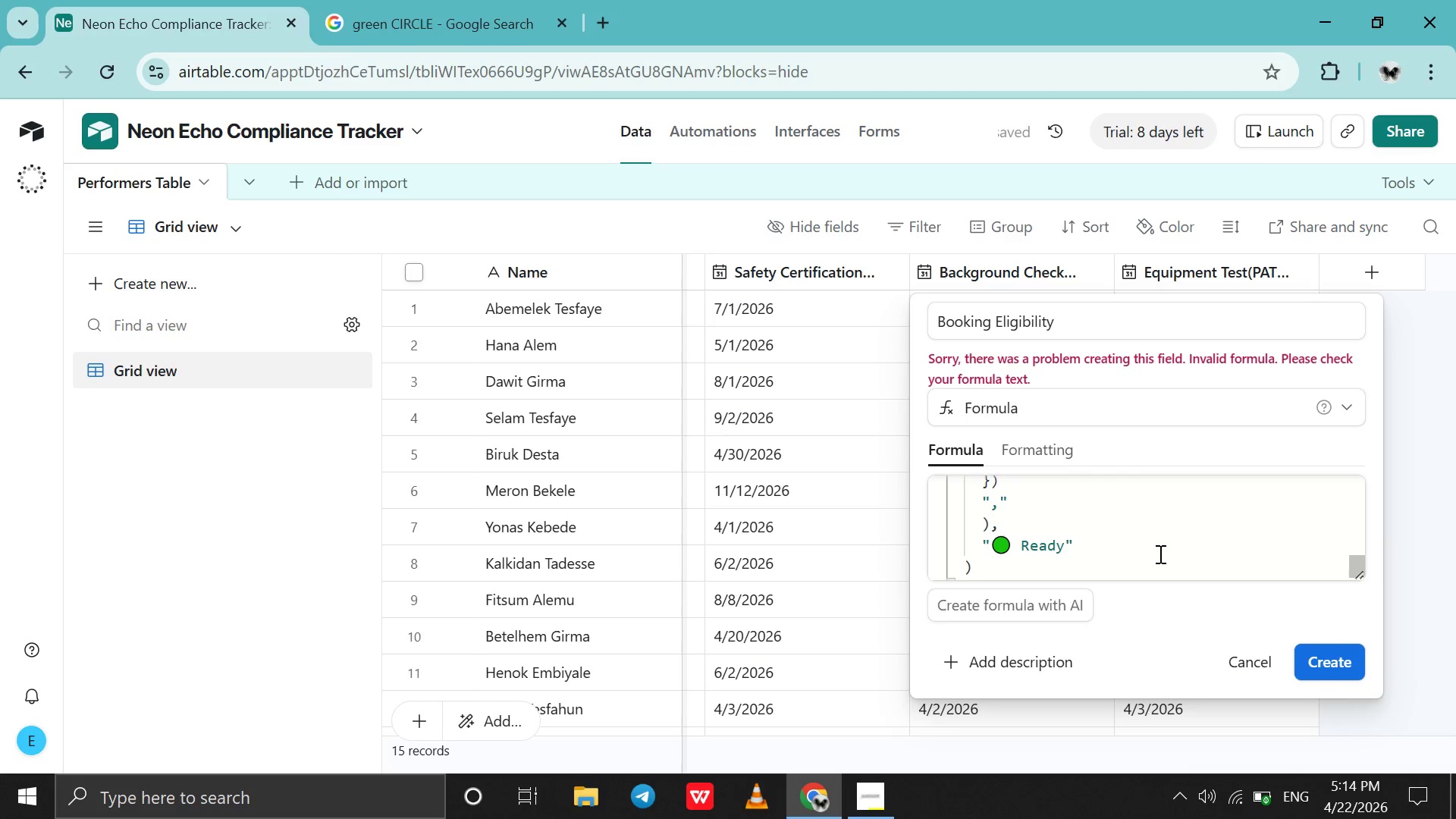 
scroll: coordinate [1157, 543], scroll_direction: up, amount: 4.0
 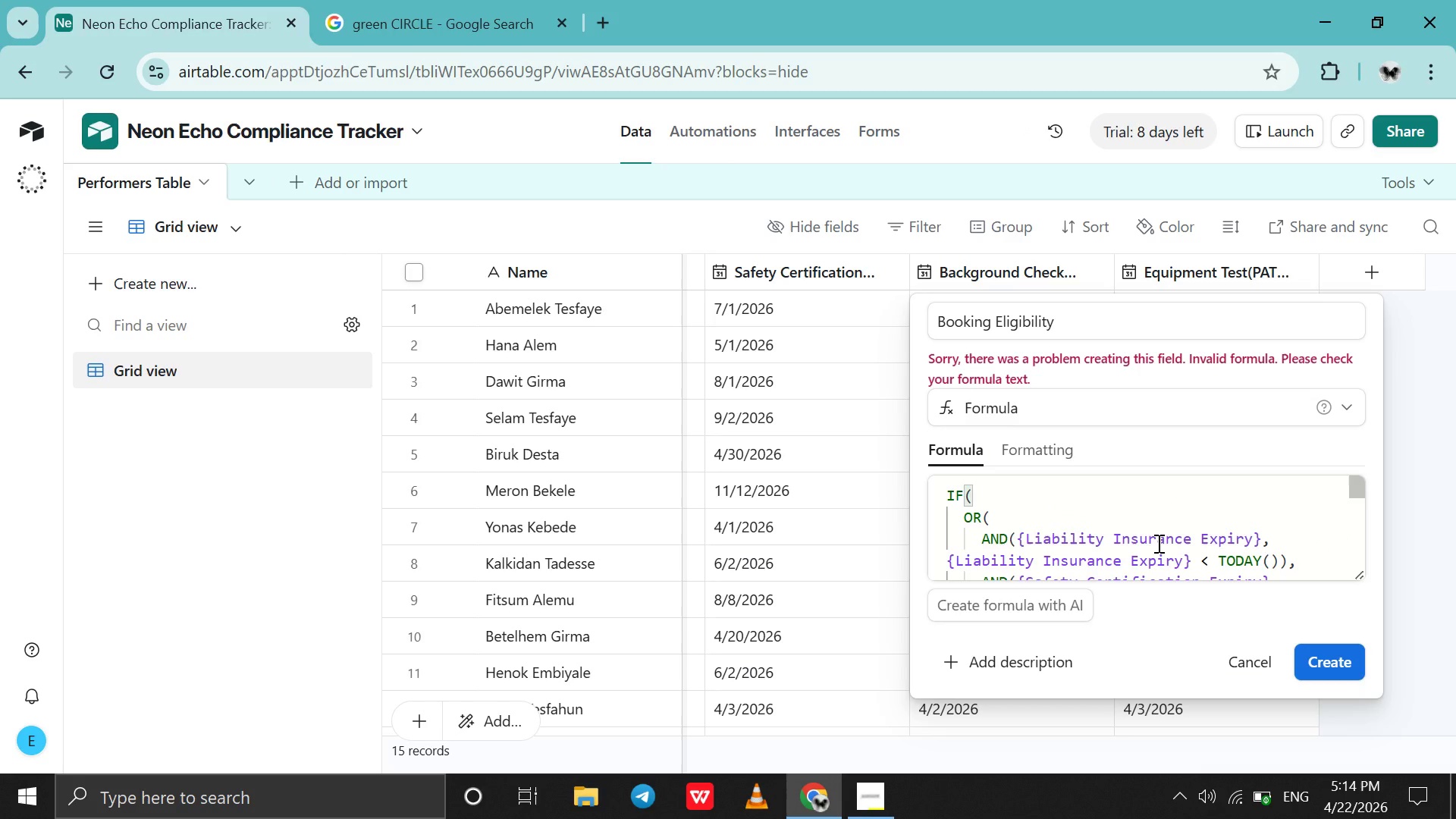 
left_click([1120, 529])
 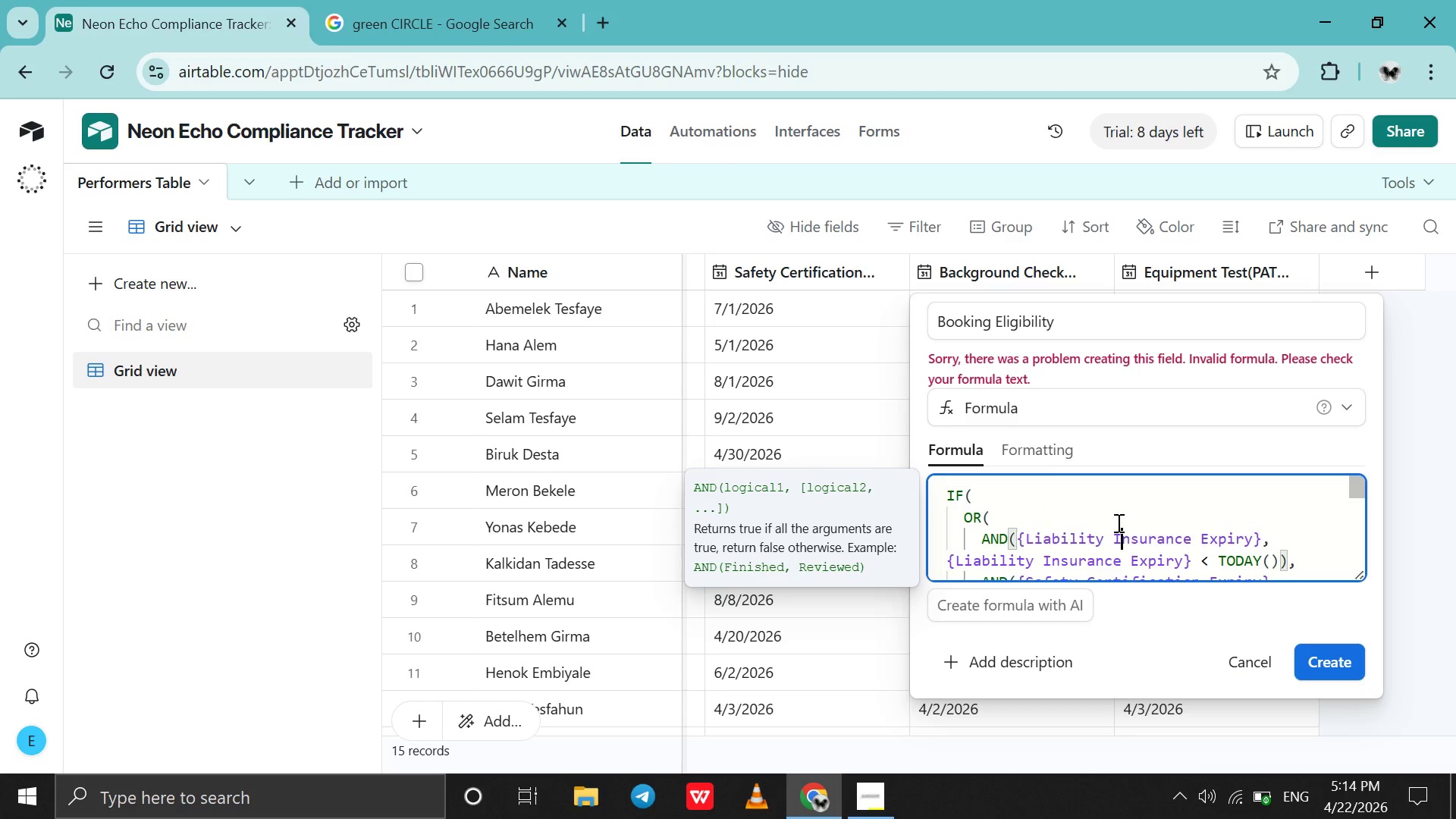 
scroll: coordinate [1117, 522], scroll_direction: down, amount: 2.0
 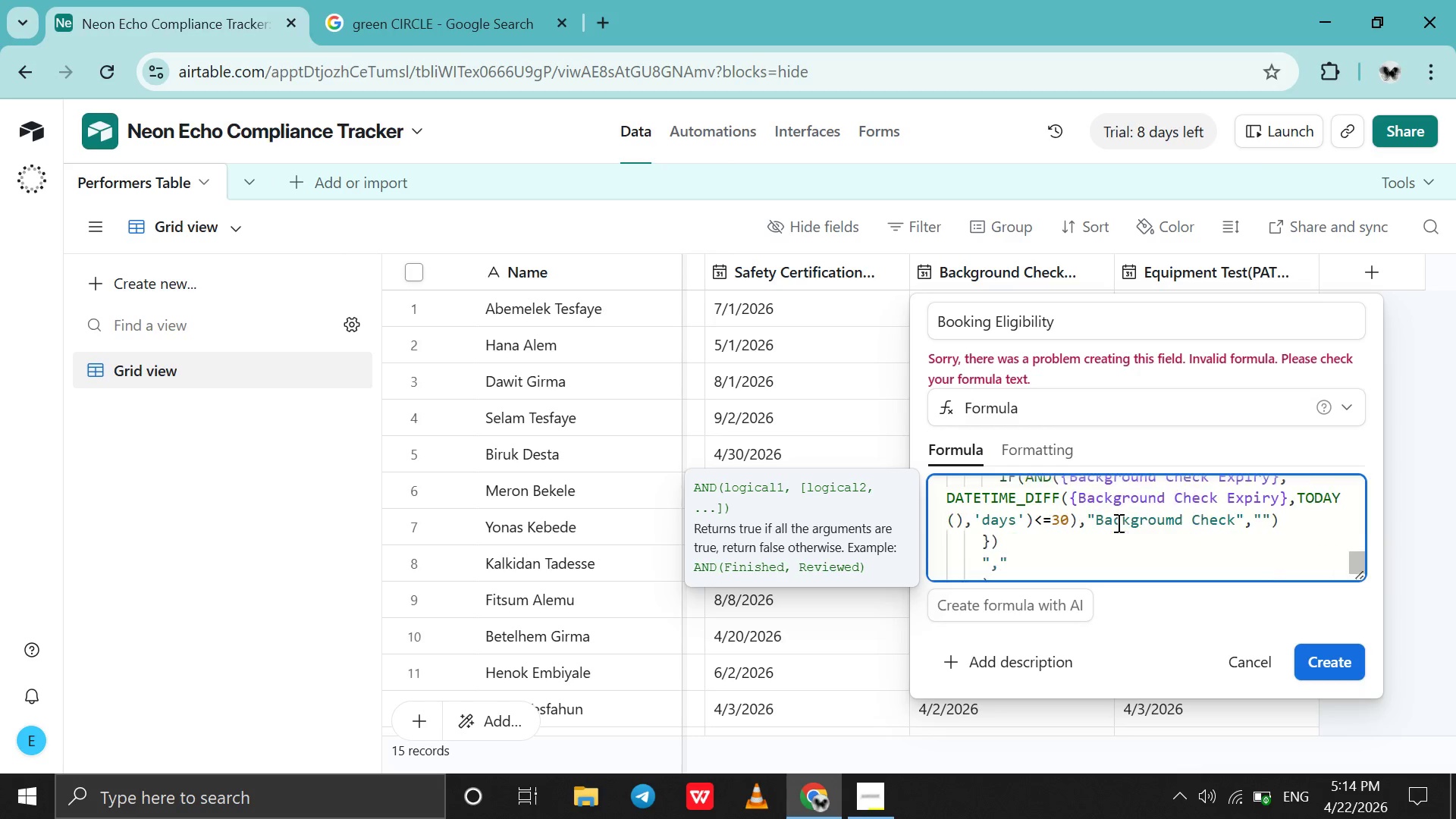 
scroll: coordinate [1117, 522], scroll_direction: up, amount: 3.0
 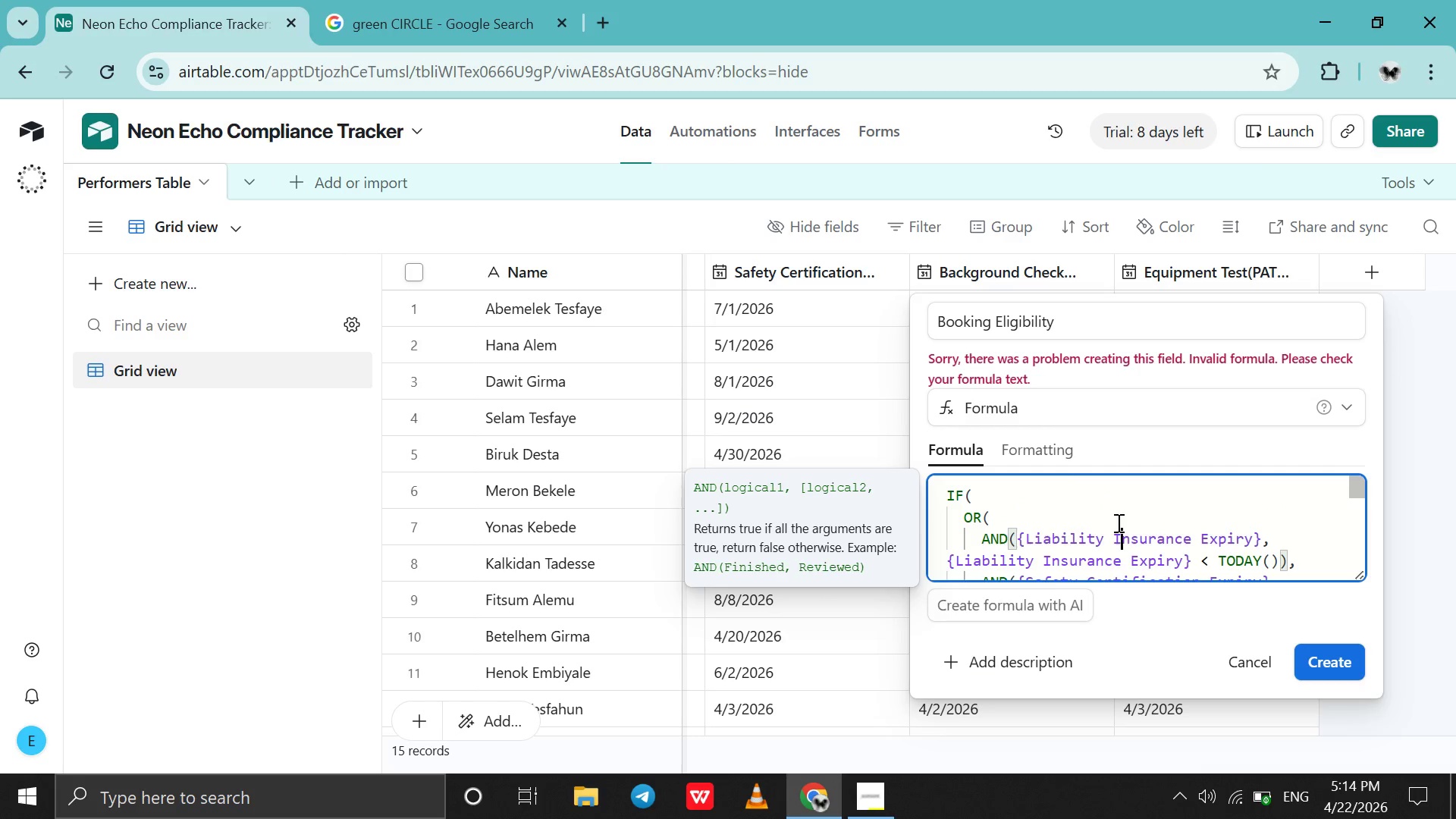 
left_click([959, 494])
 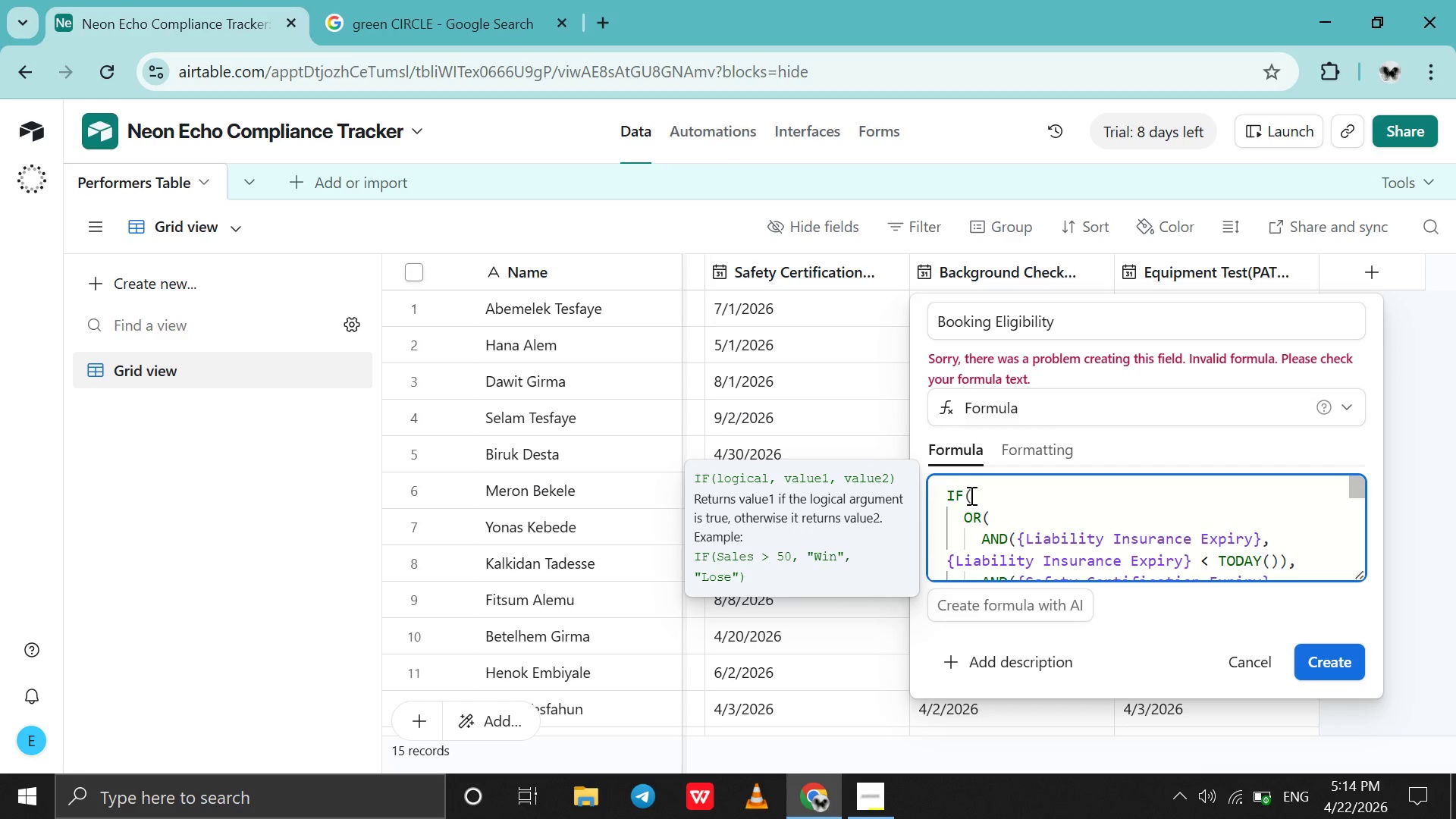 
left_click([973, 498])
 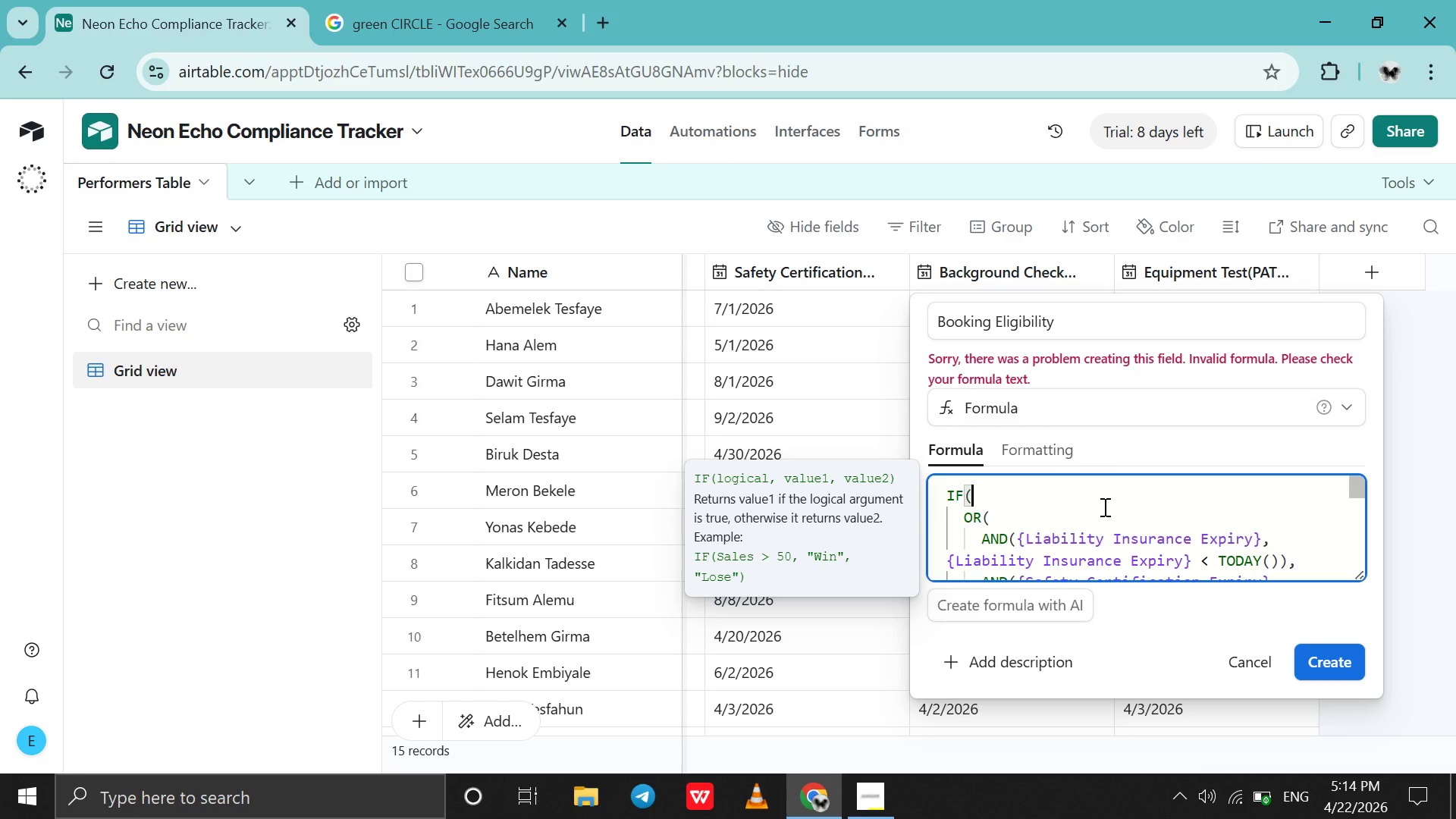 
hold_key(key=ArrowDown, duration=0.84)
 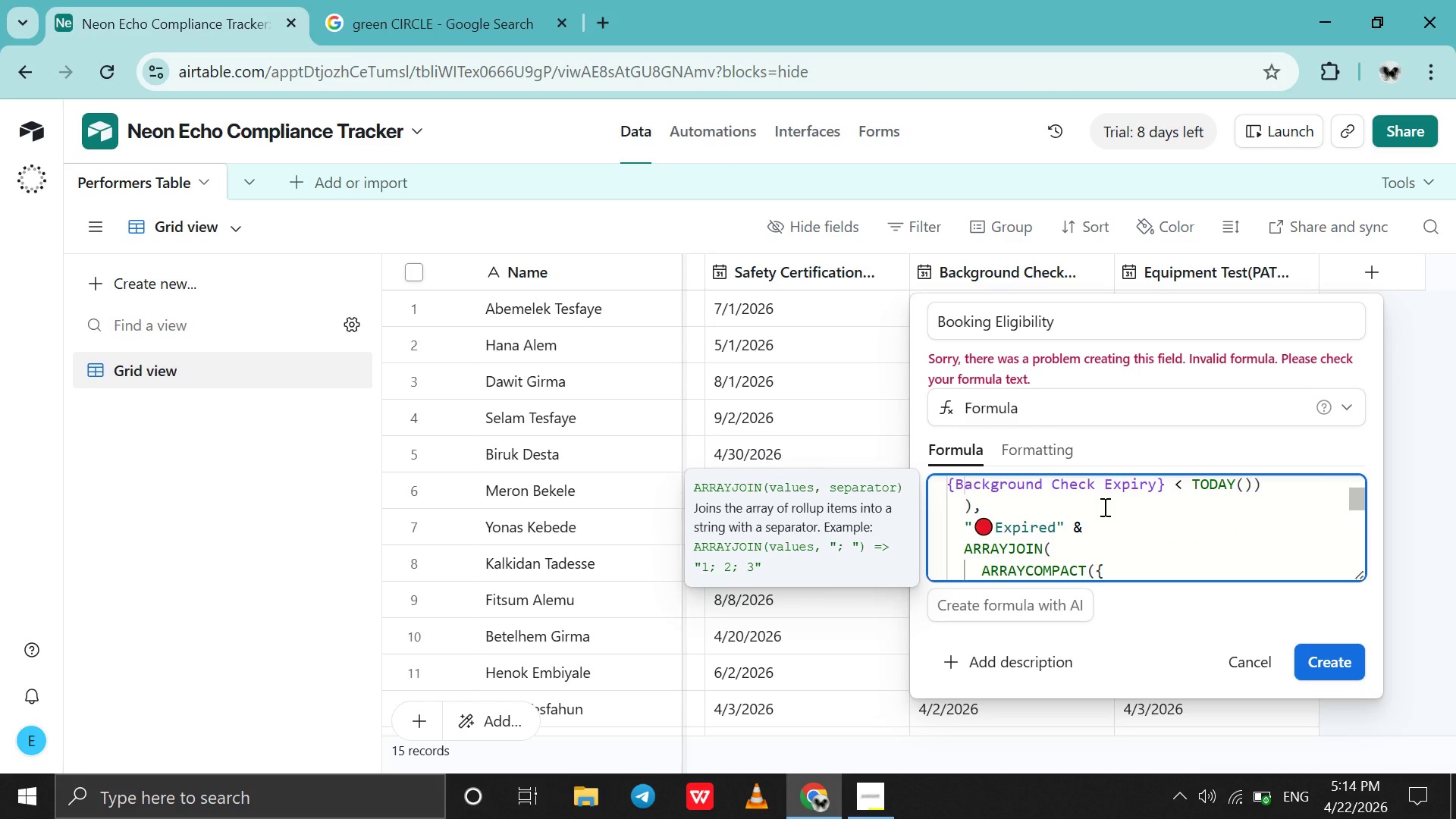 
key(ArrowUp)
 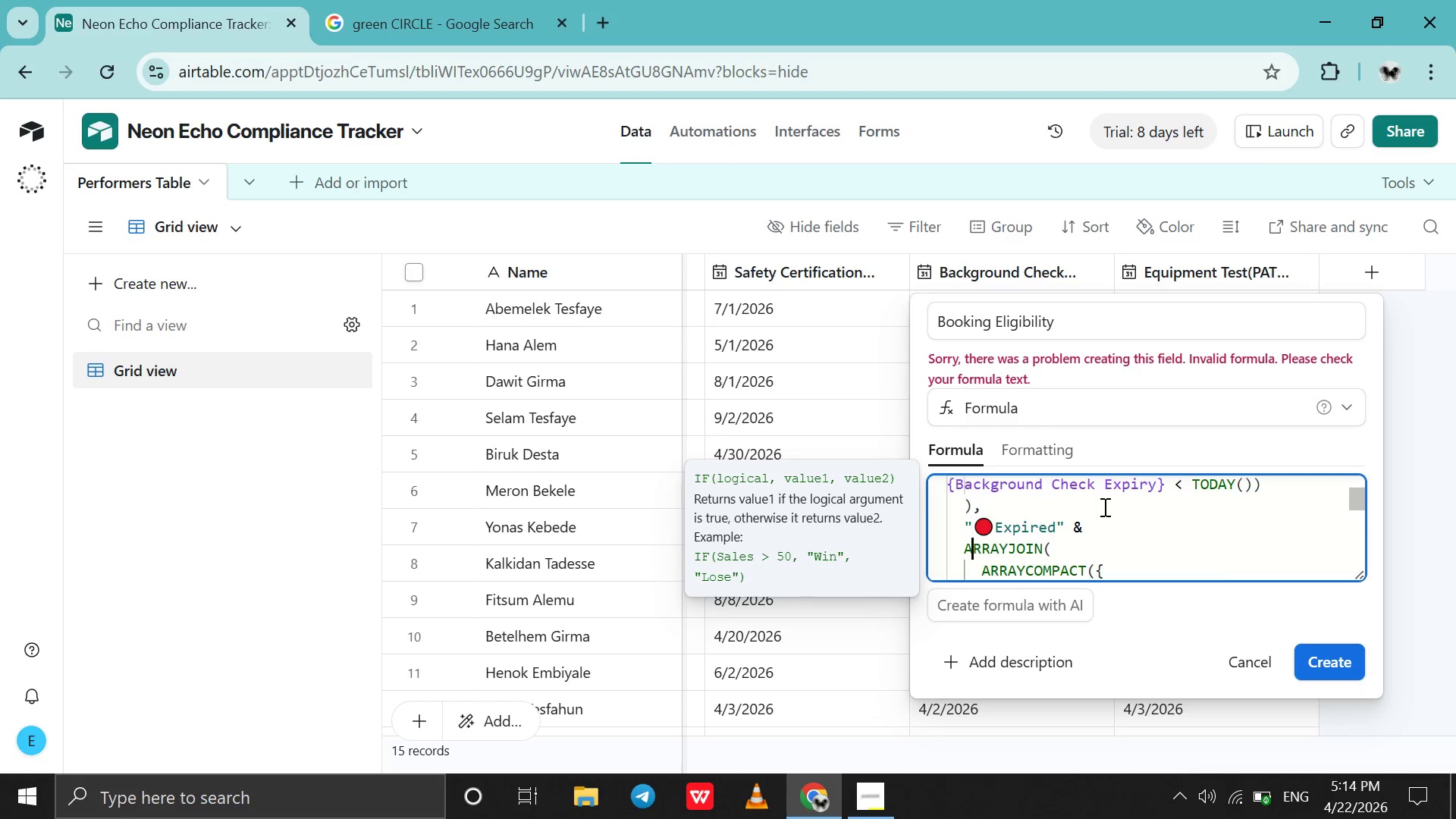 
key(ArrowDown)
 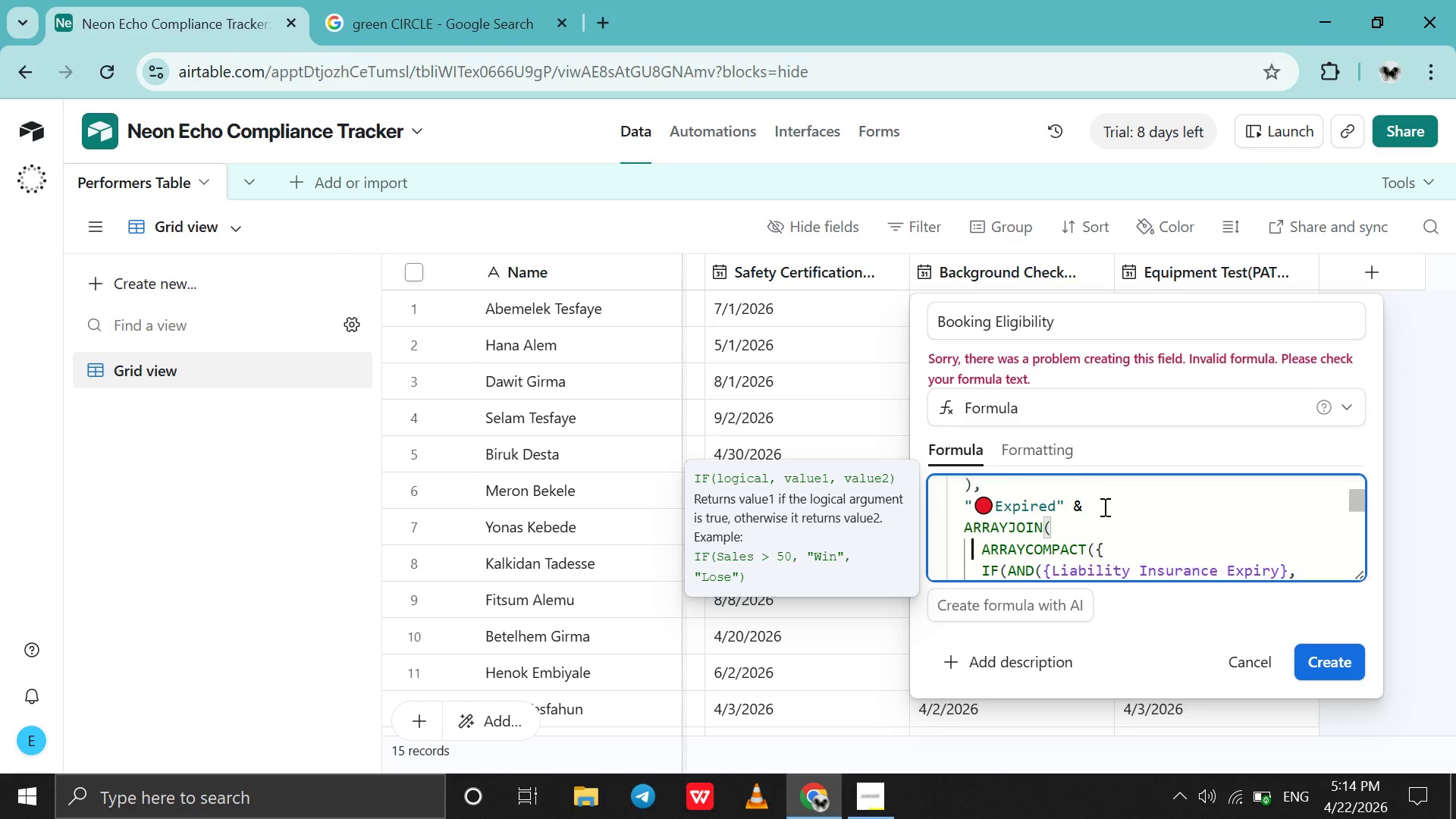 
key(ArrowDown)
 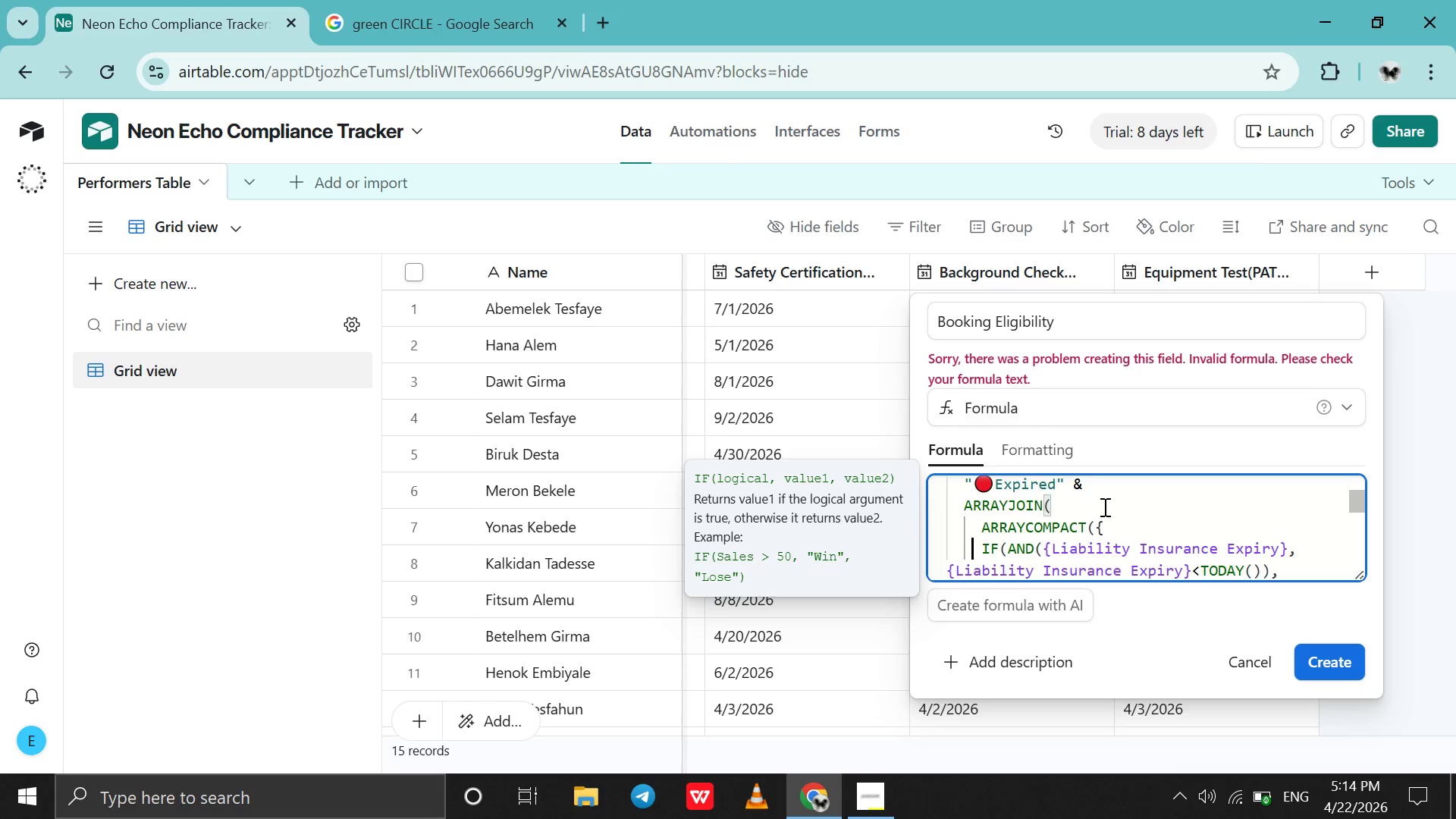 
key(ArrowDown)
 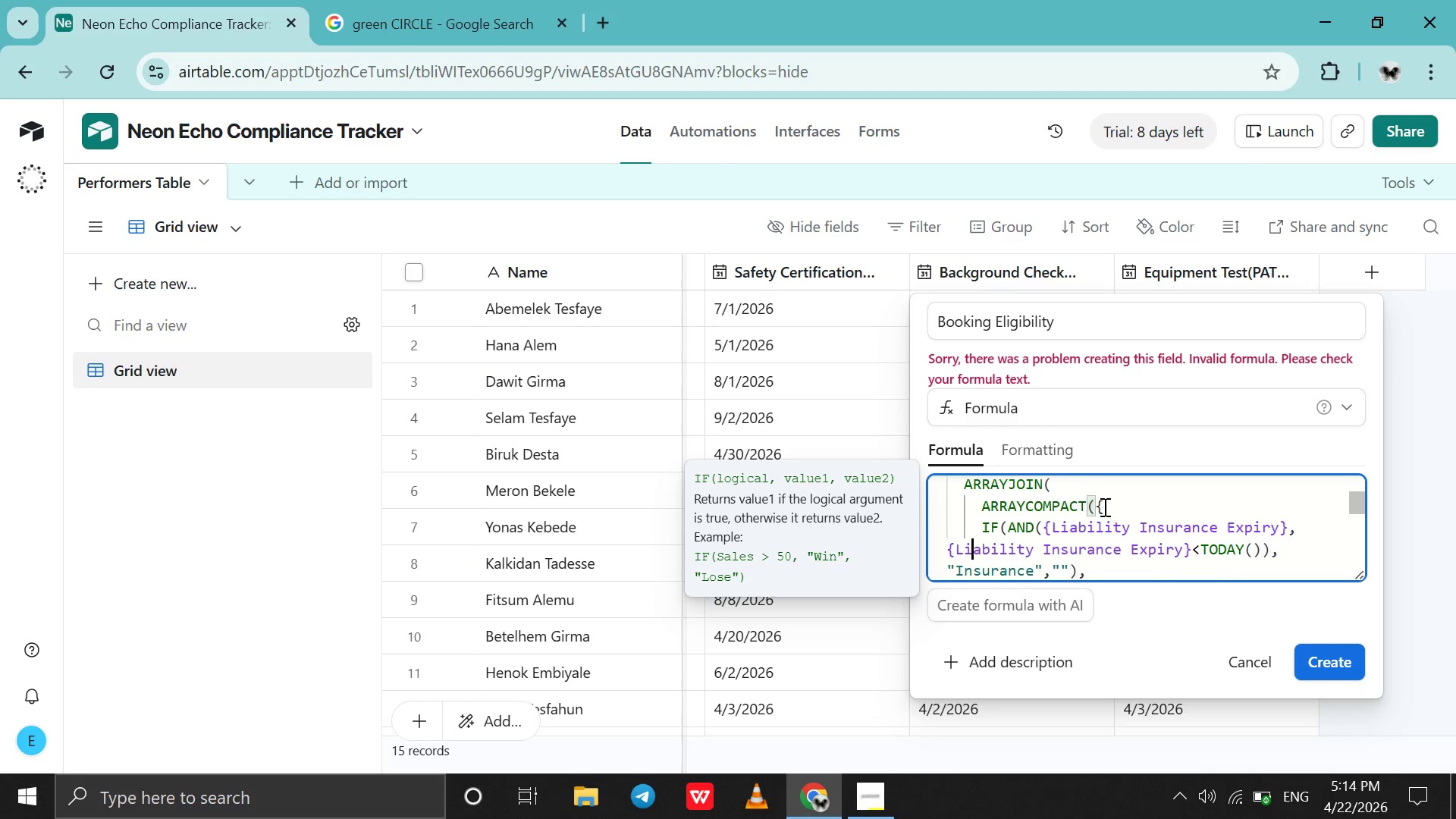 
key(ArrowDown)
 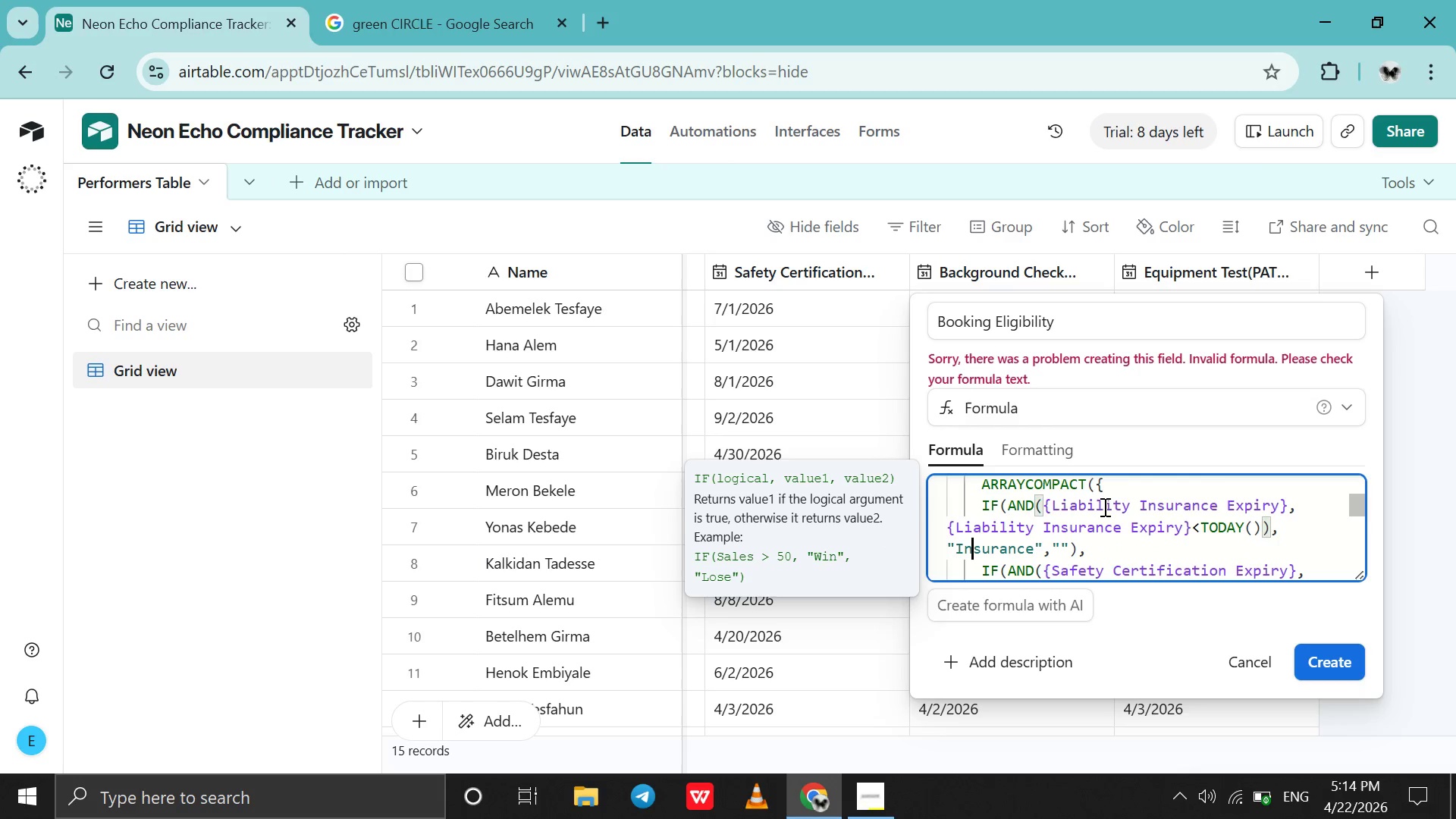 
key(ArrowDown)
 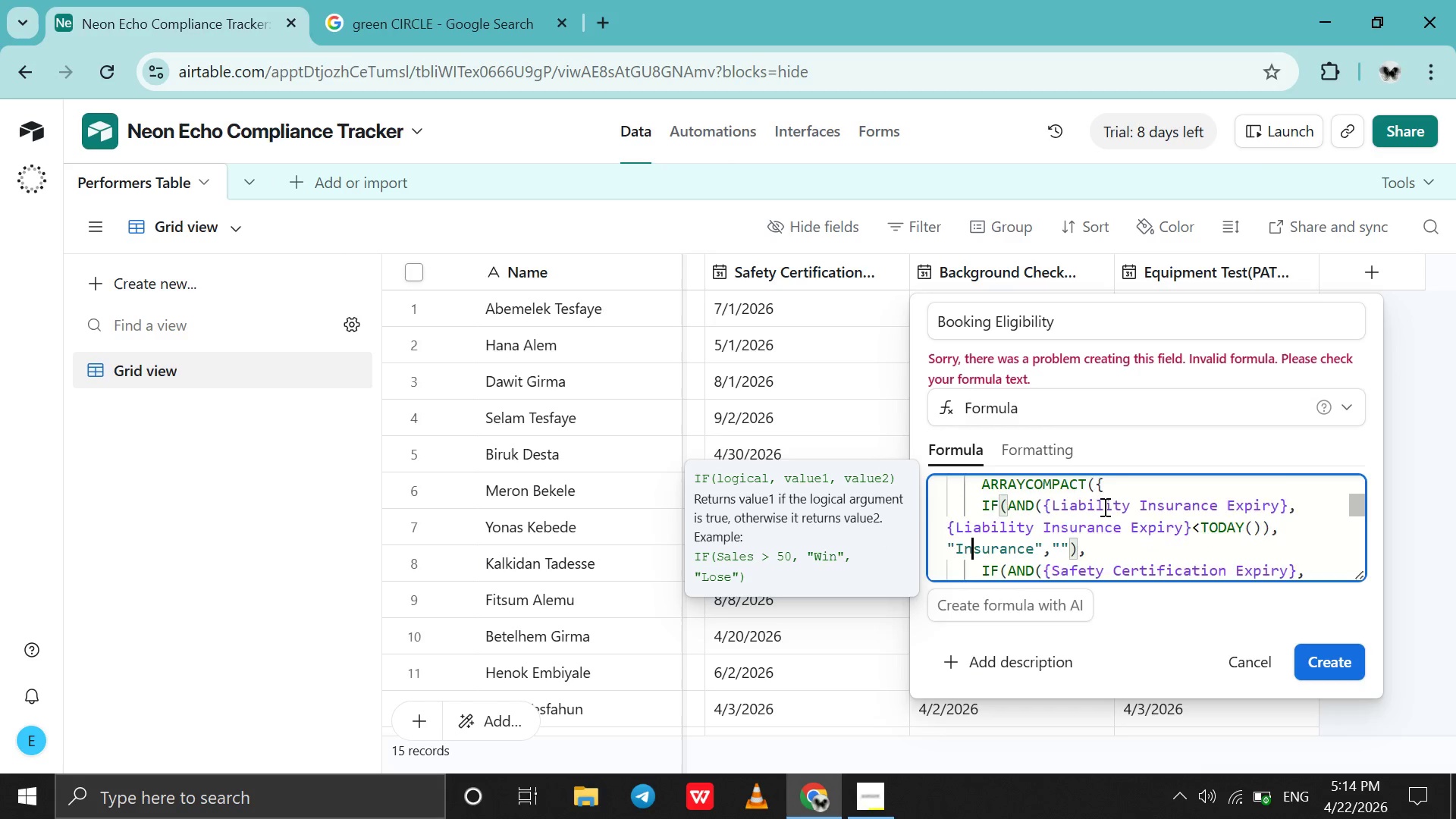 
key(ArrowDown)
 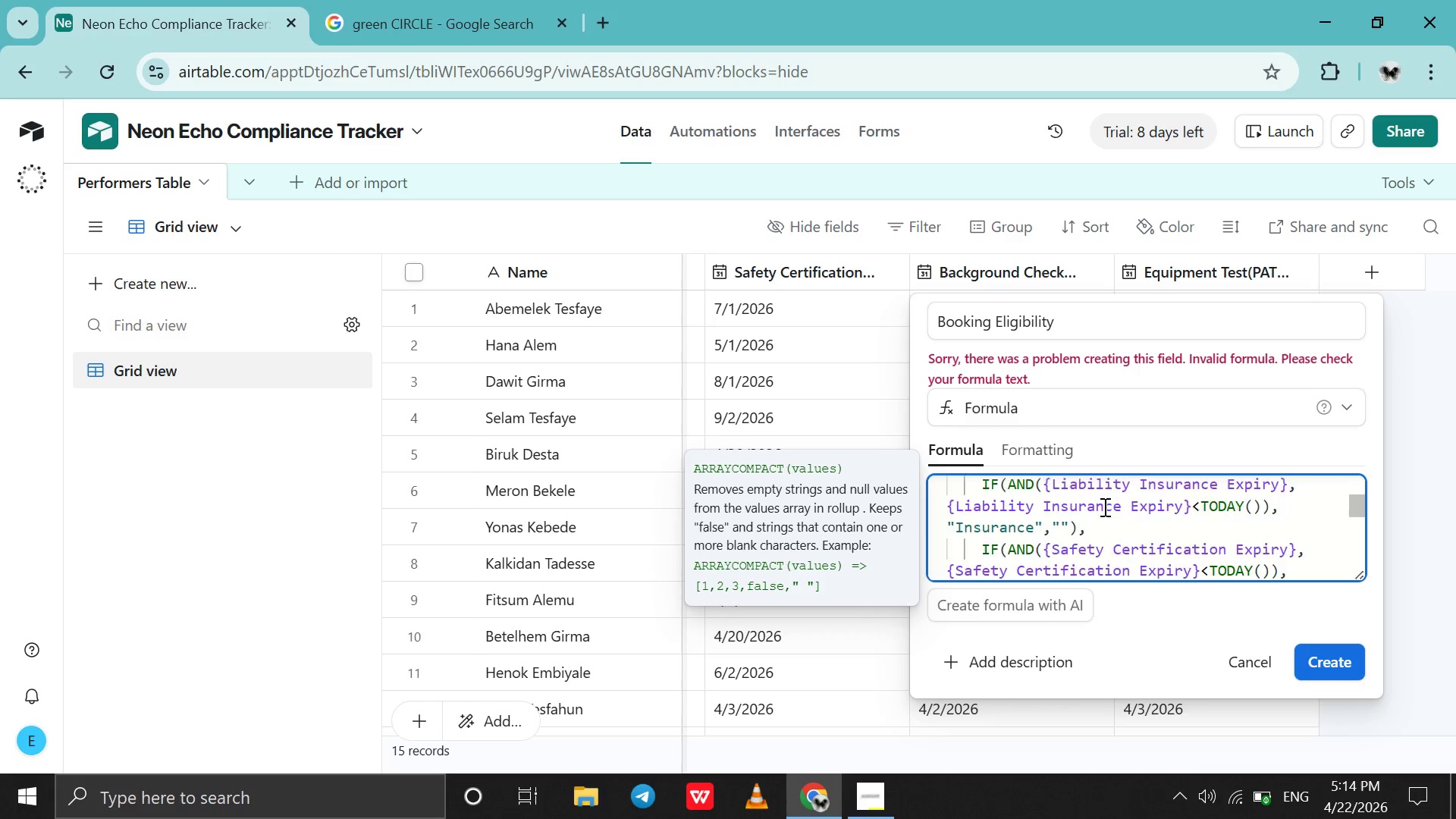 
key(ArrowDown)
 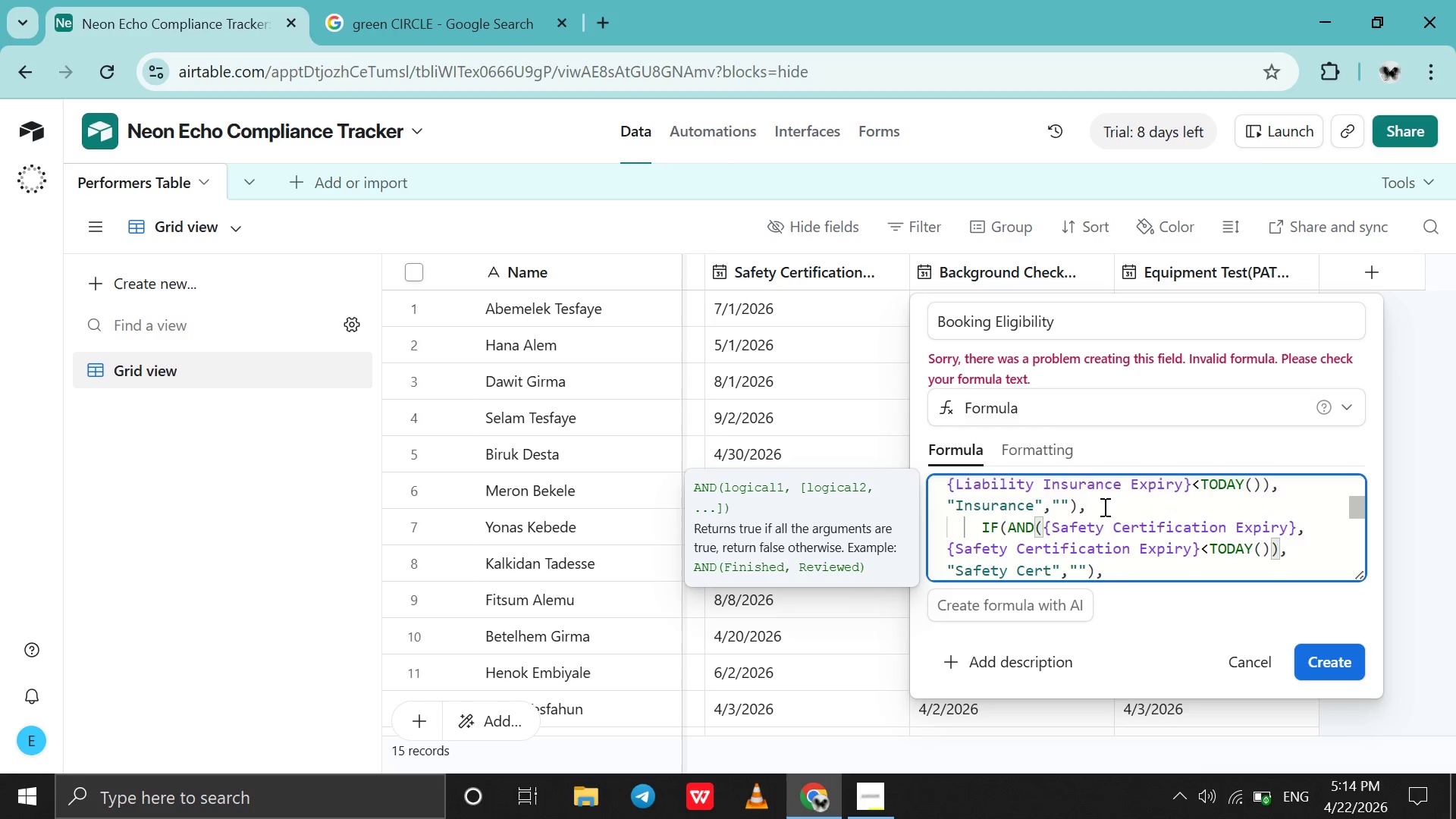 
key(ArrowDown)
 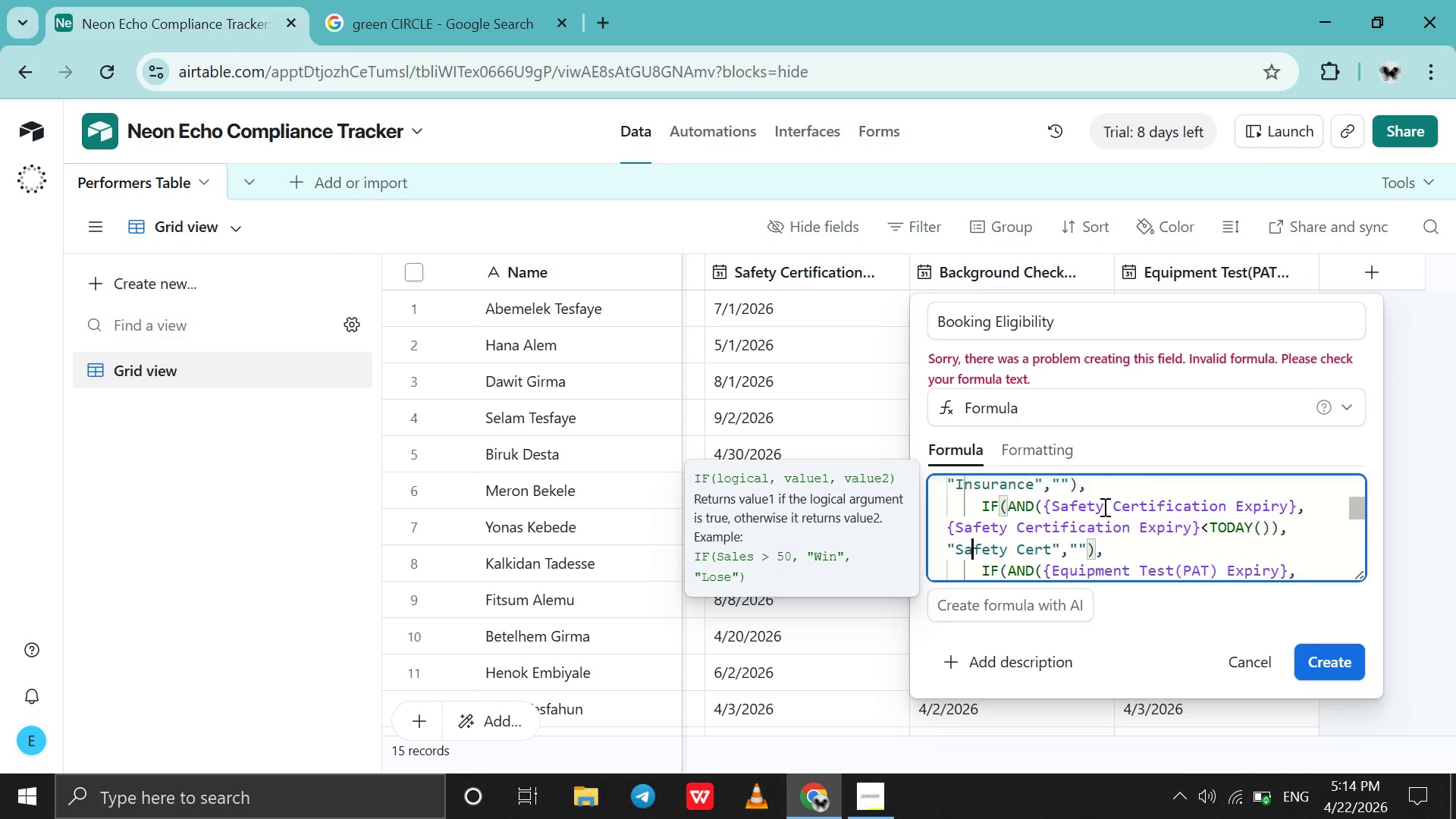 
key(ArrowDown)
 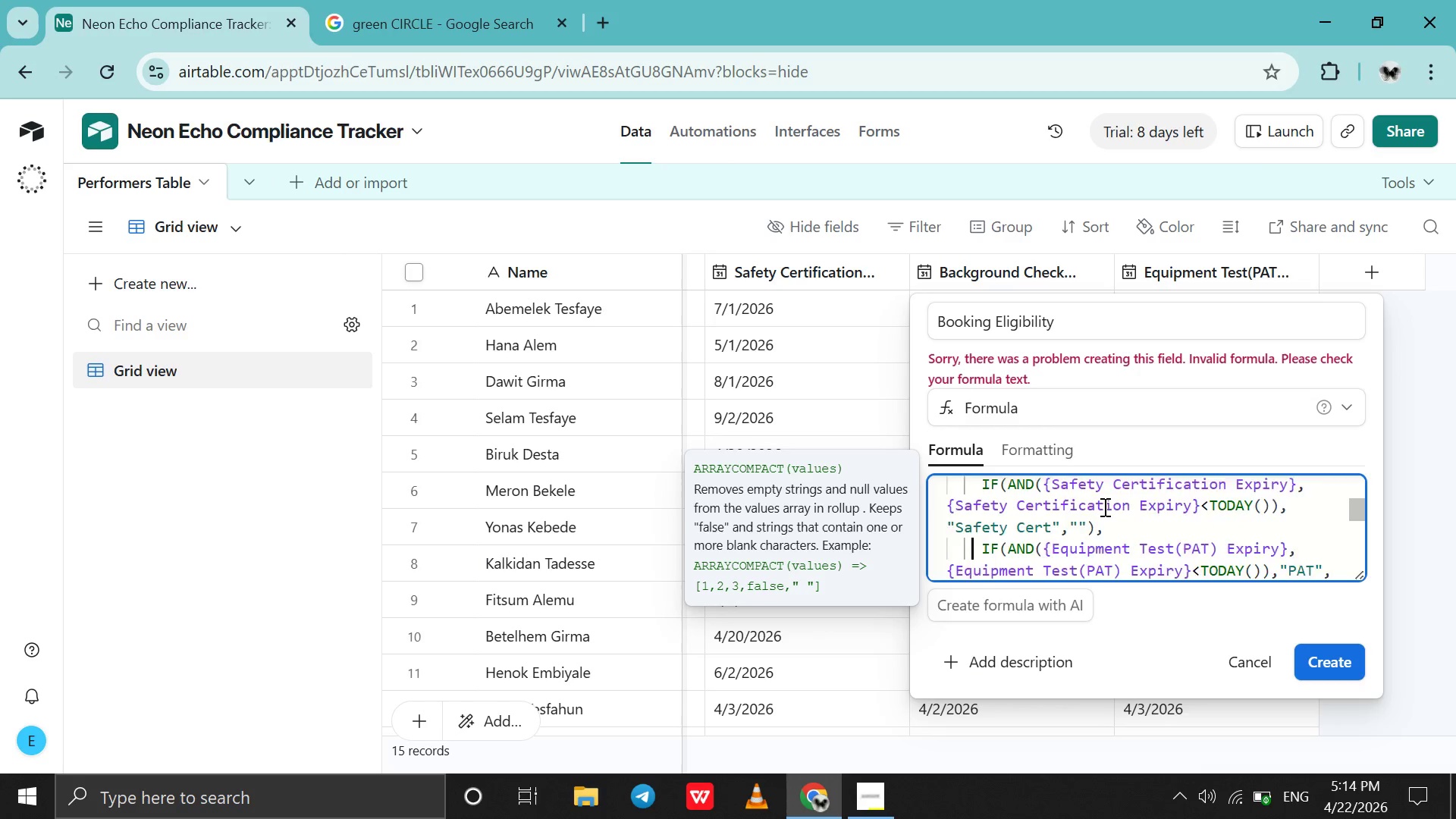 
key(ArrowDown)
 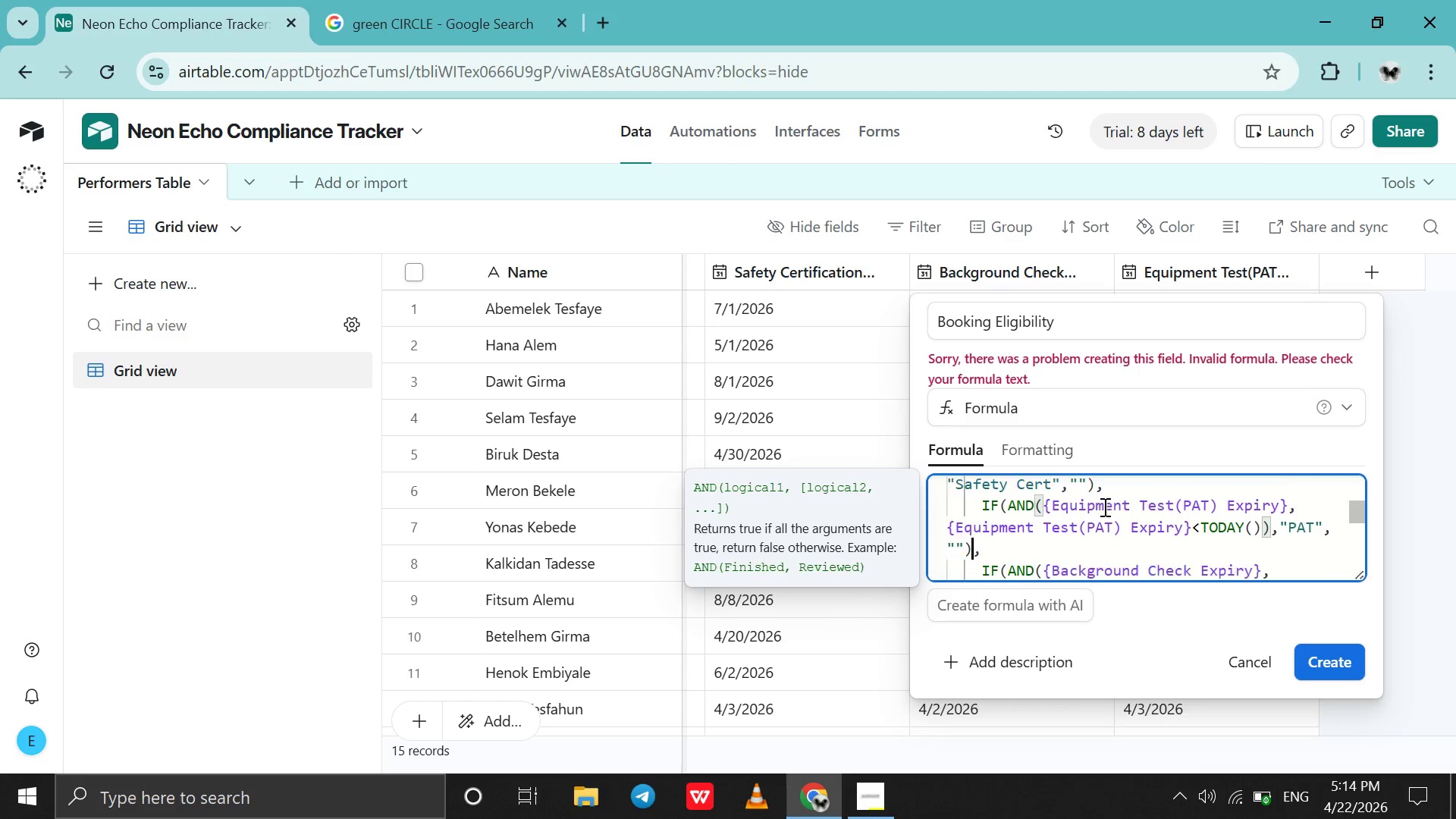 
key(ArrowDown)
 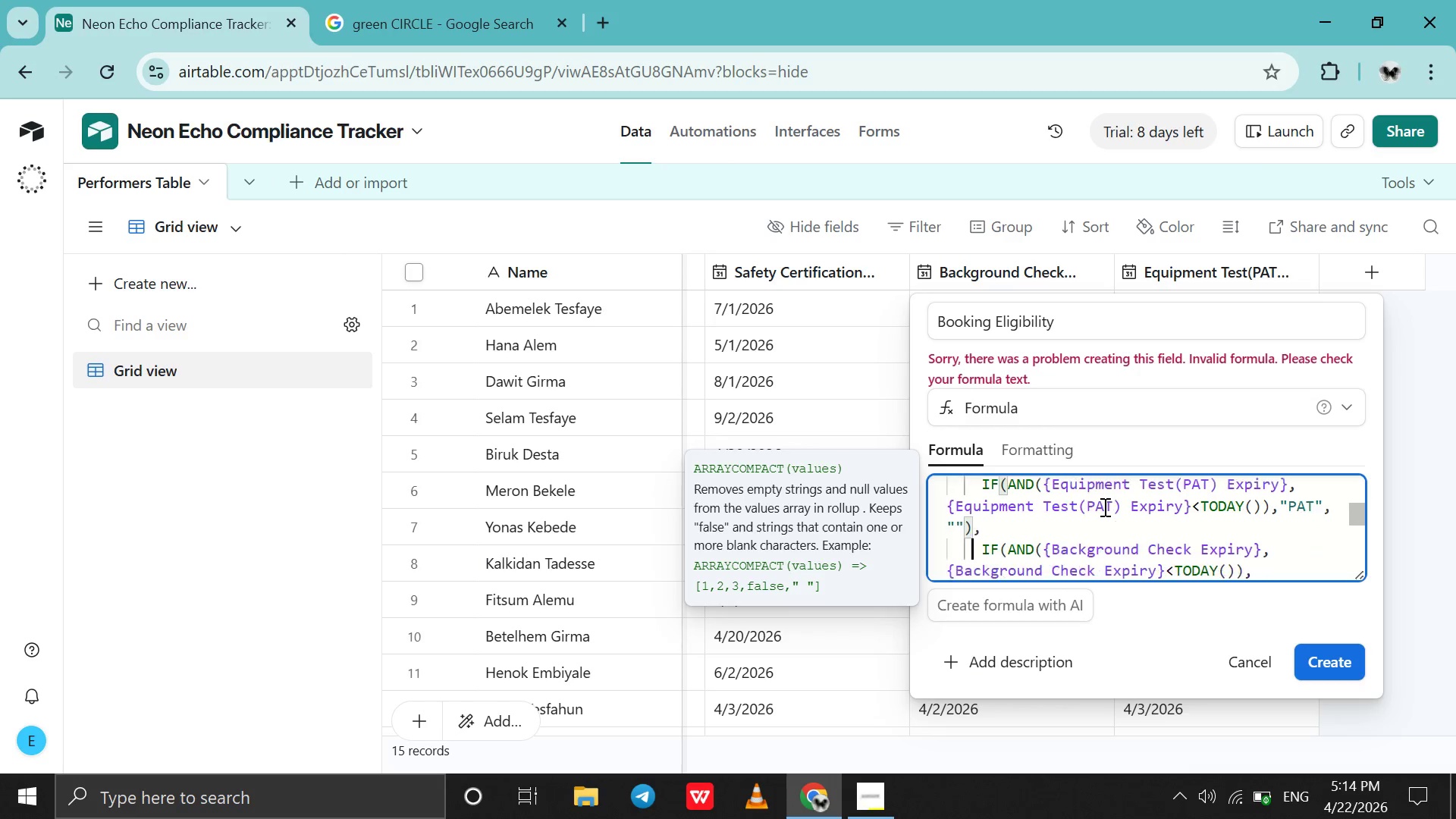 
key(ArrowDown)
 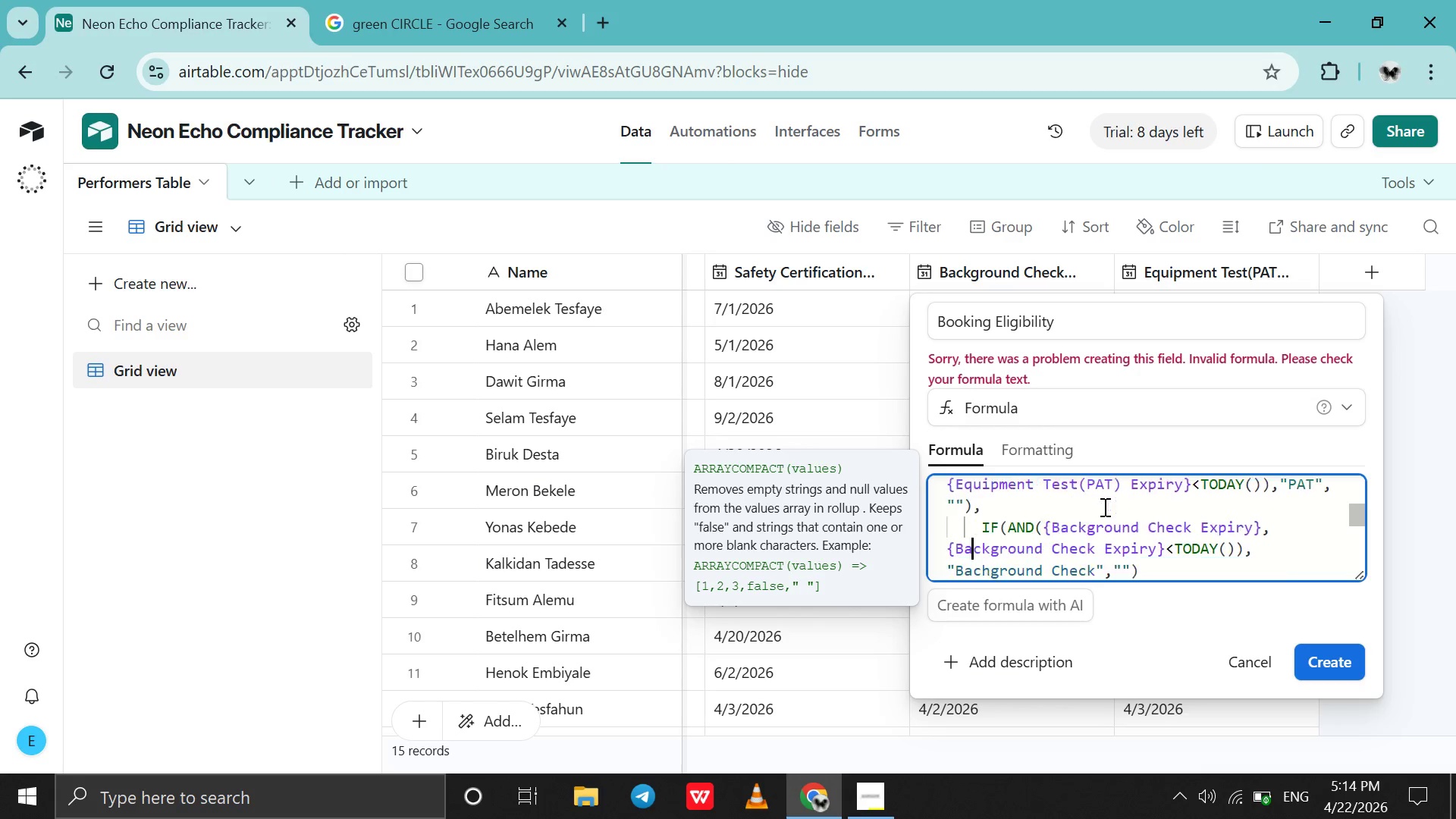 
key(ArrowDown)
 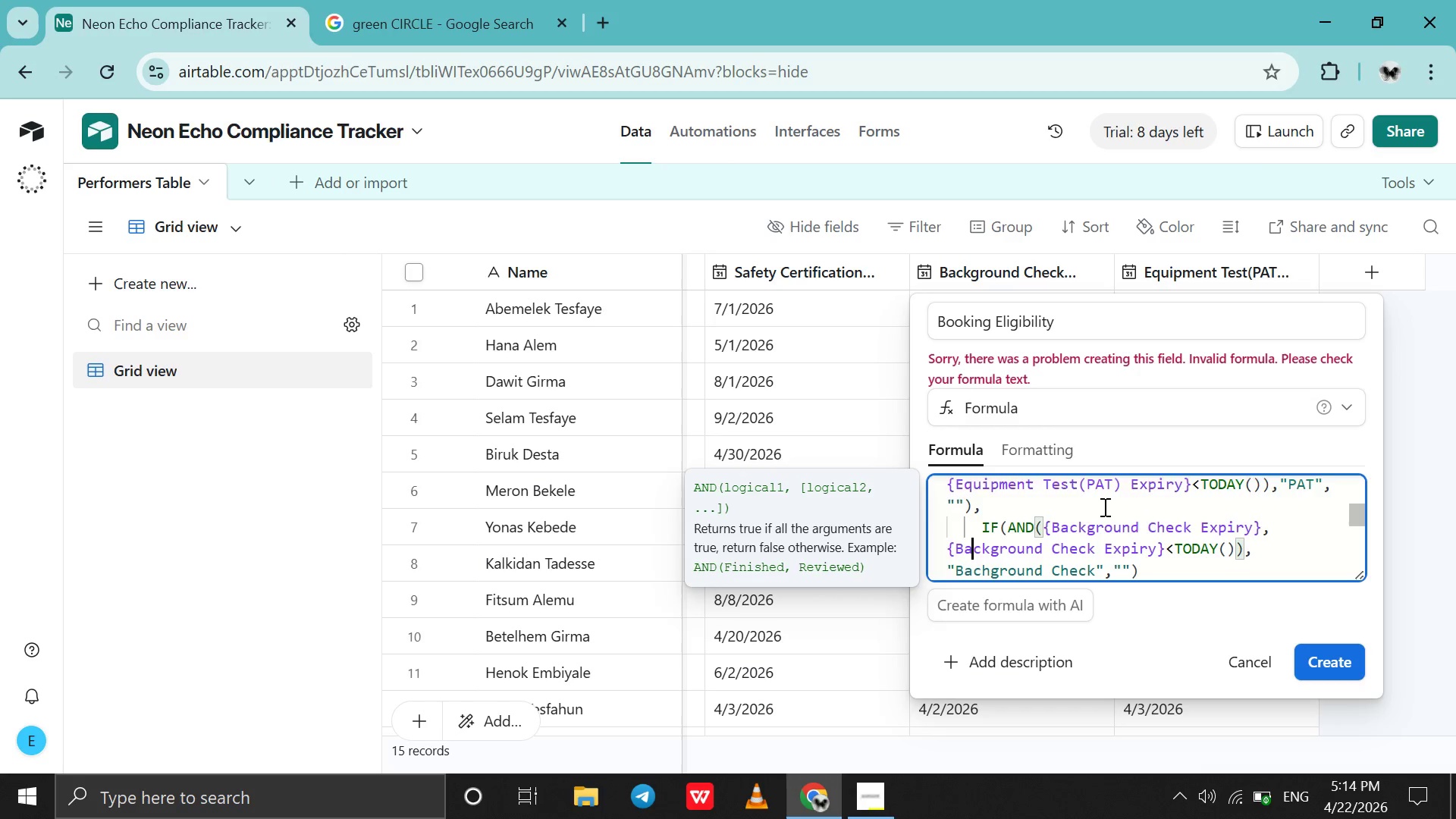 
key(ArrowDown)
 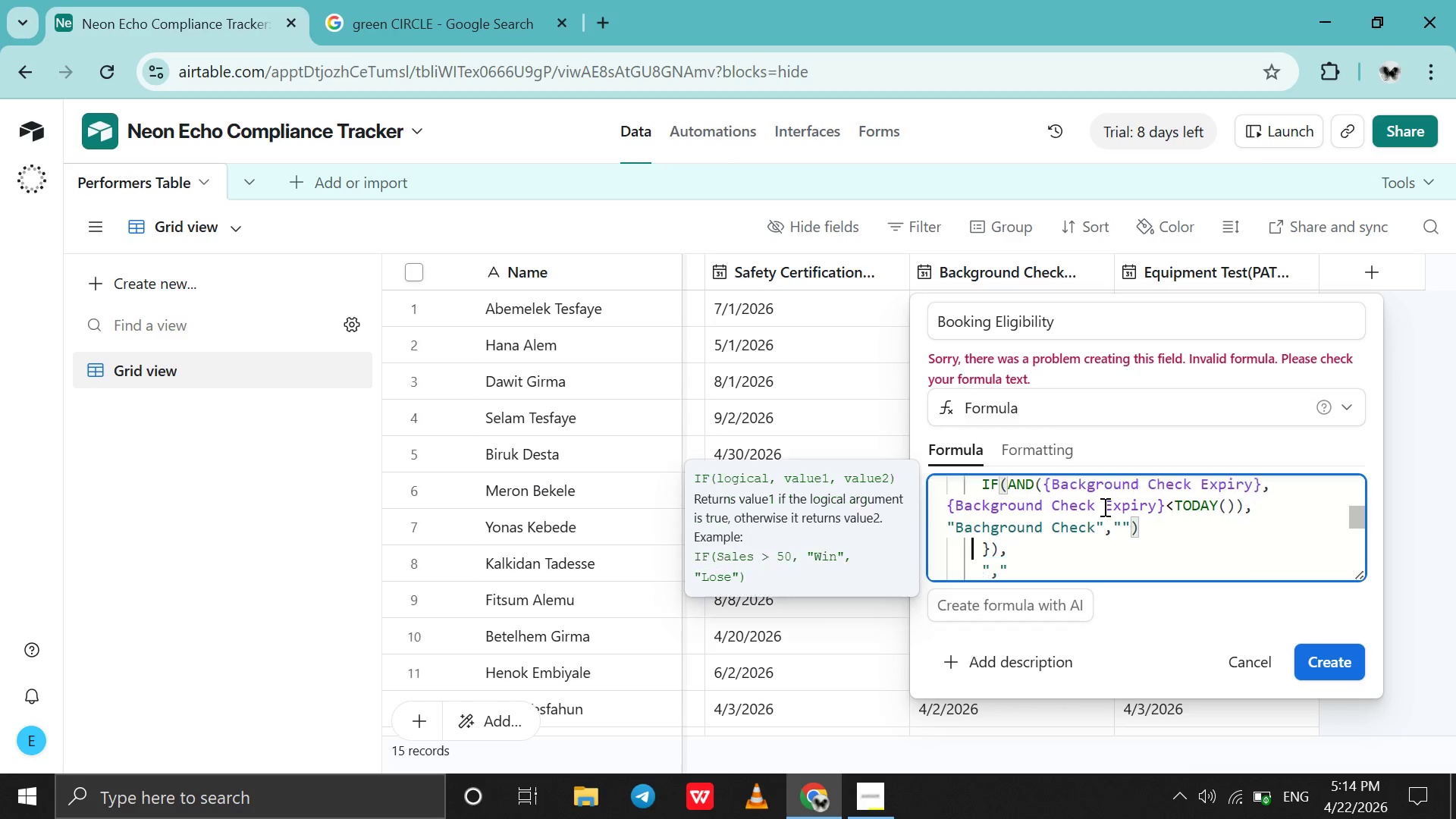 
key(ArrowDown)
 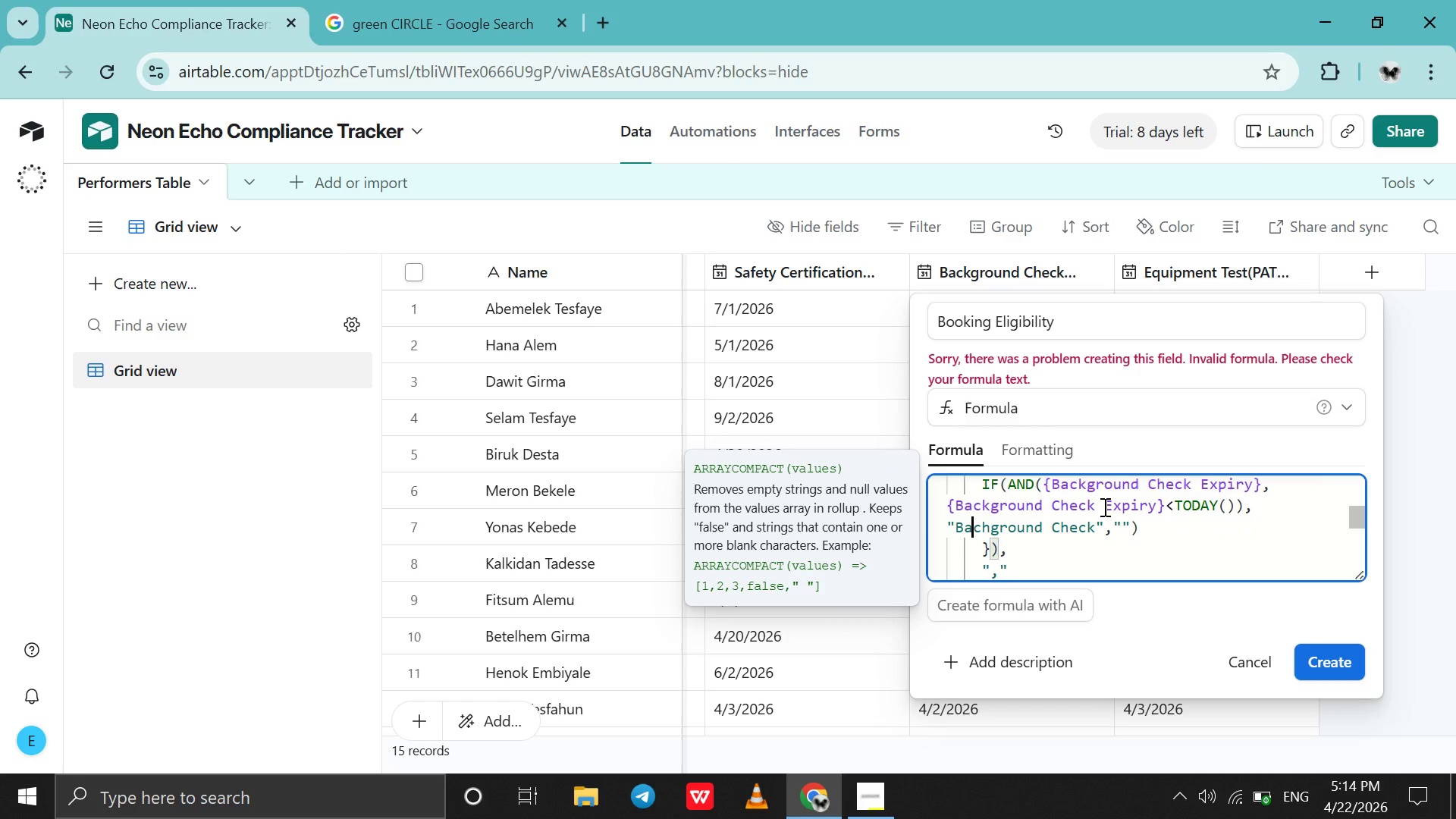 
hold_key(key=ArrowUp, duration=1.19)
 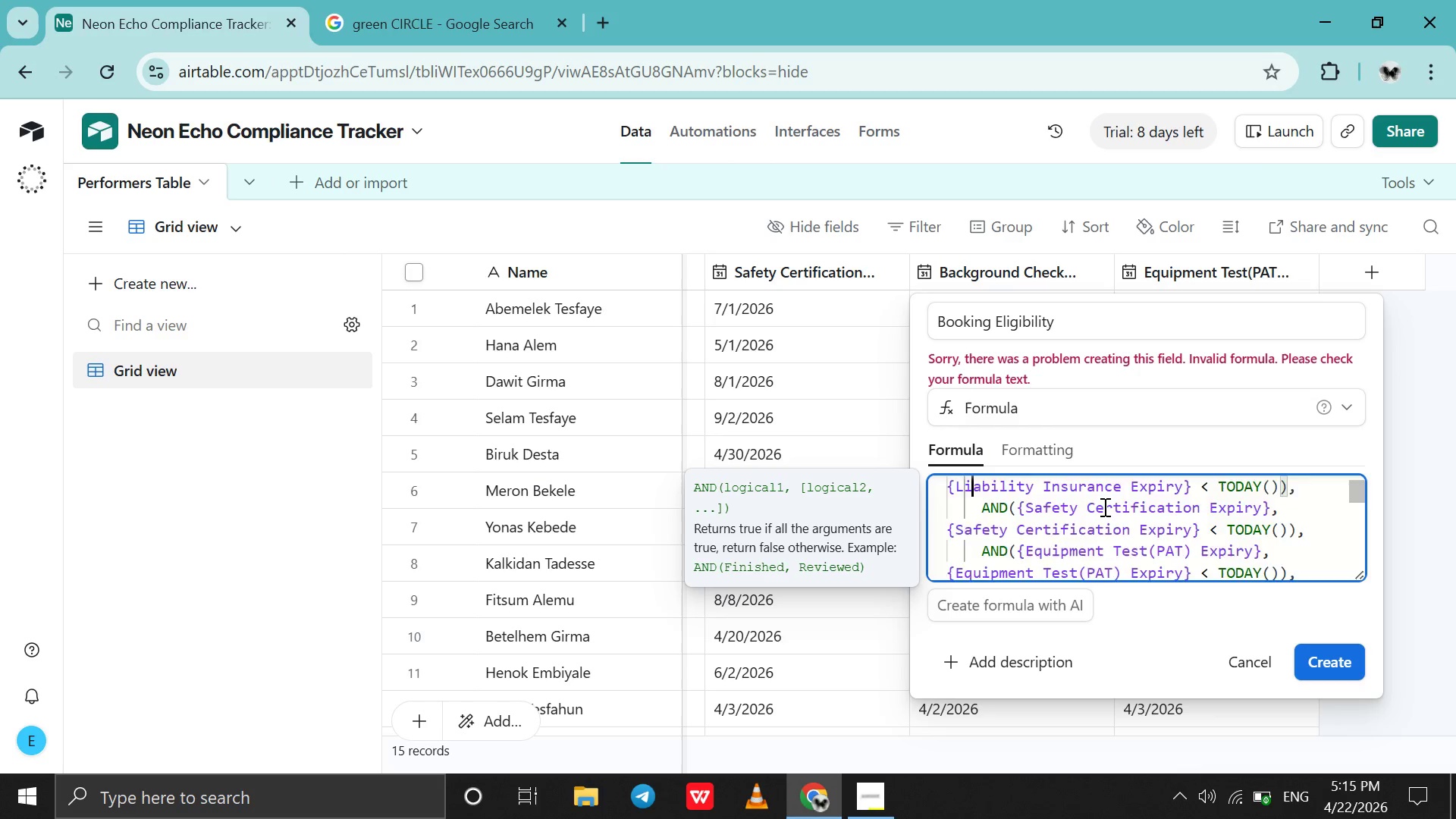 
key(ArrowUp)
 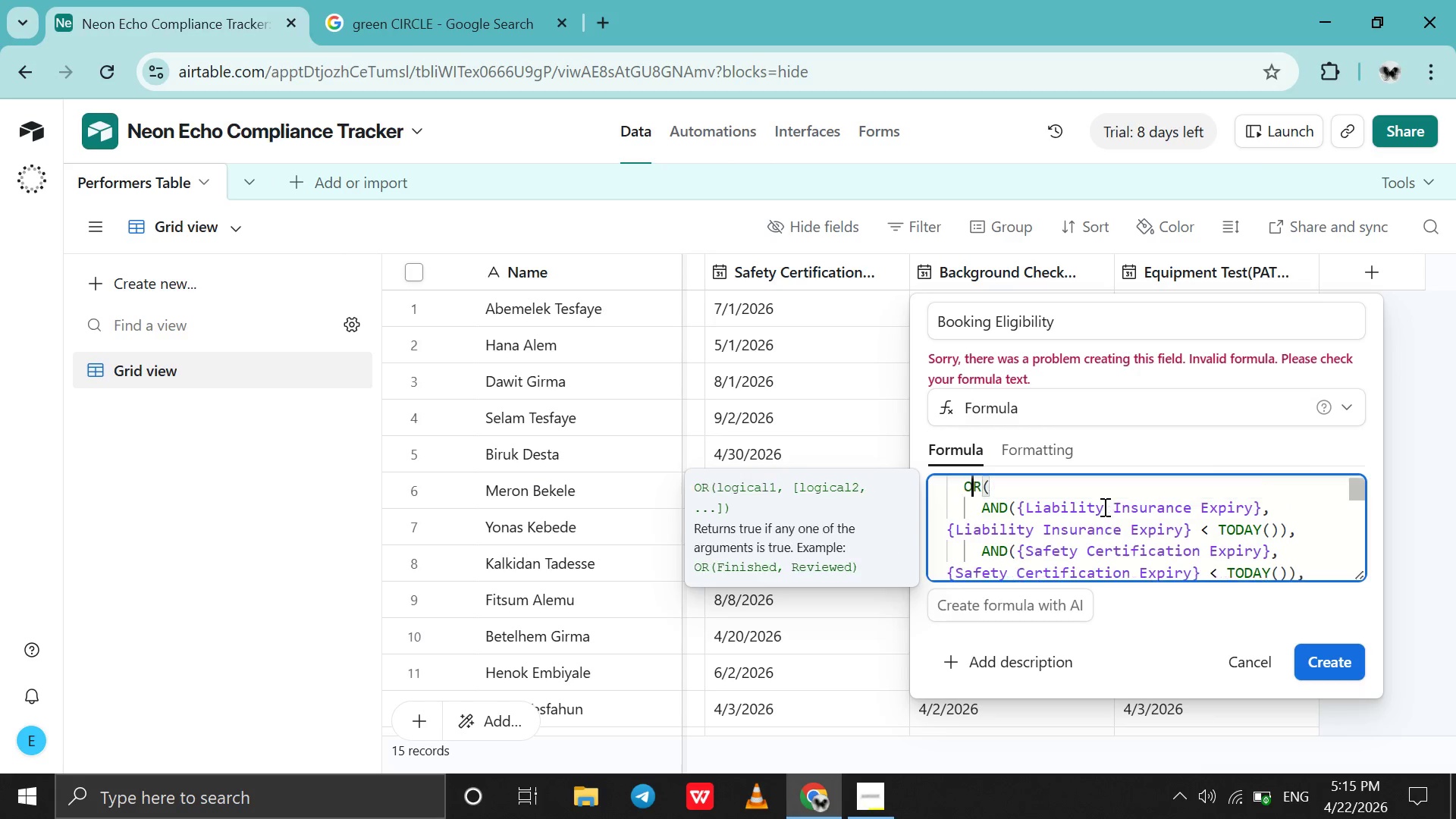 
key(ArrowUp)
 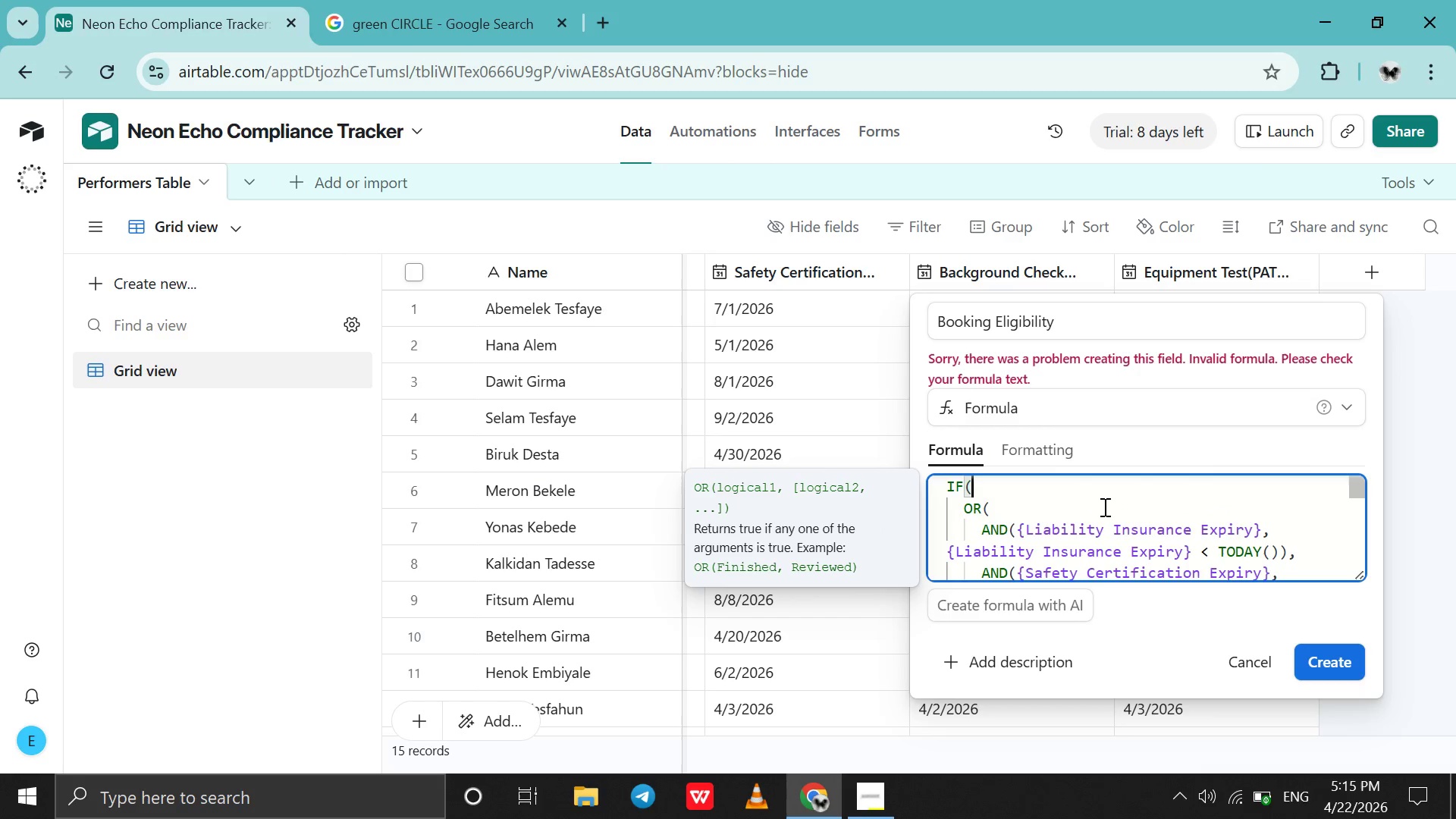 
key(ArrowUp)
 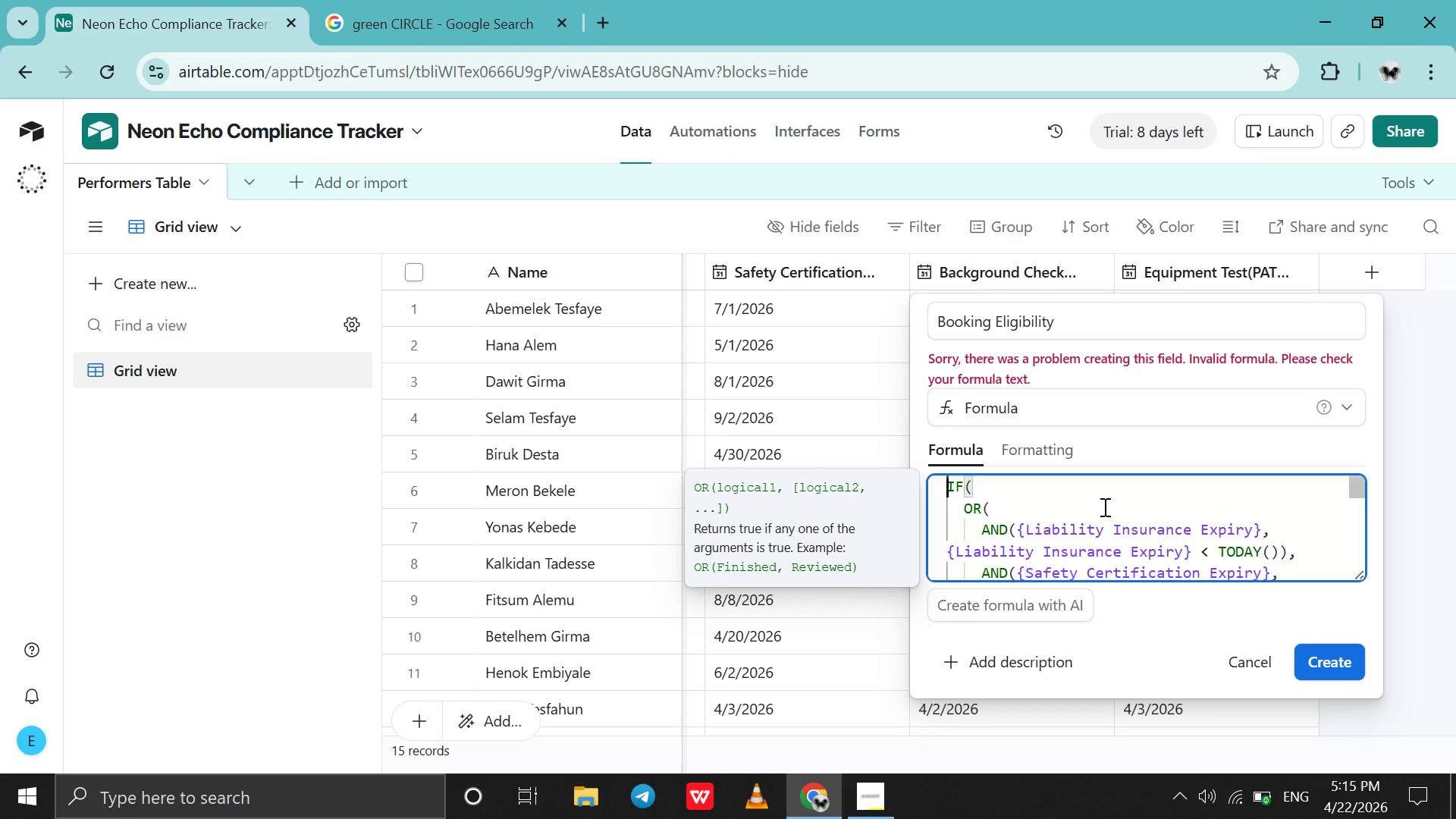 
key(ArrowUp)
 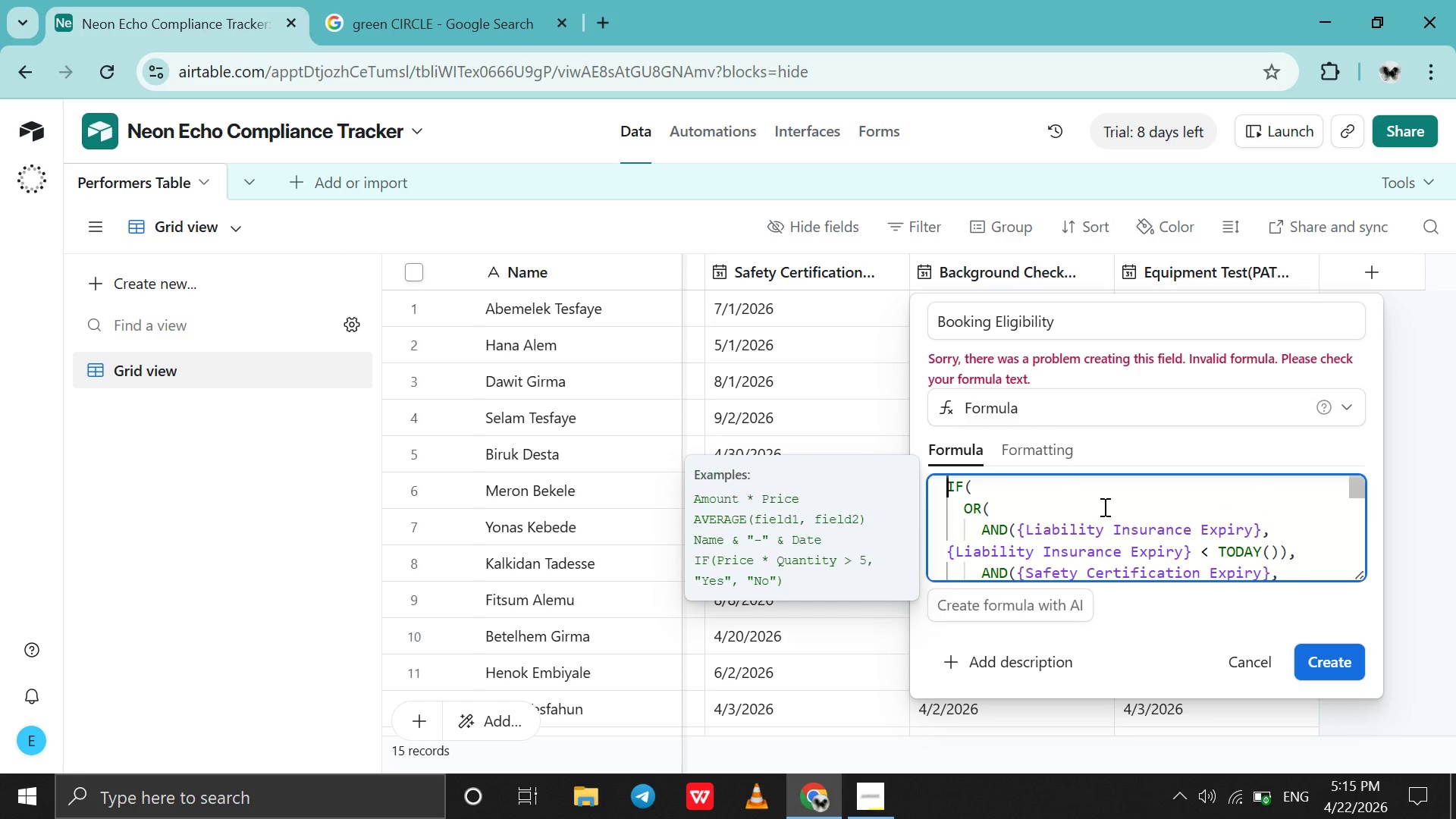 
key(ArrowUp)
 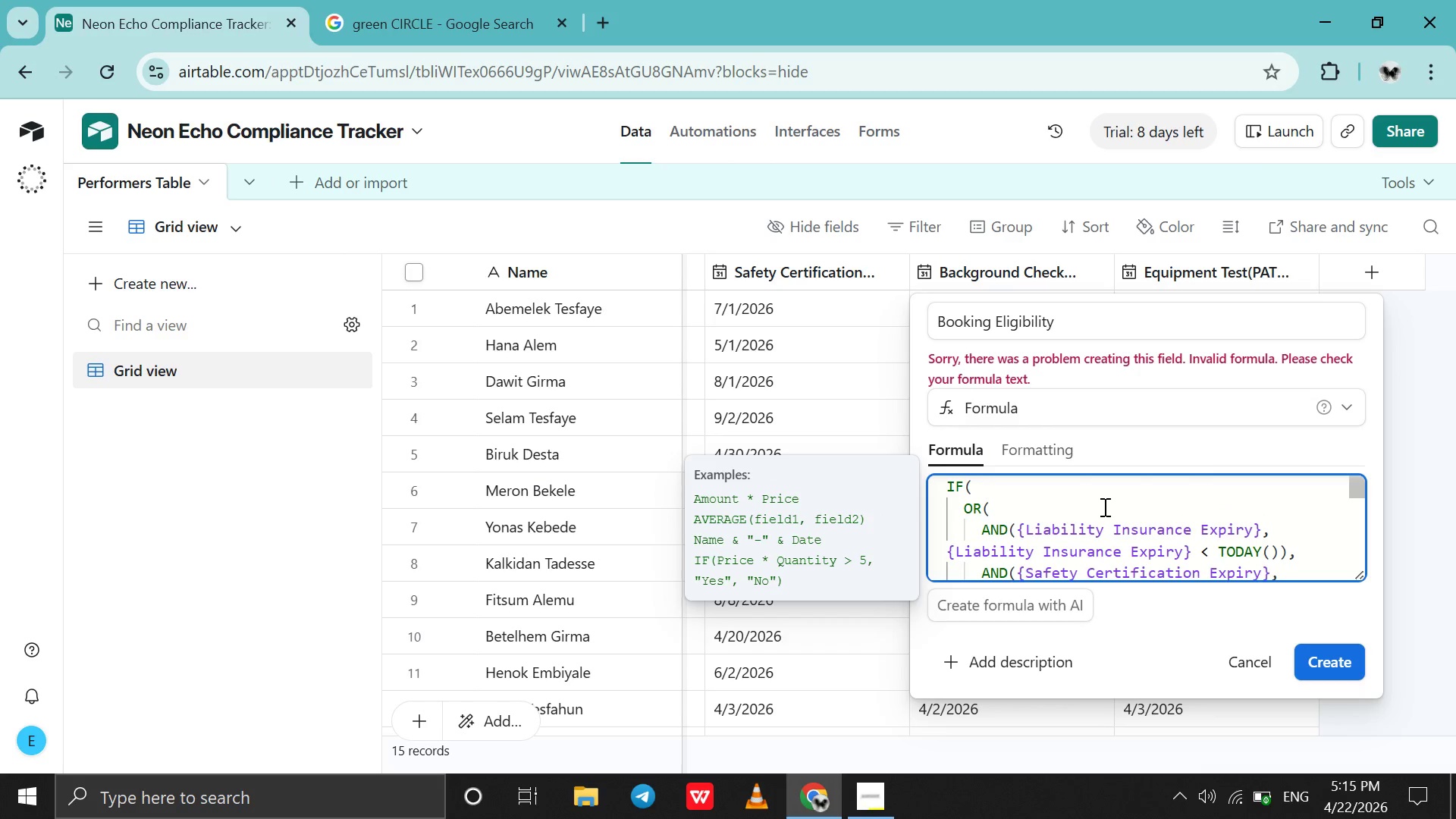 
key(ArrowDown)
 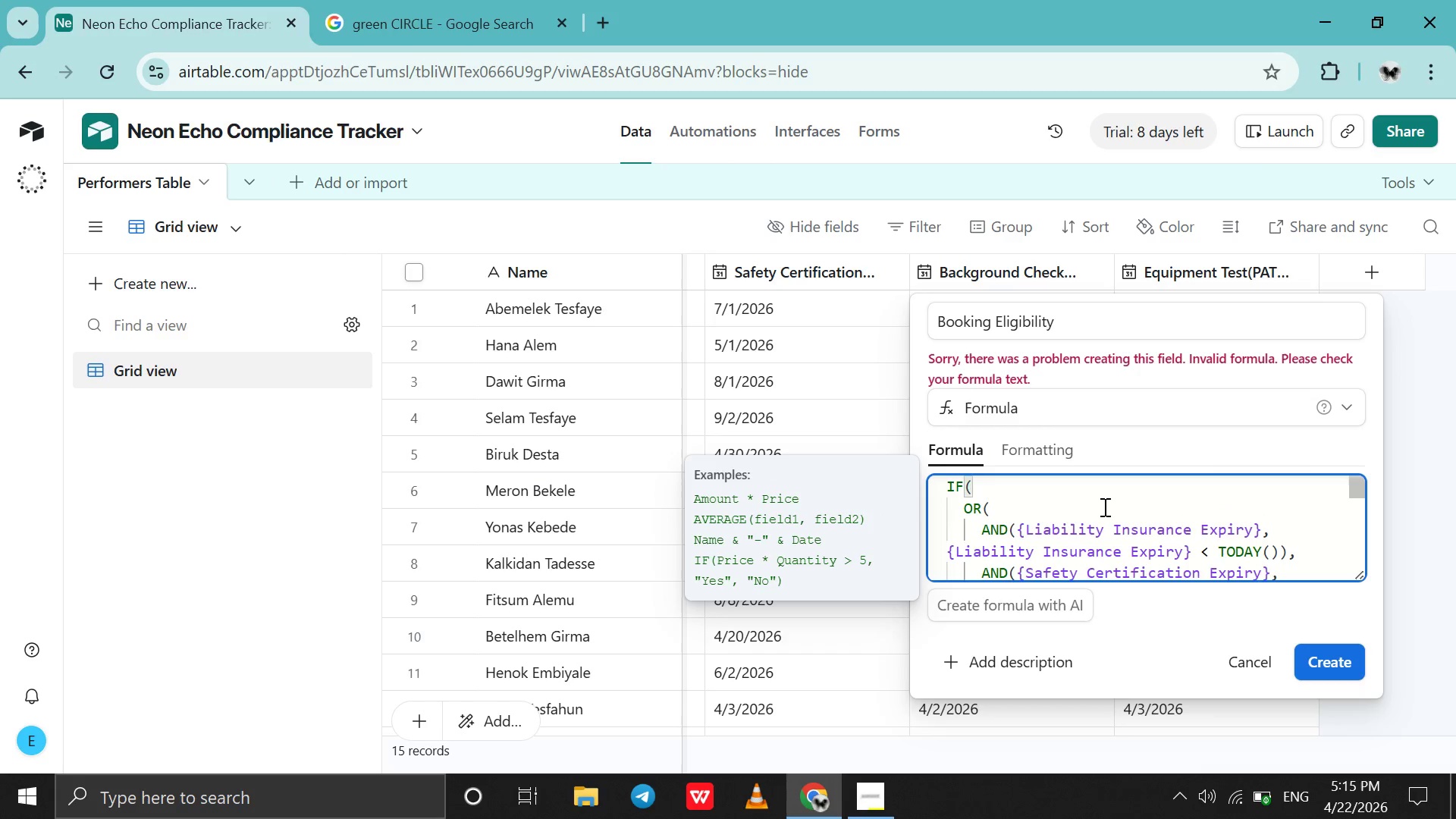 
key(ArrowDown)
 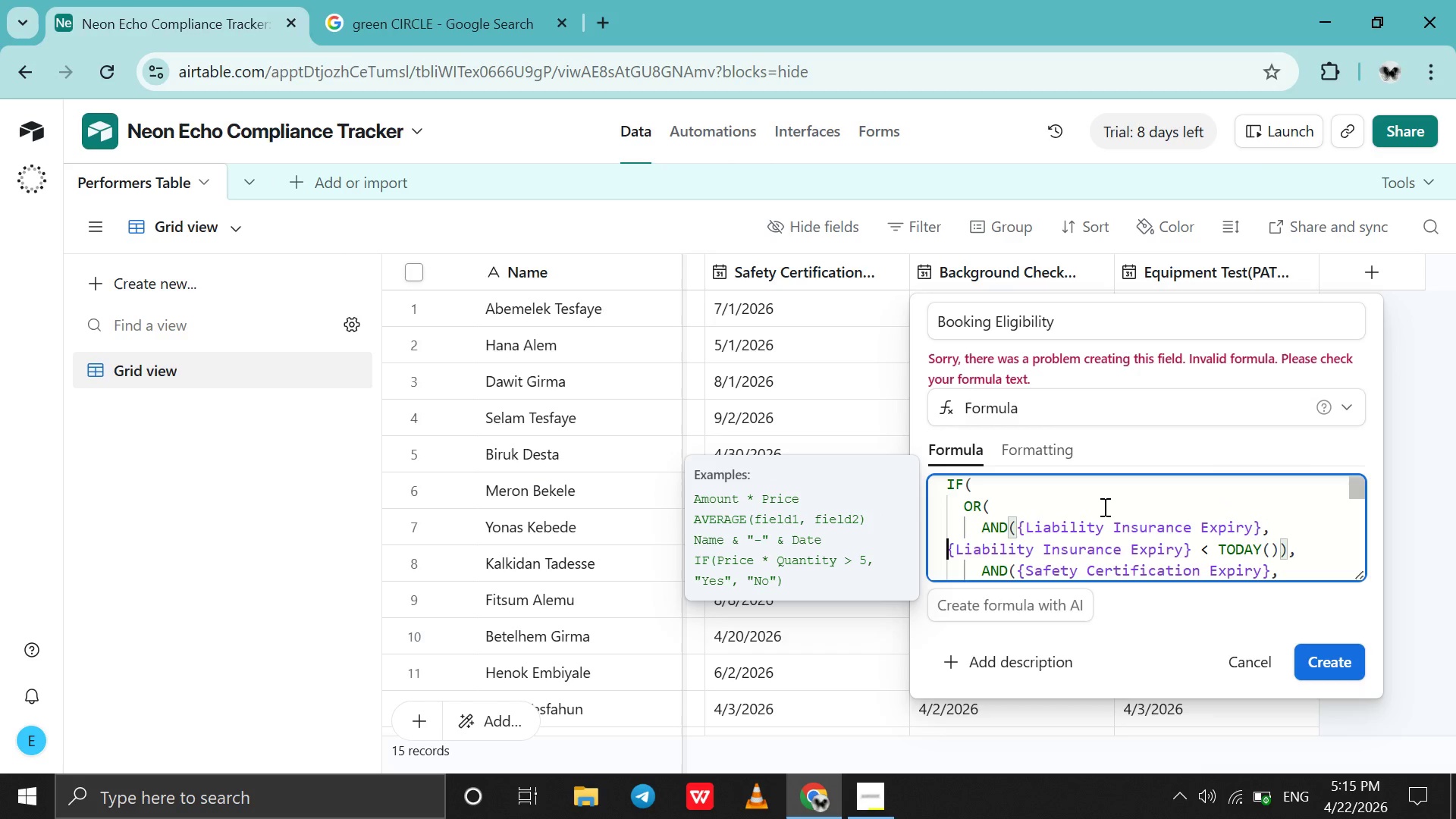 
hold_key(key=ArrowDown, duration=0.64)
 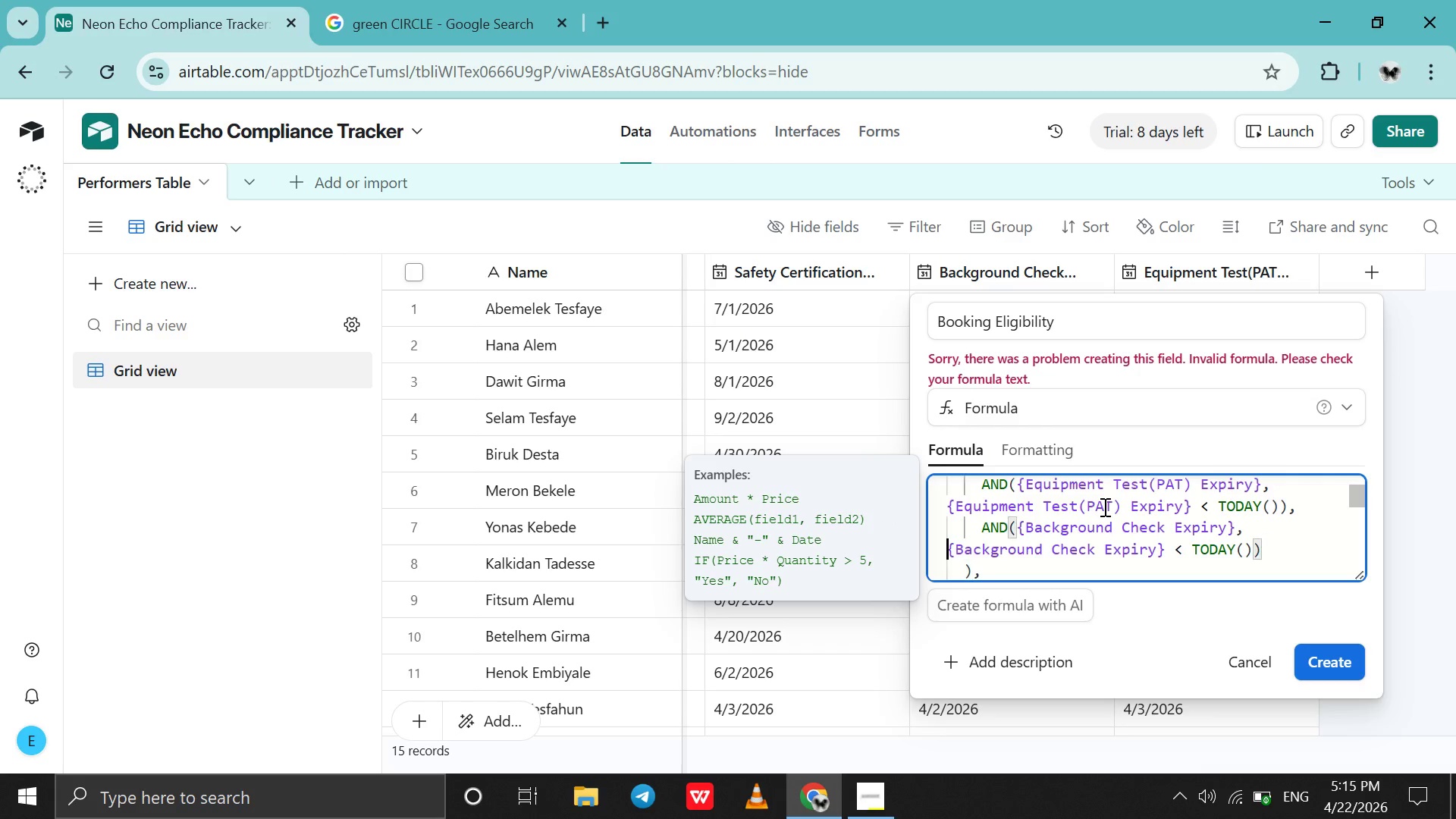 
key(ArrowDown)
 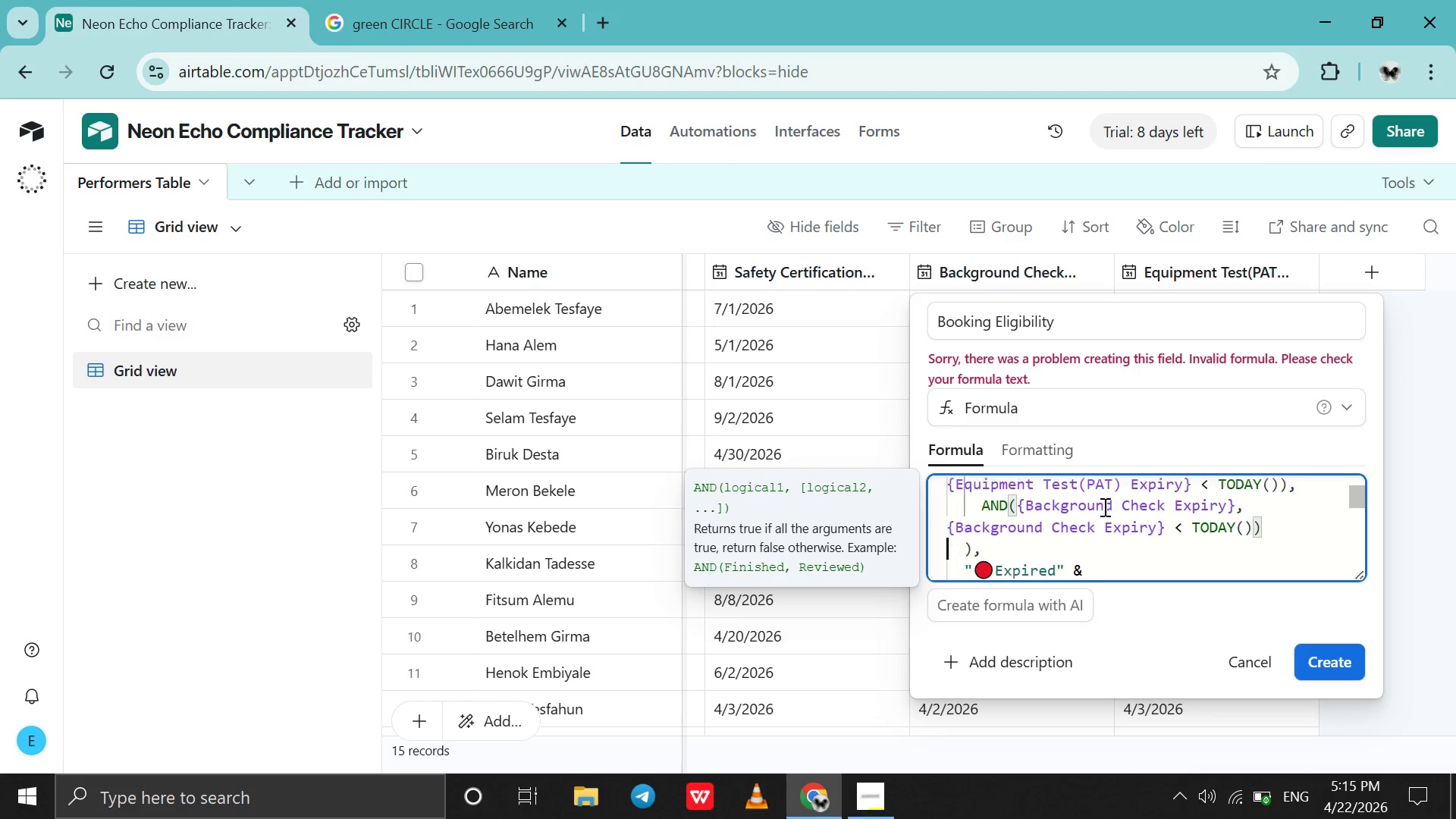 
key(ArrowDown)
 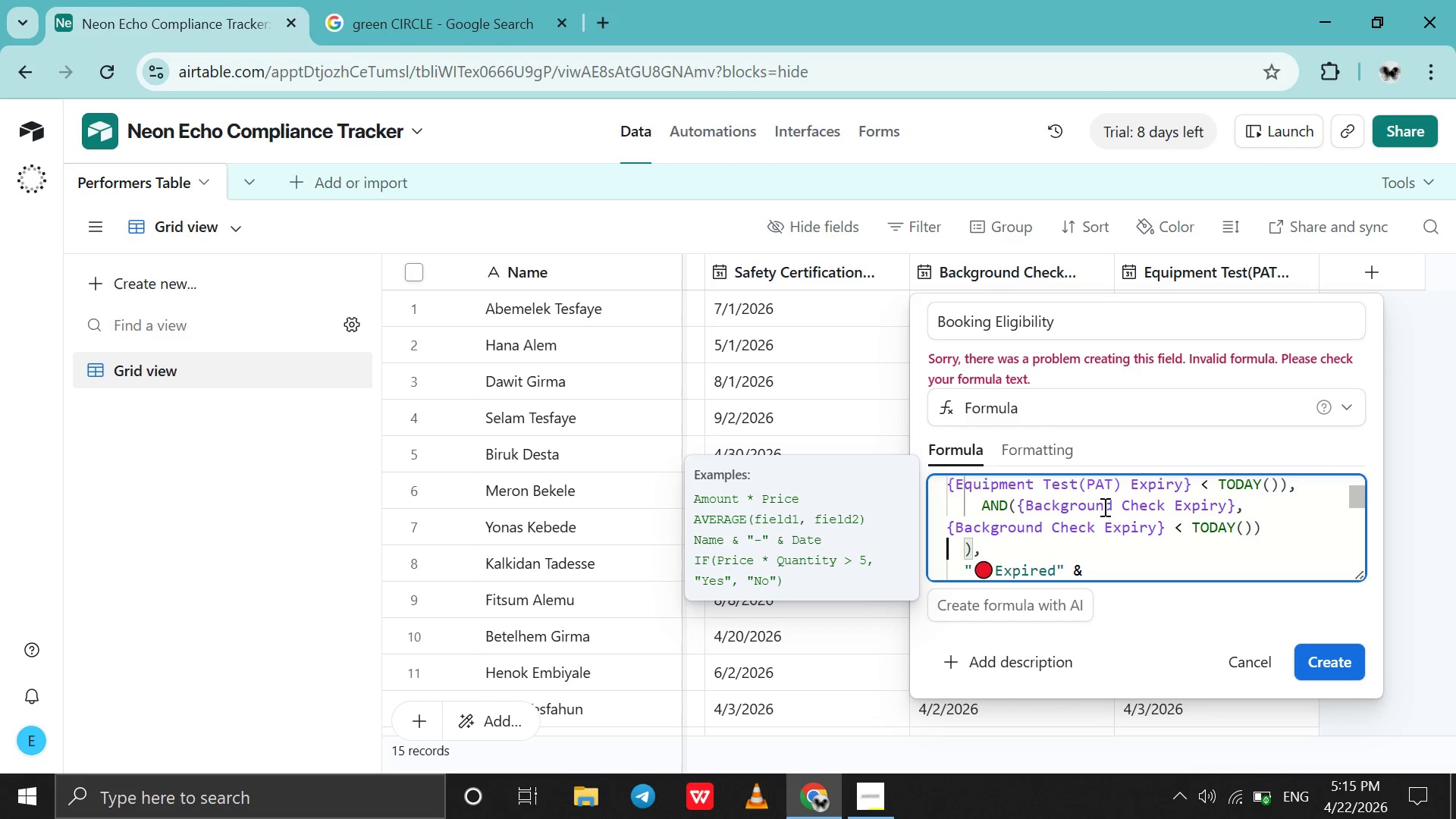 
key(ArrowUp)
 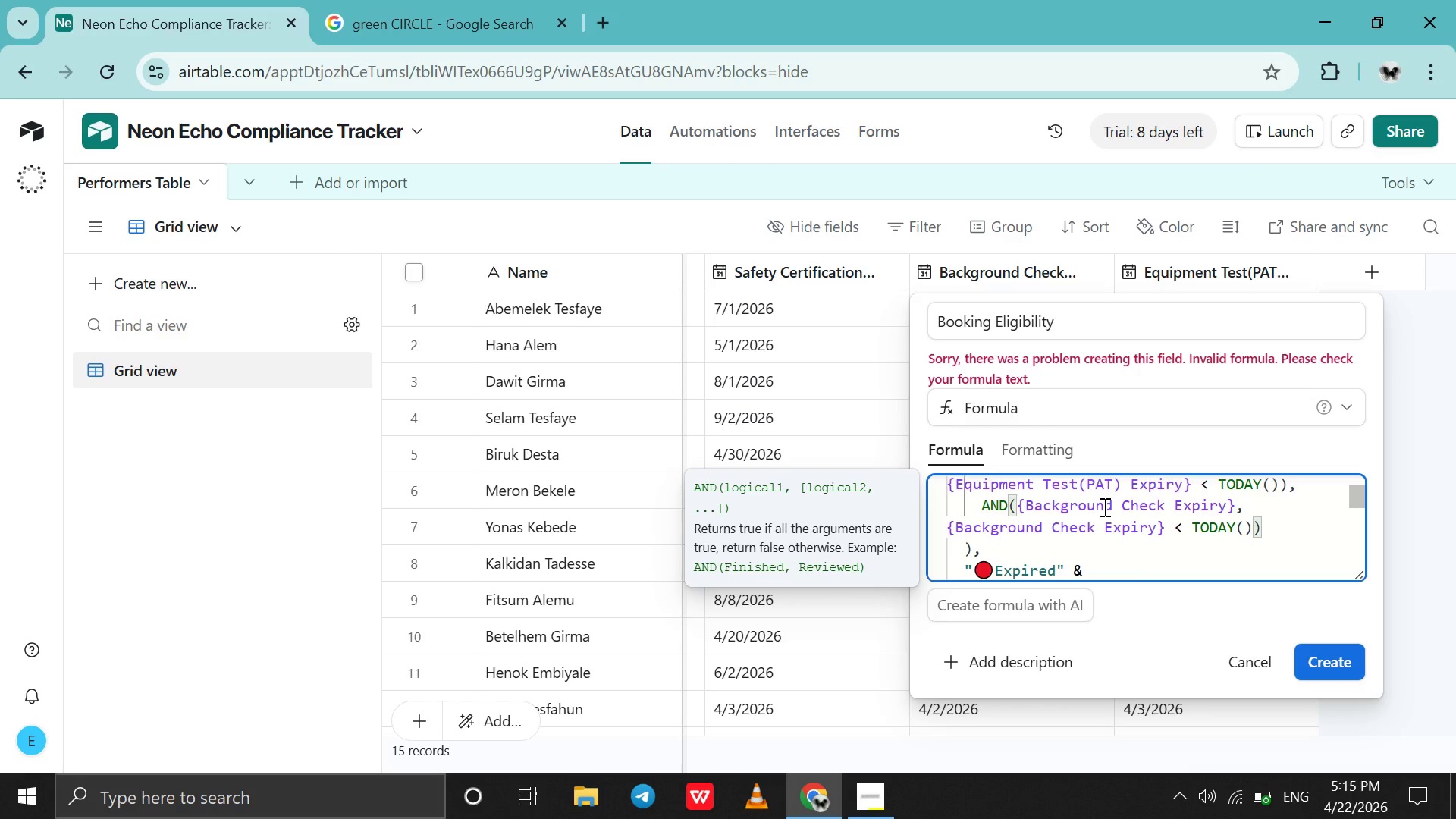 
key(ArrowDown)
 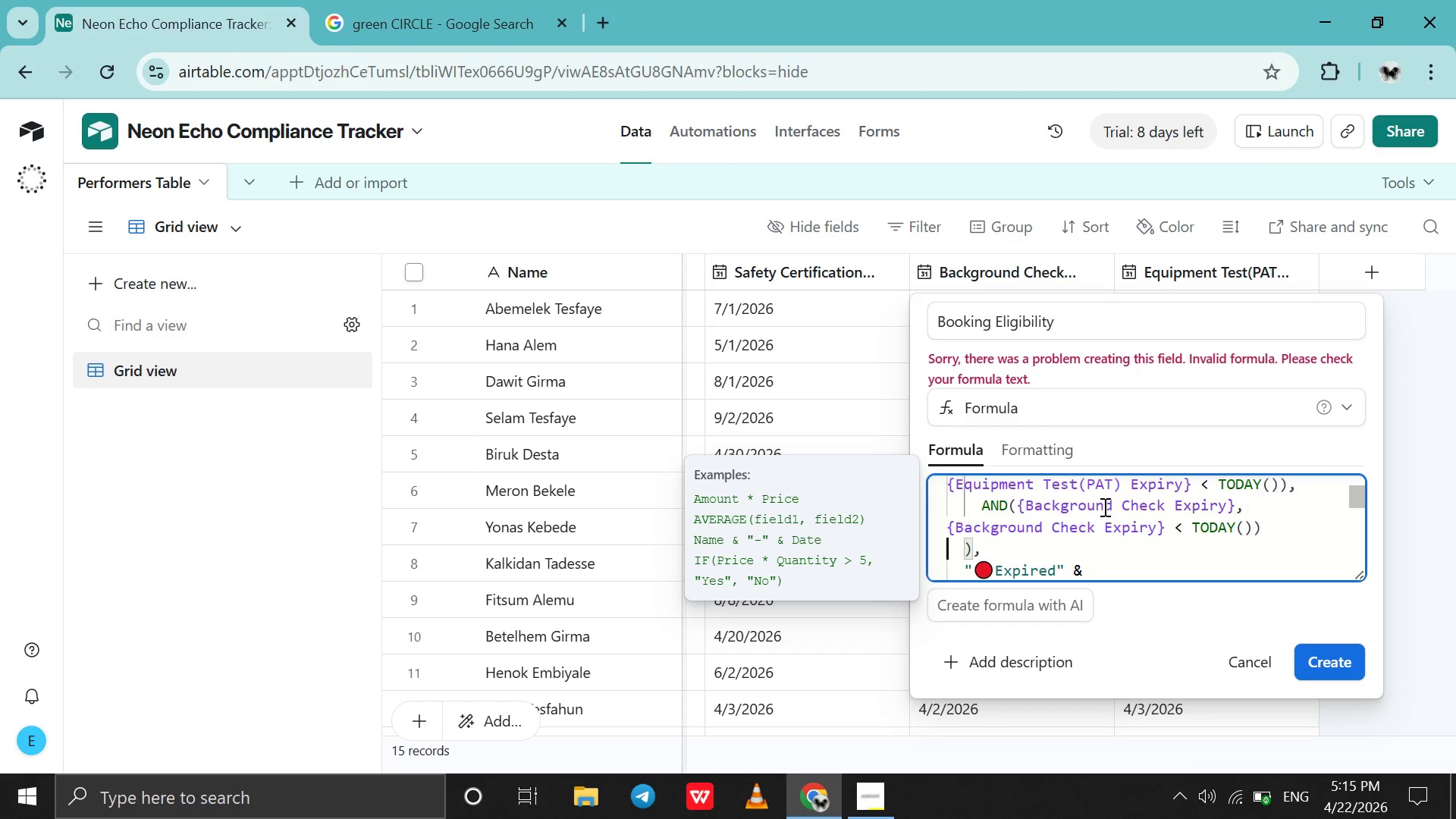 
hold_key(key=ArrowUp, duration=0.92)
 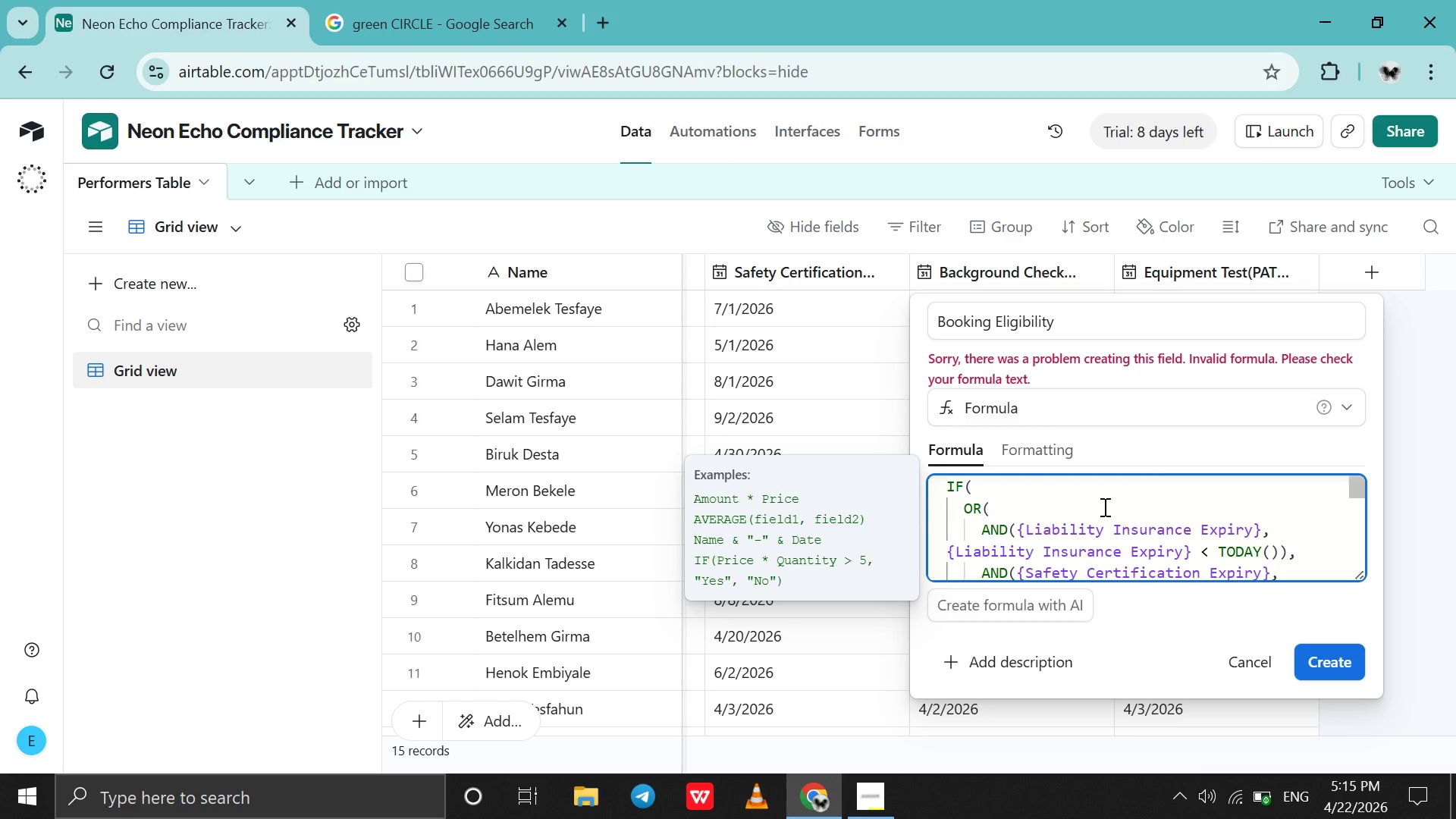 
key(ArrowDown)
 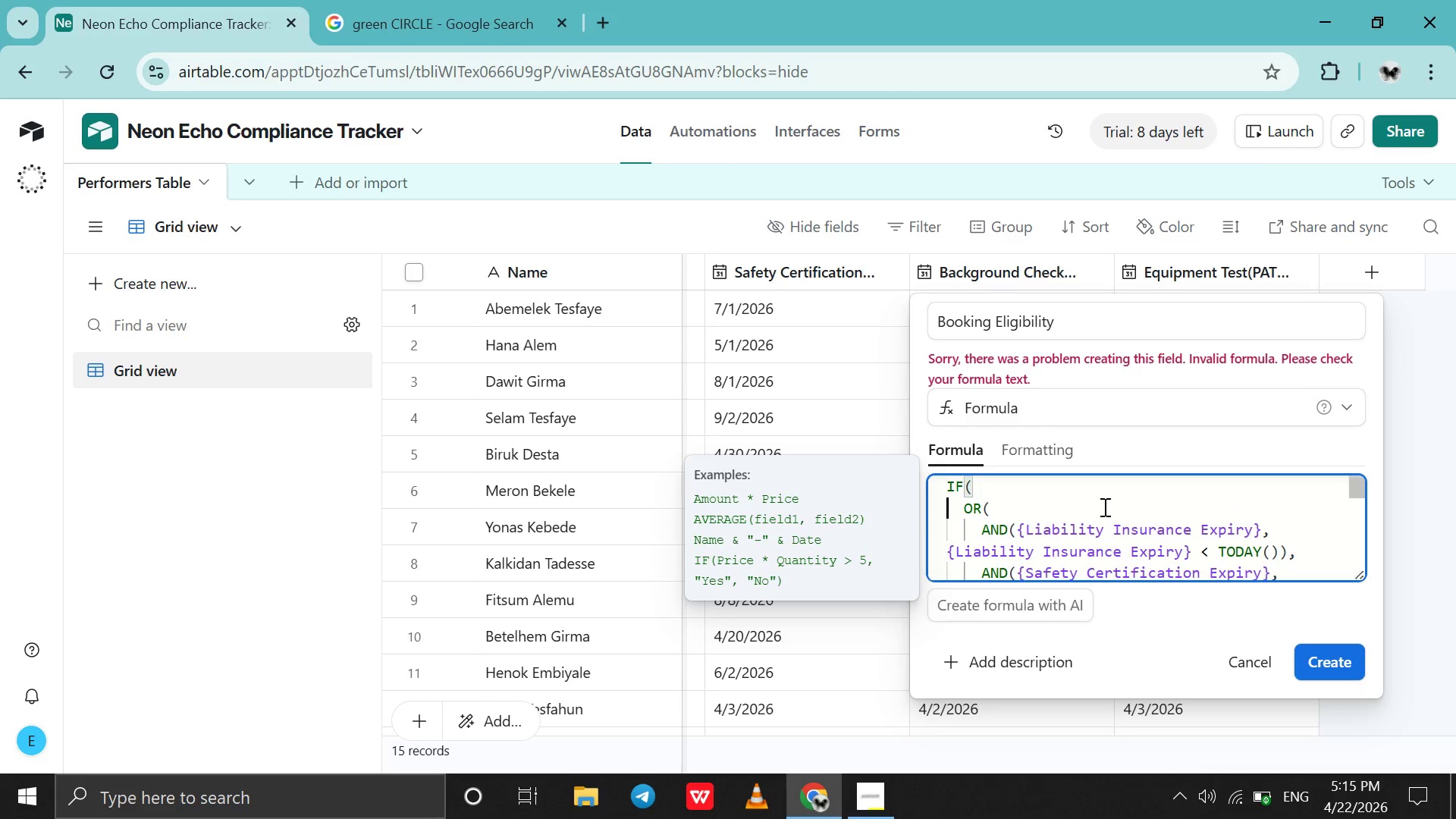 
key(ArrowDown)
 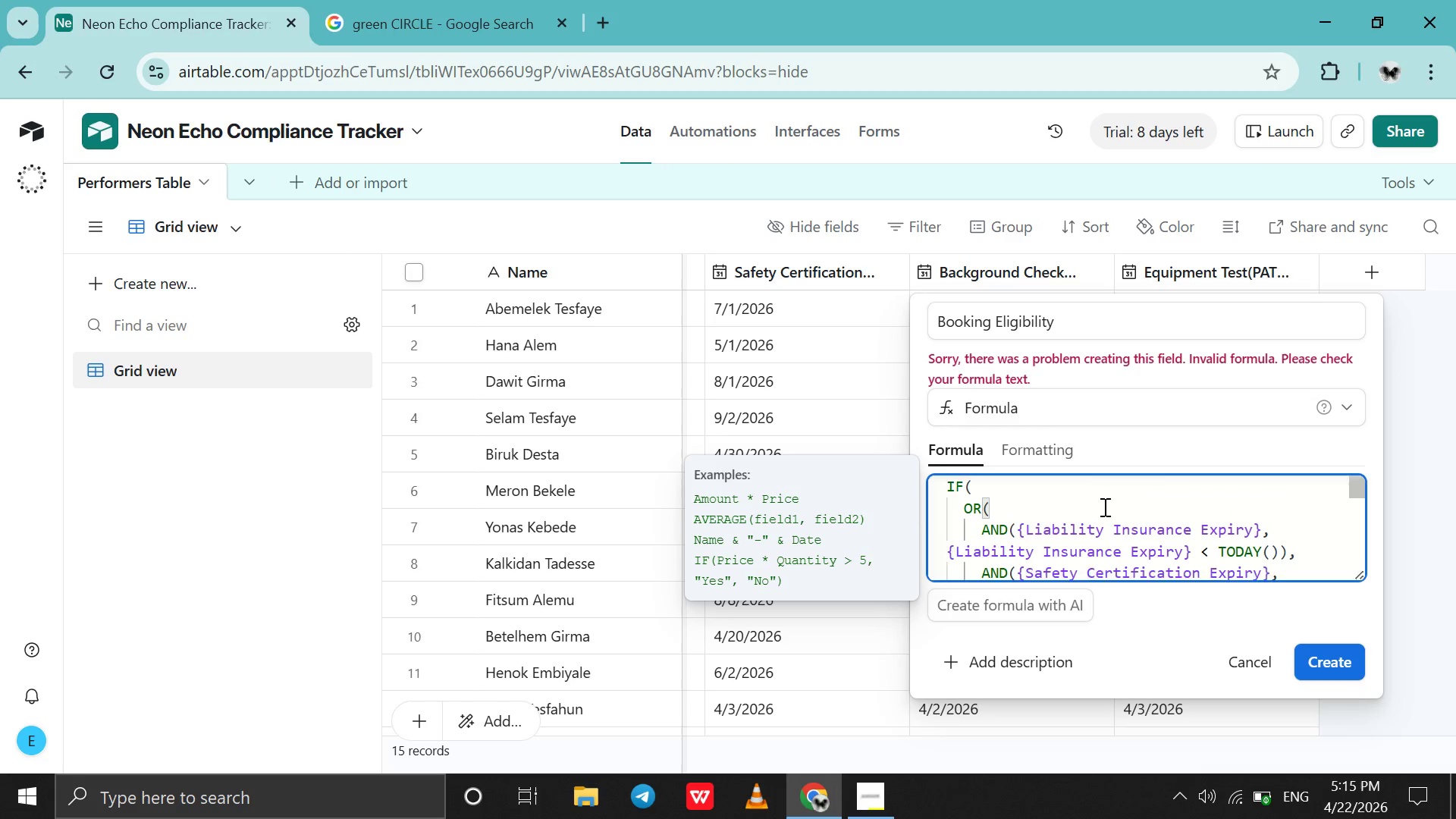 
key(ArrowDown)
 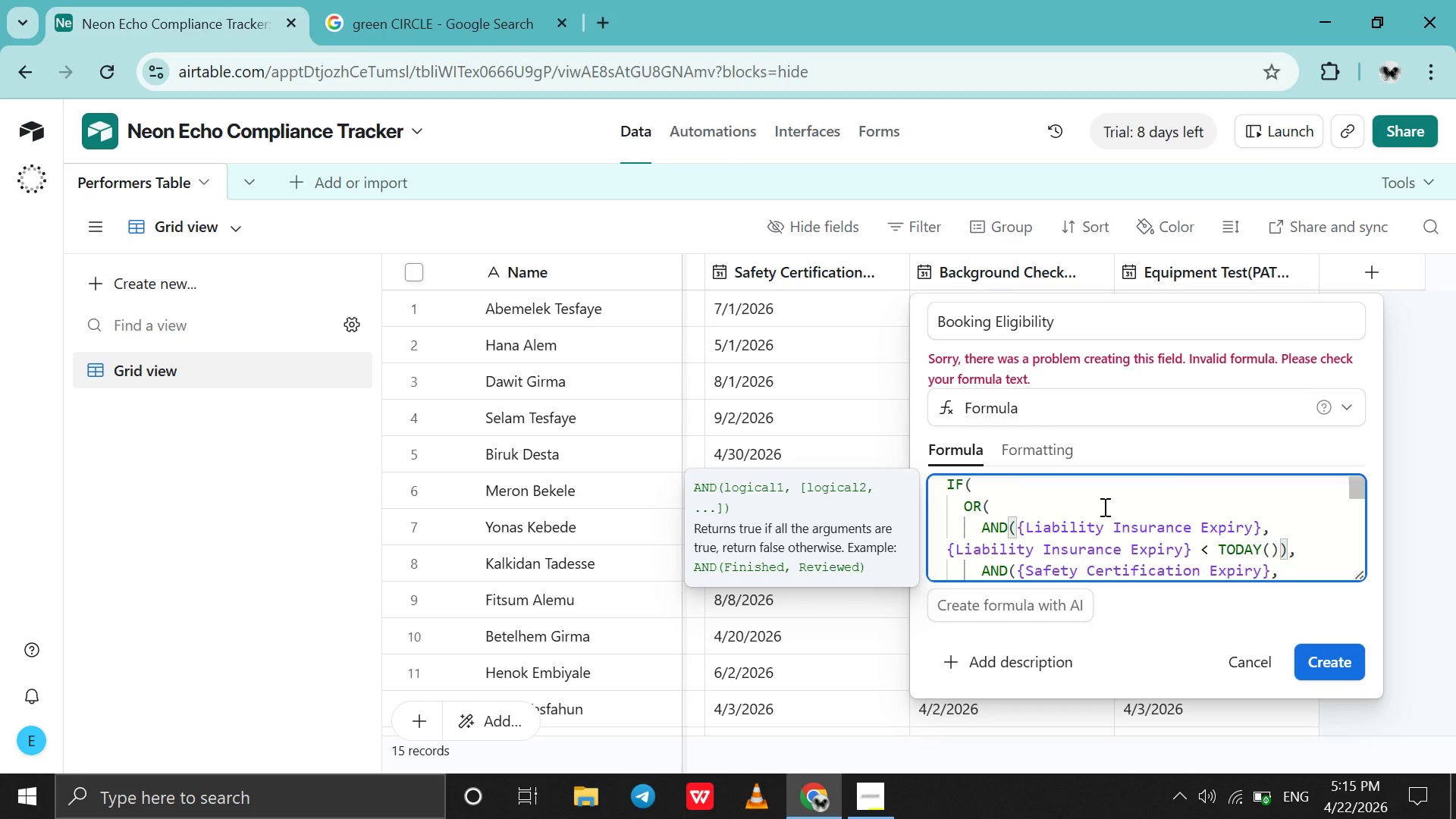 
key(ArrowDown)
 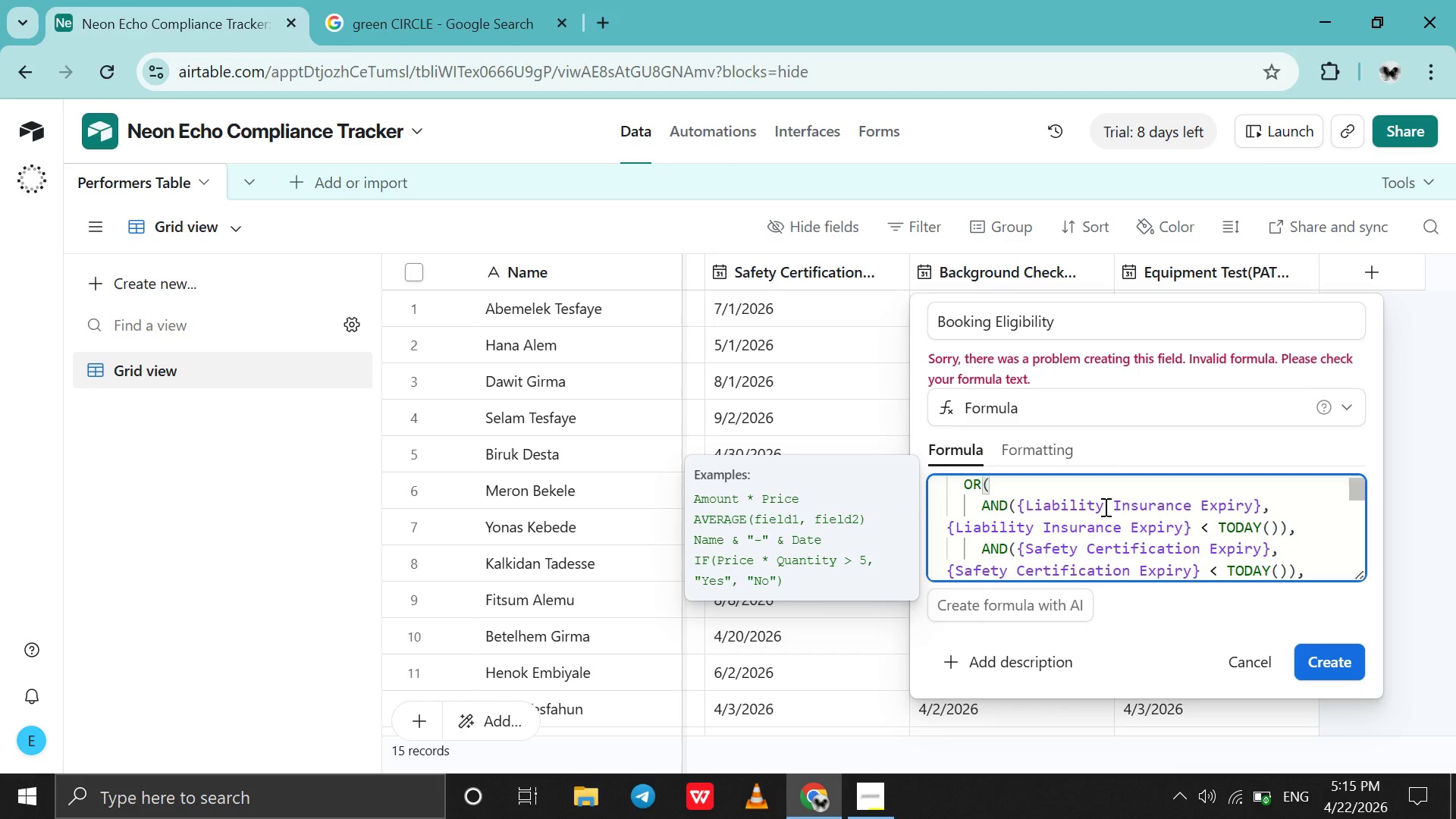 
wait(18.31)
 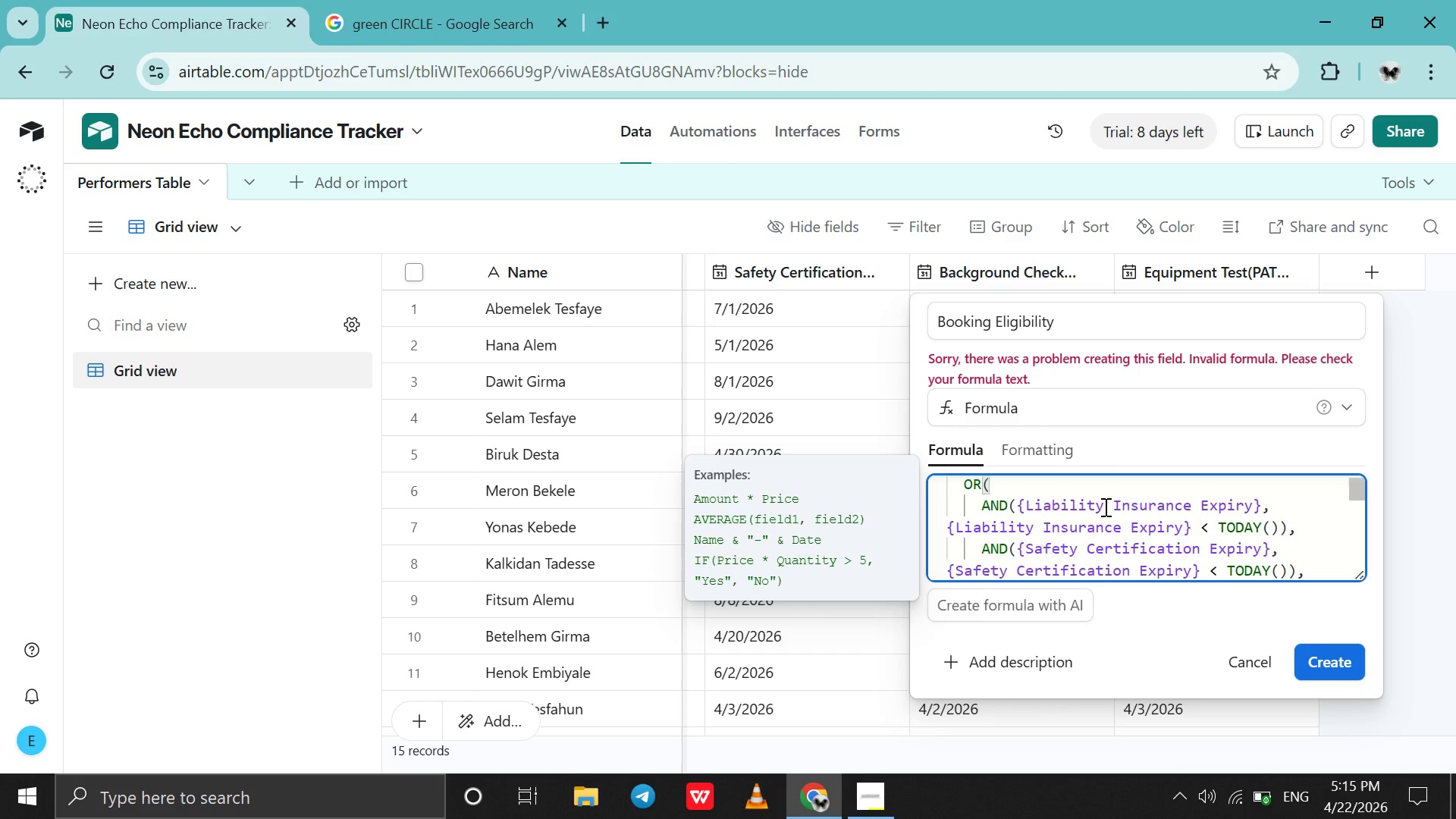 
key(ArrowDown)
 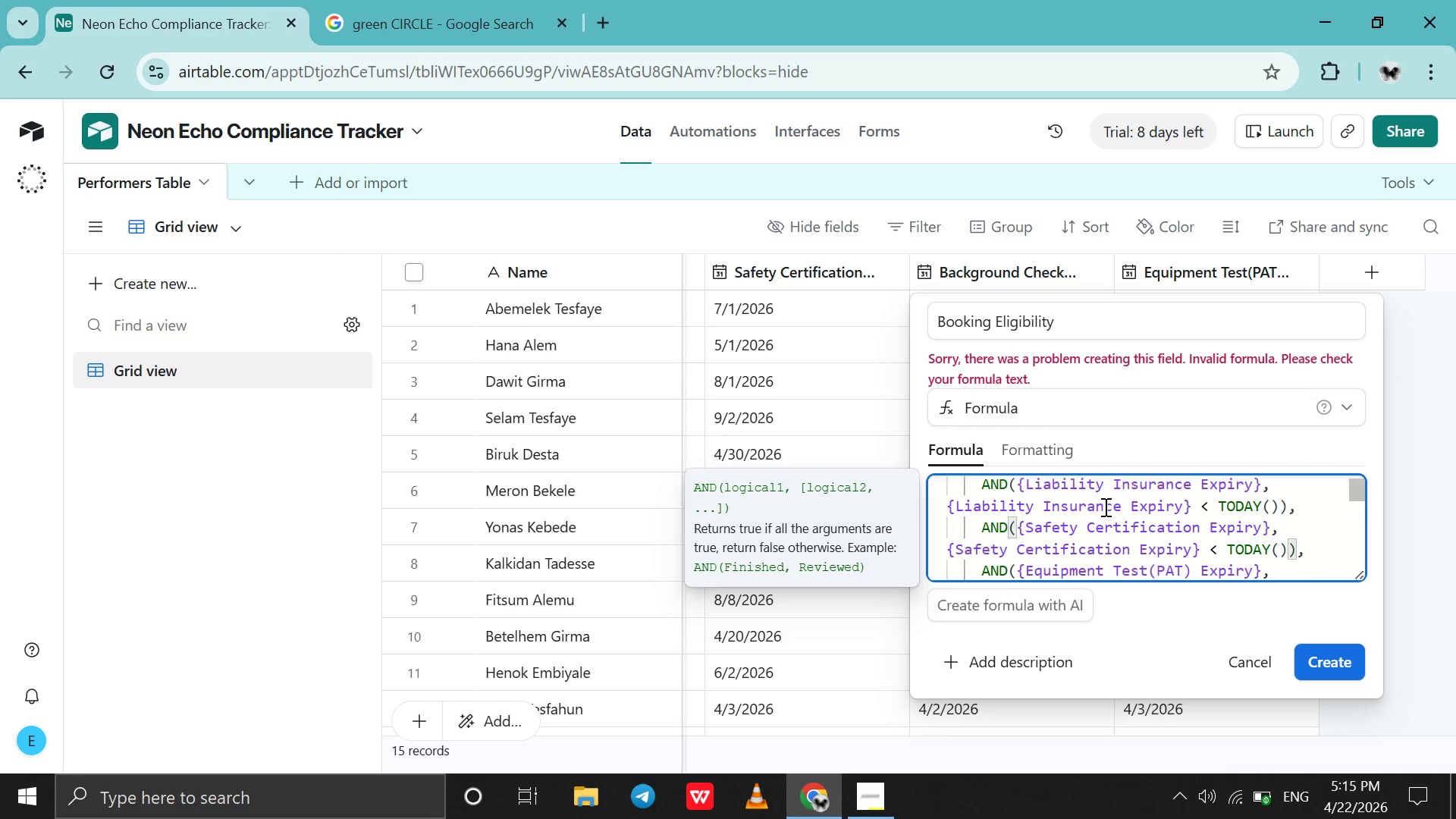 
key(ArrowDown)
 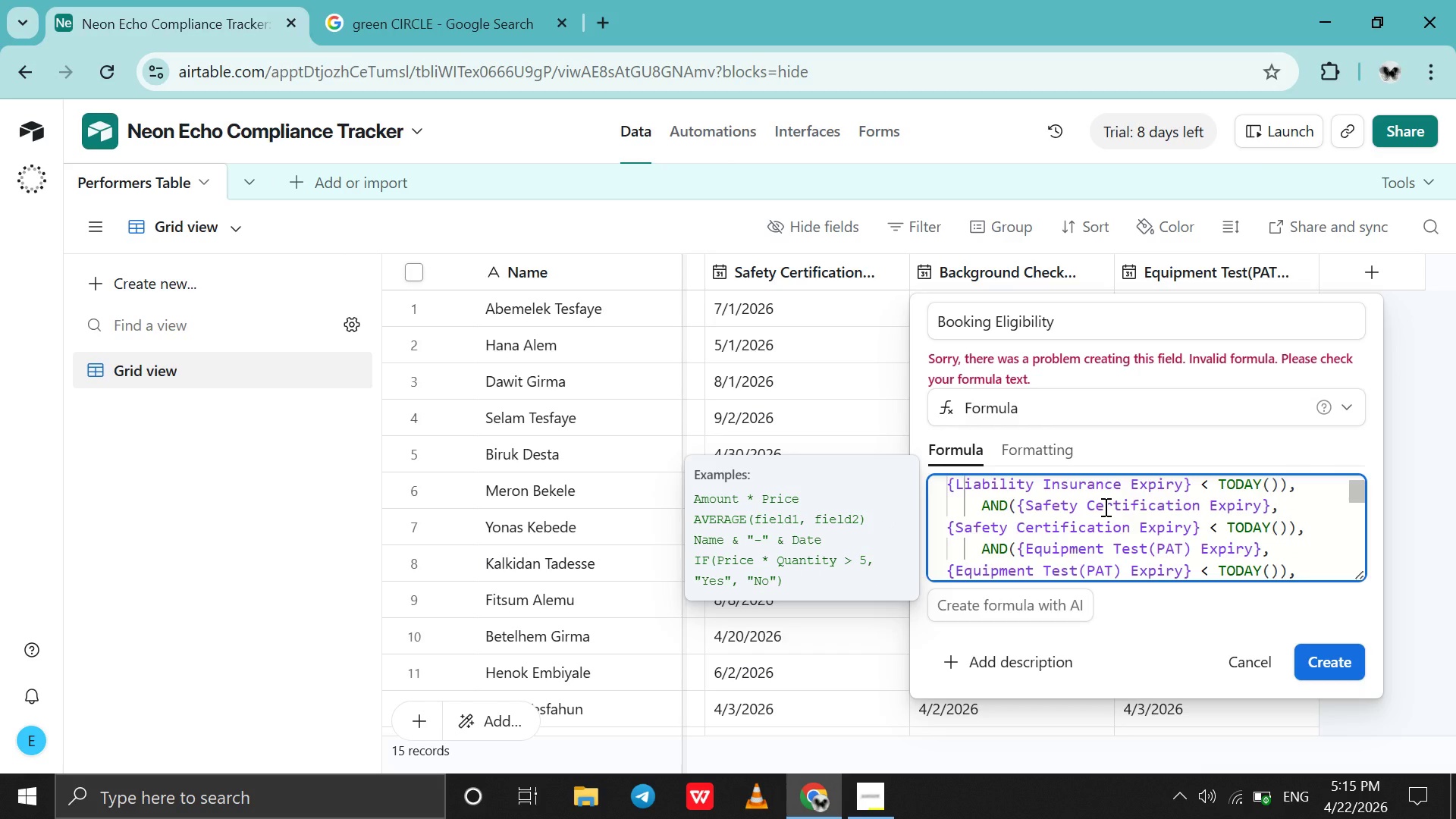 
key(ArrowDown)
 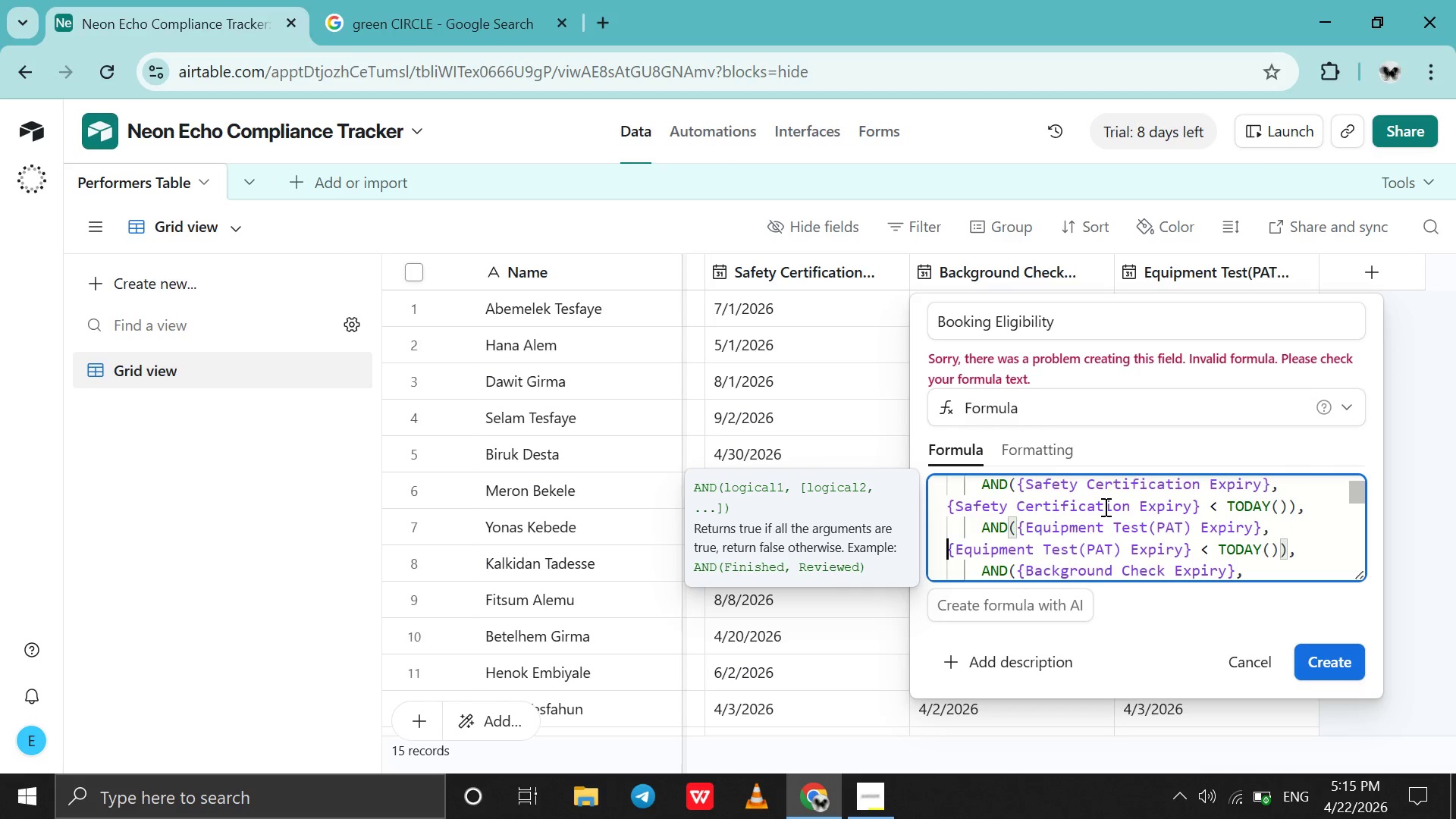 
key(ArrowDown)
 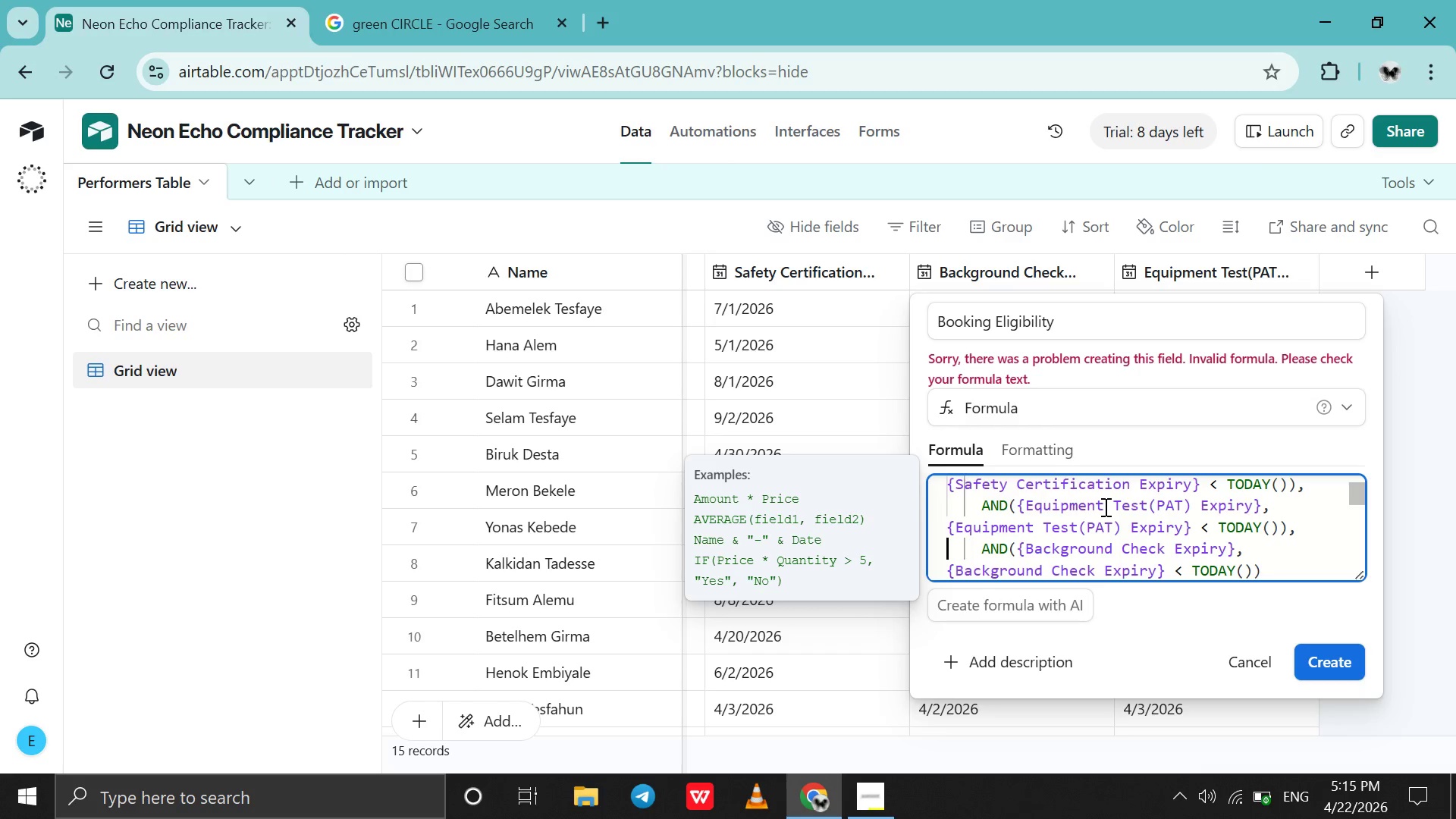 
key(ArrowDown)
 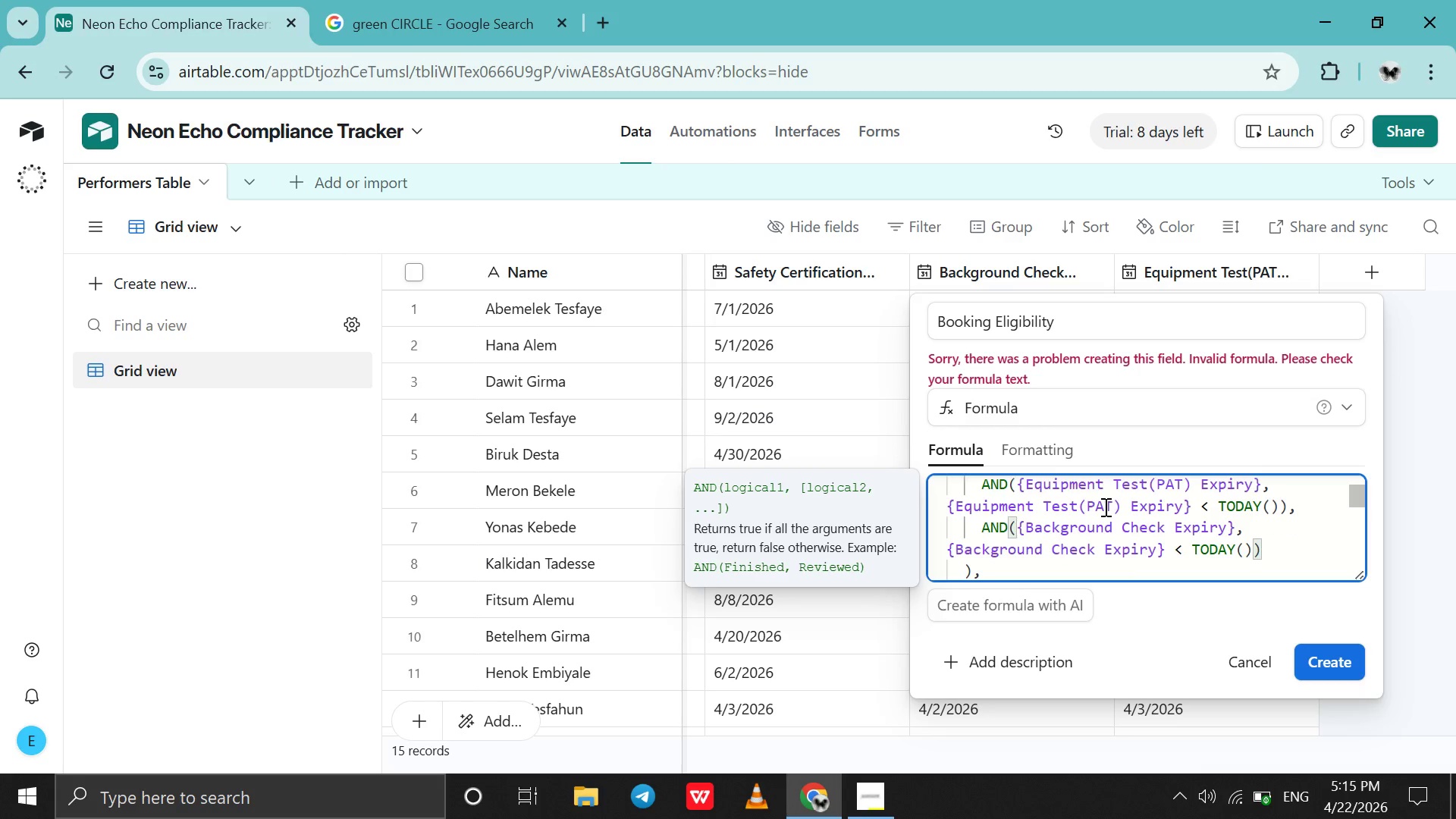 
key(ArrowDown)
 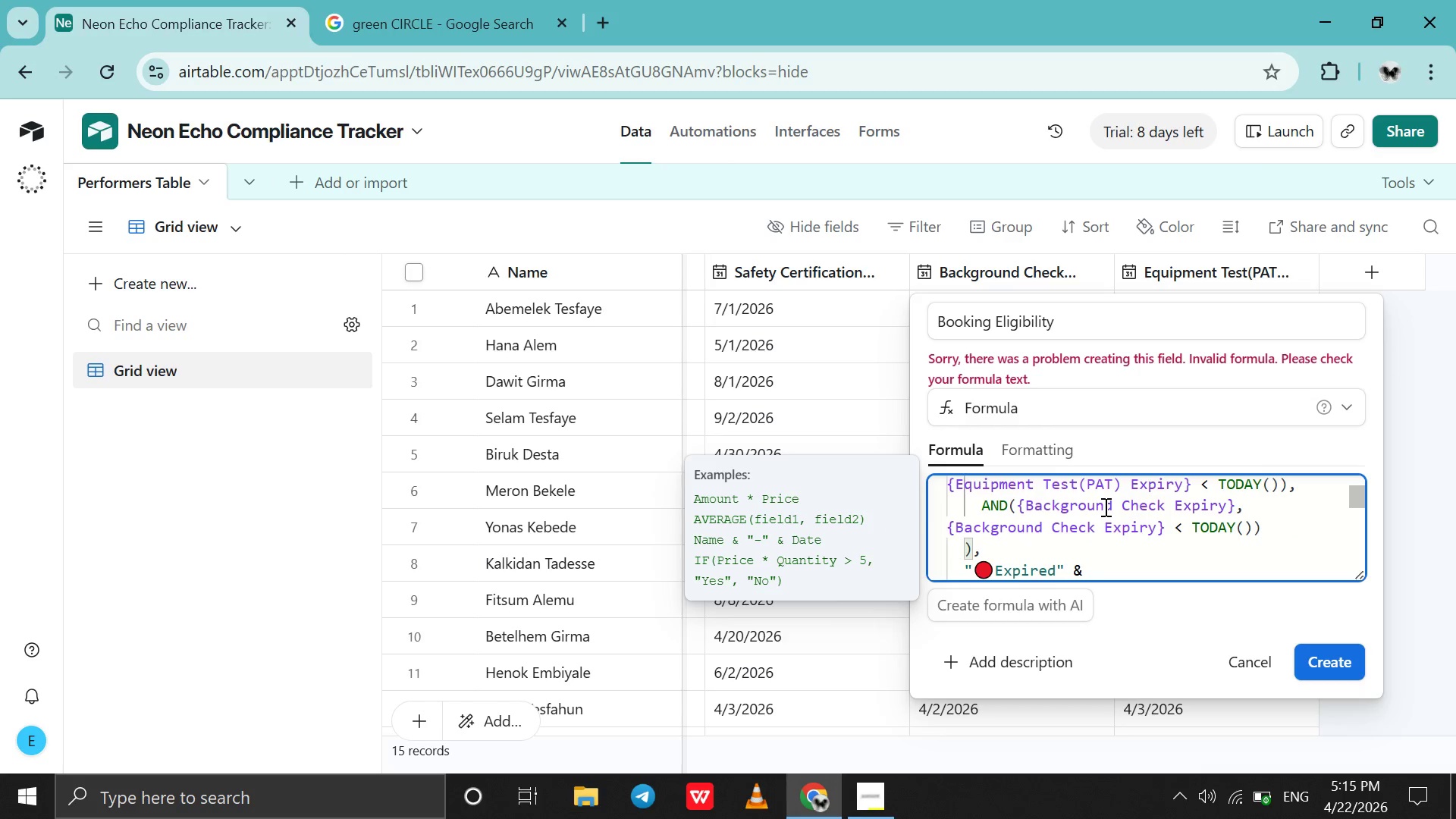 
hold_key(key=ArrowUp, duration=0.41)
 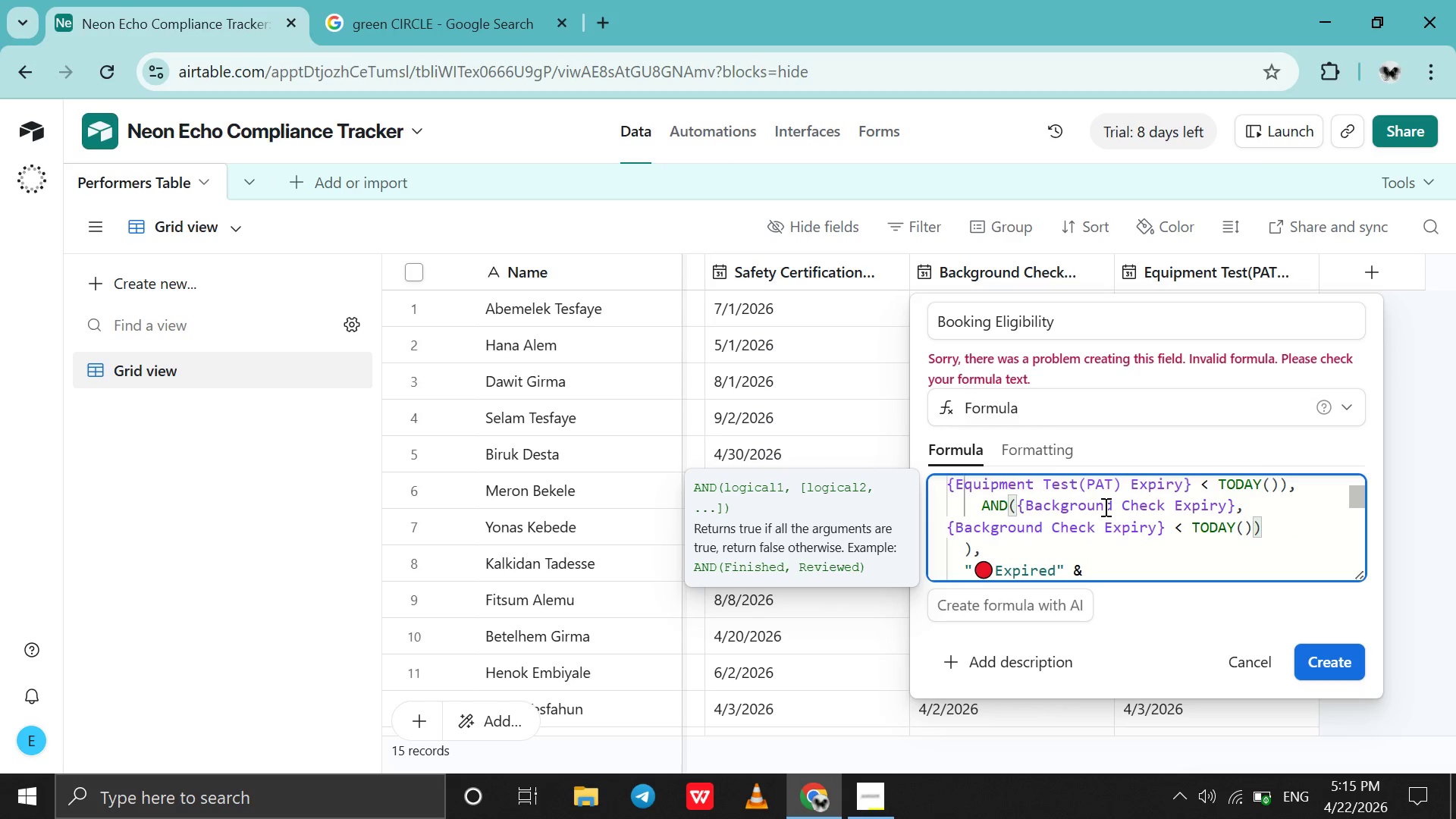 
hold_key(key=ArrowUp, duration=0.61)
 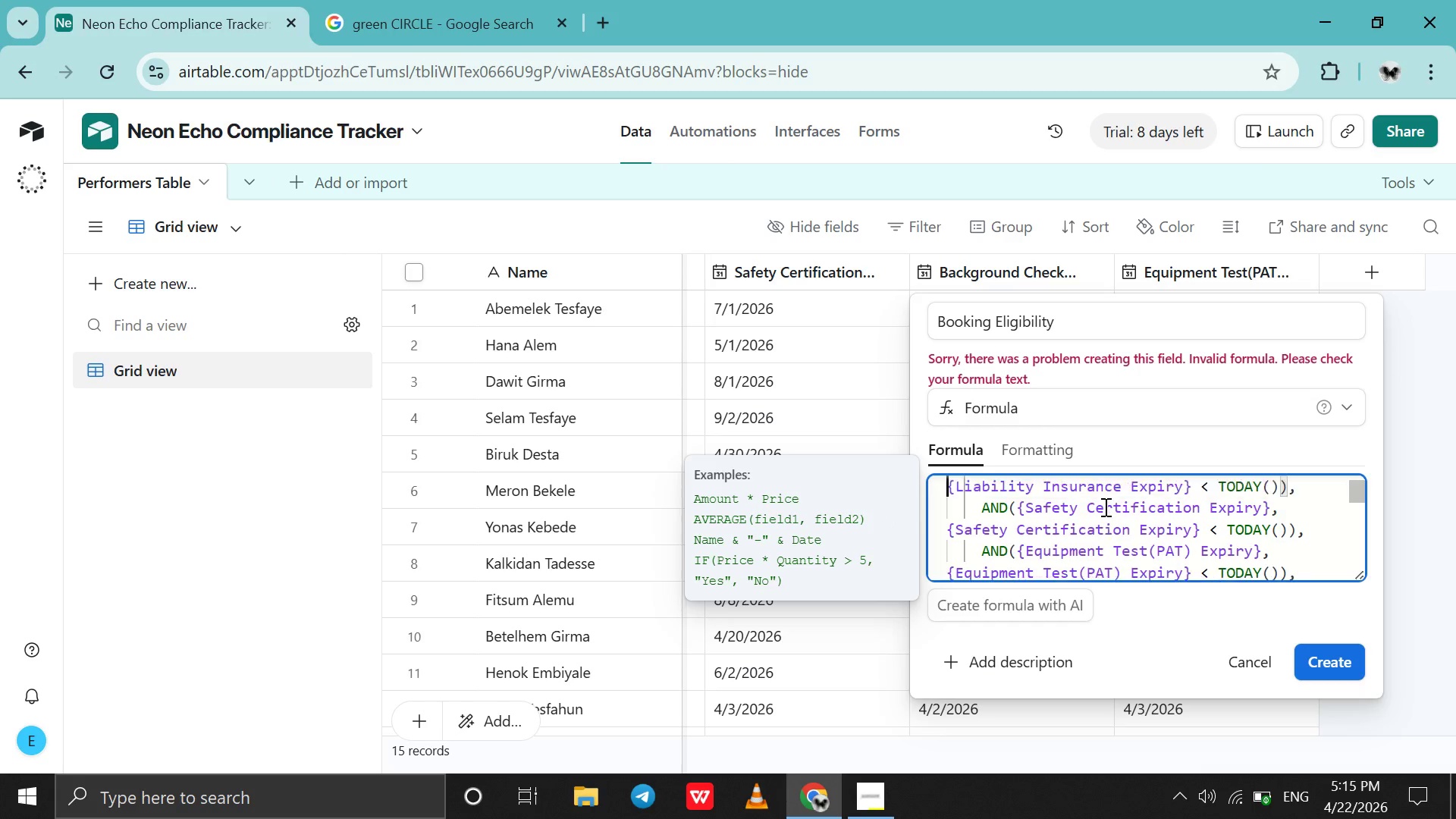 
key(ArrowUp)
 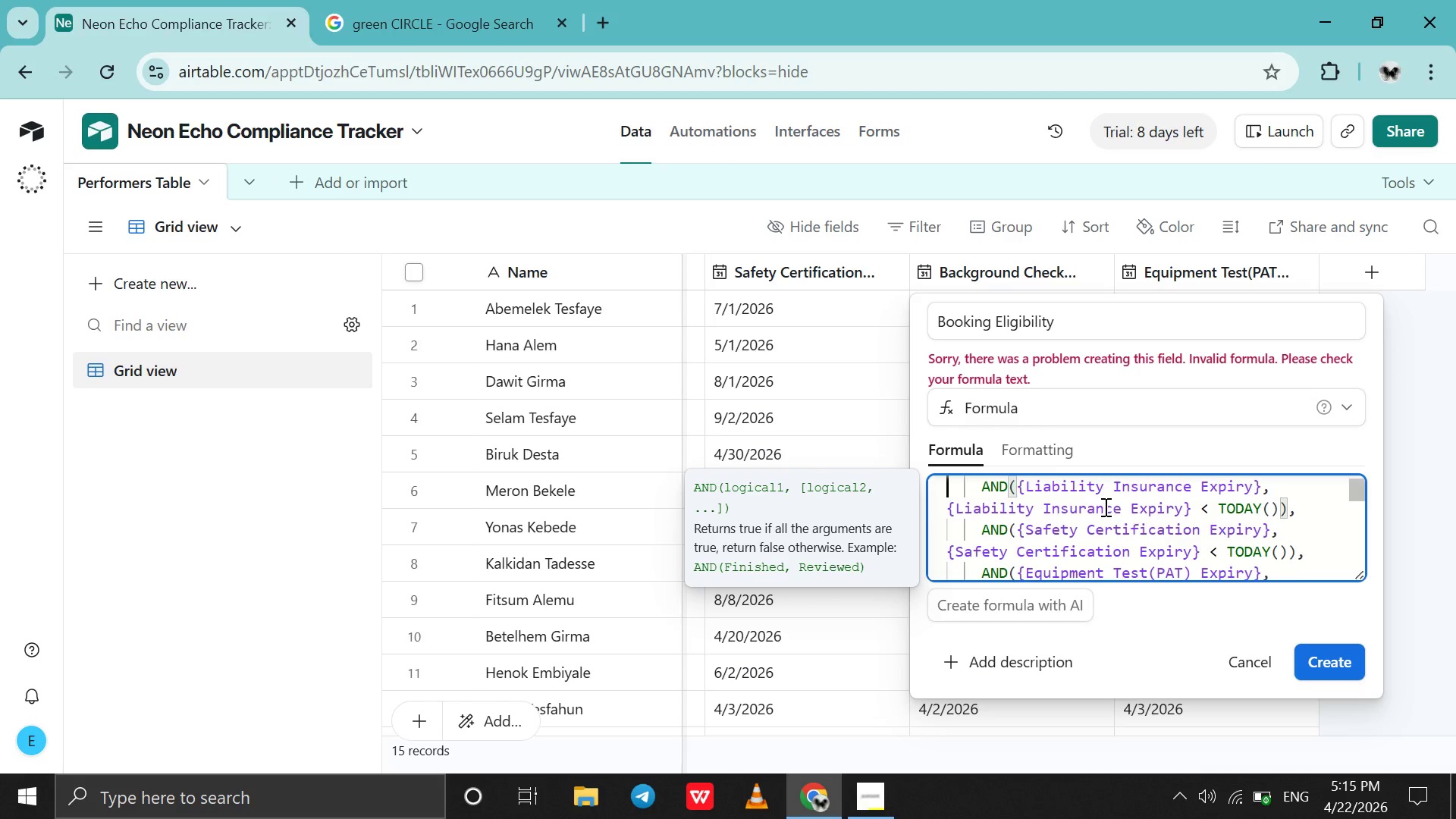 
key(ArrowUp)
 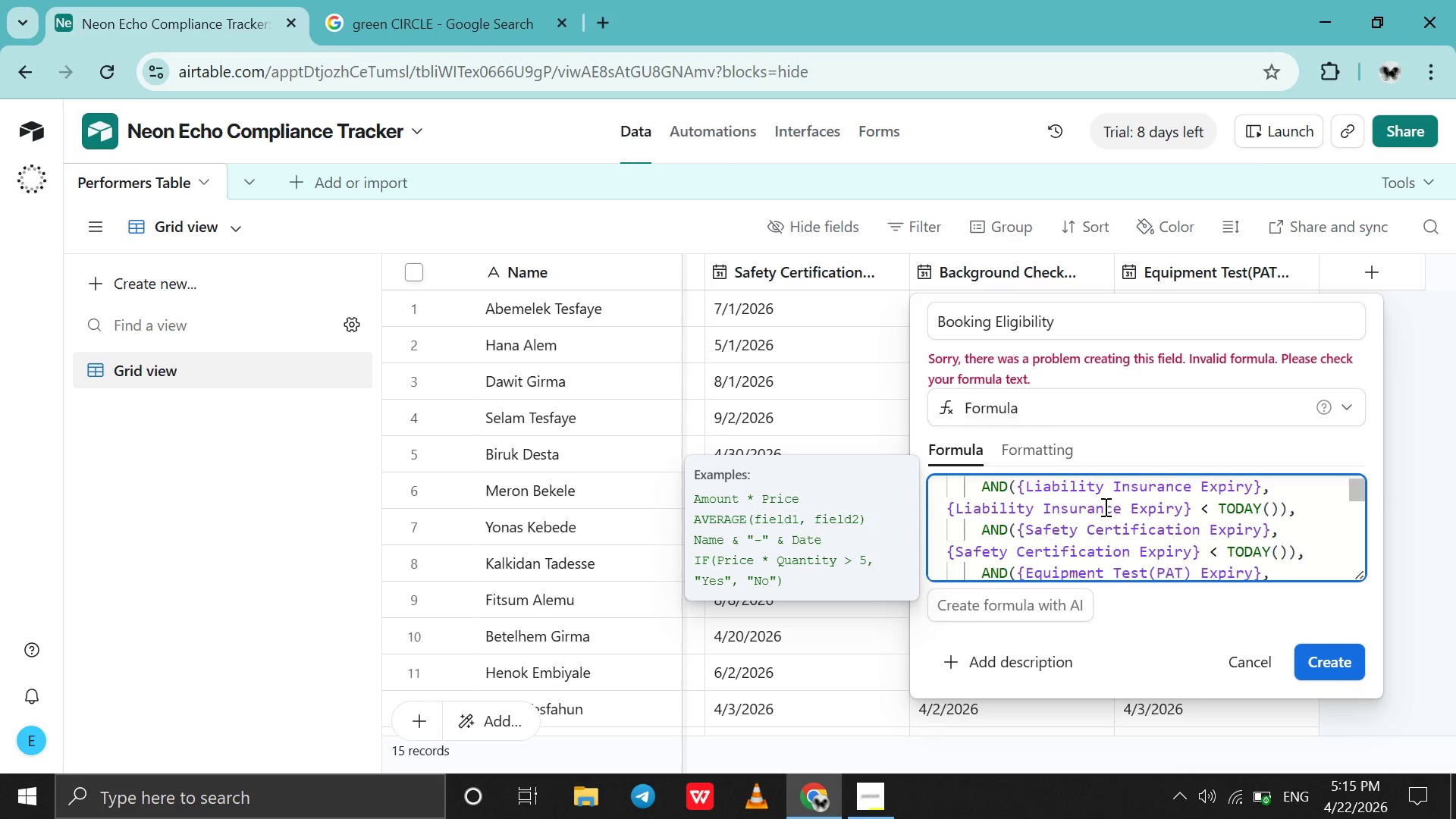 
key(ArrowUp)
 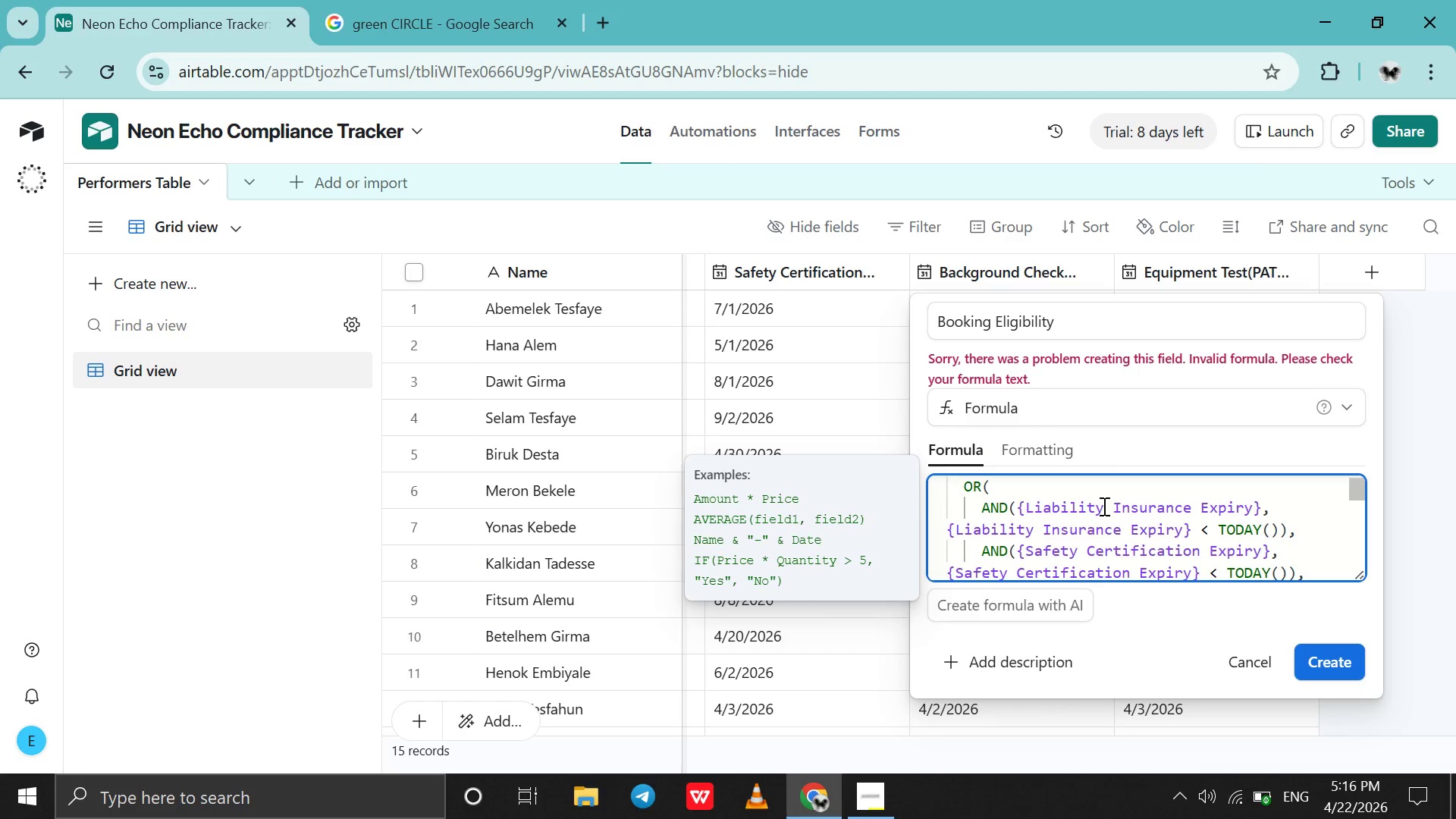 
wait(14.41)
 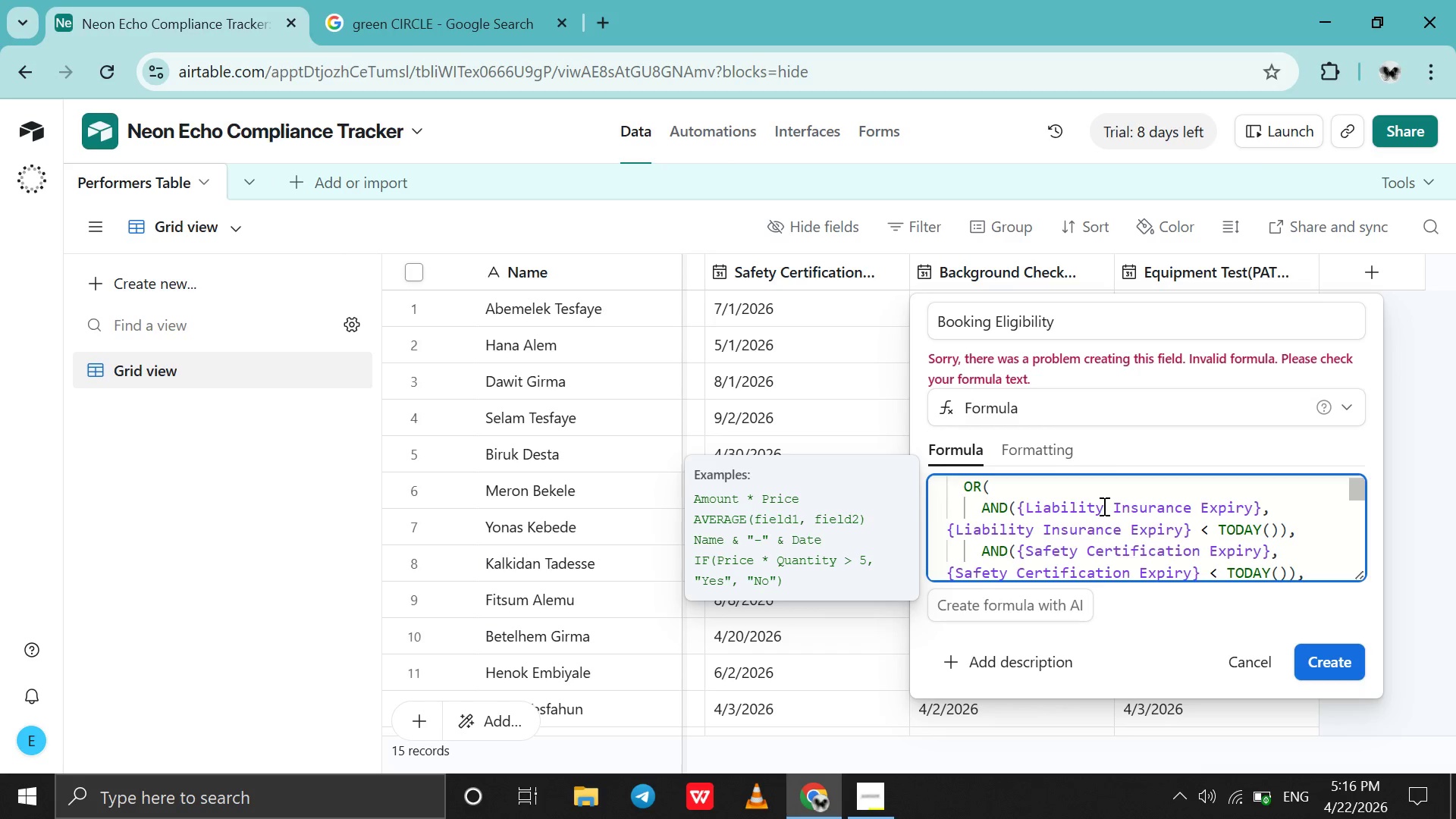 
key(ArrowDown)
 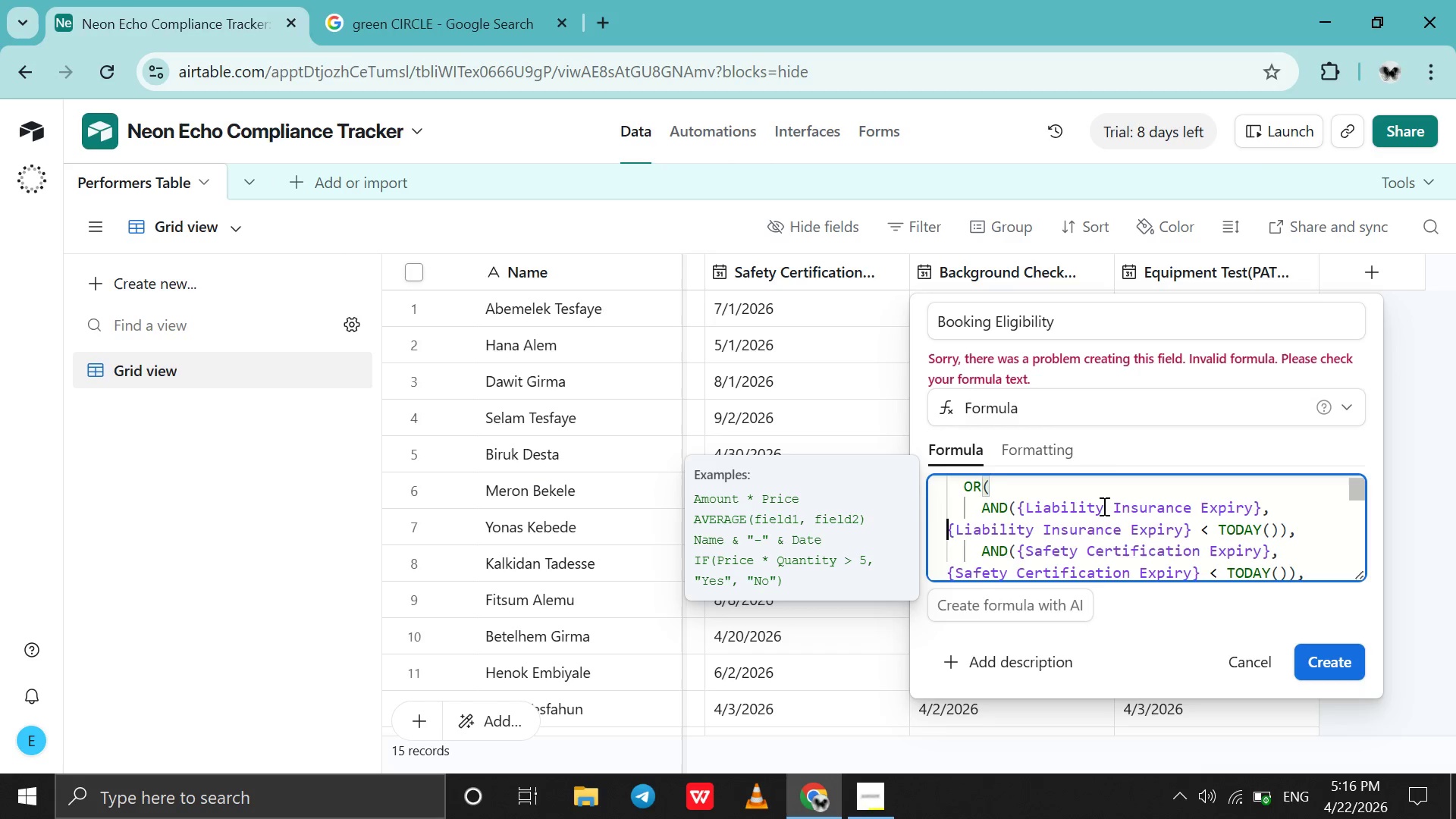 
key(ArrowDown)
 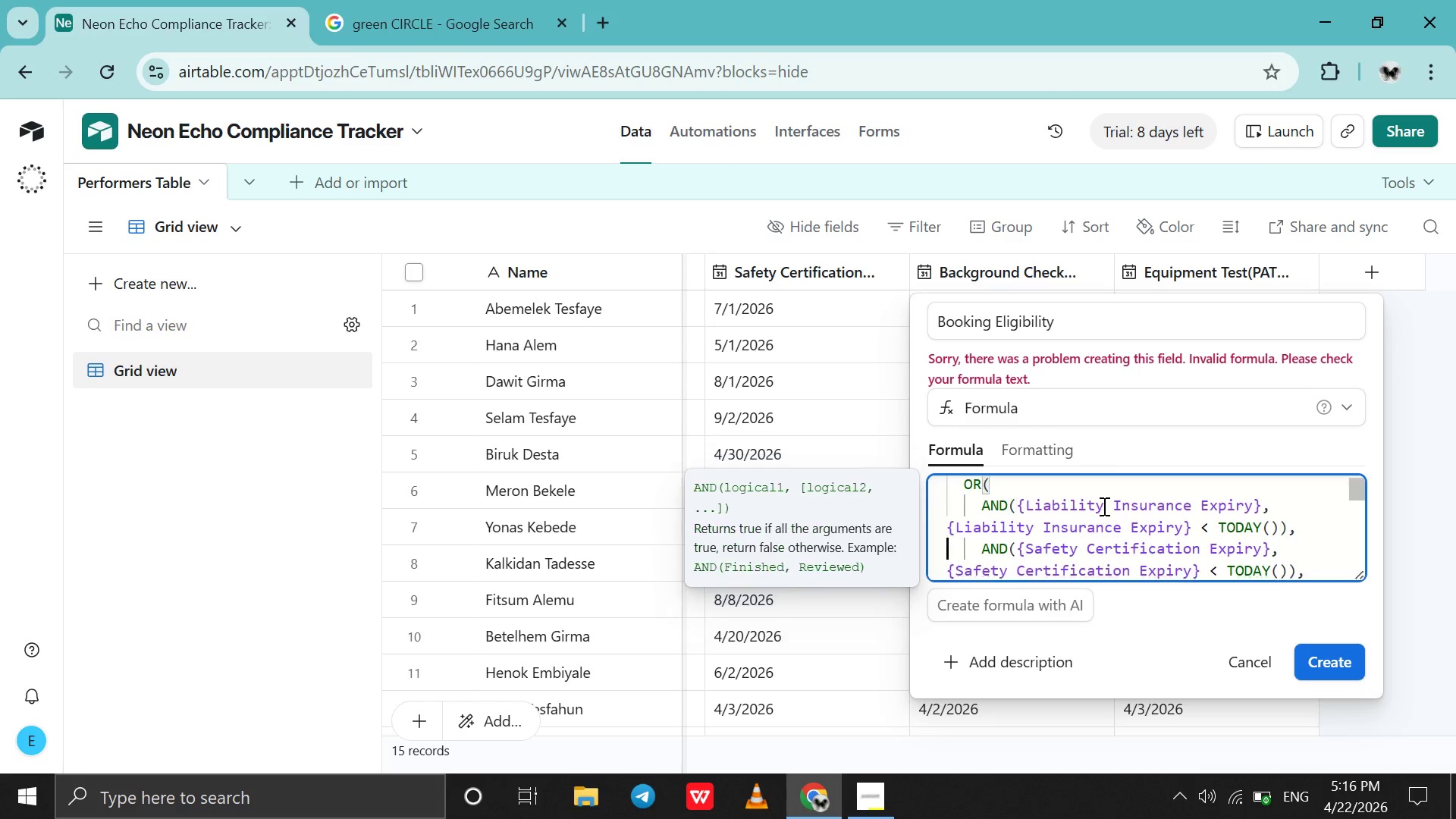 
key(ArrowDown)
 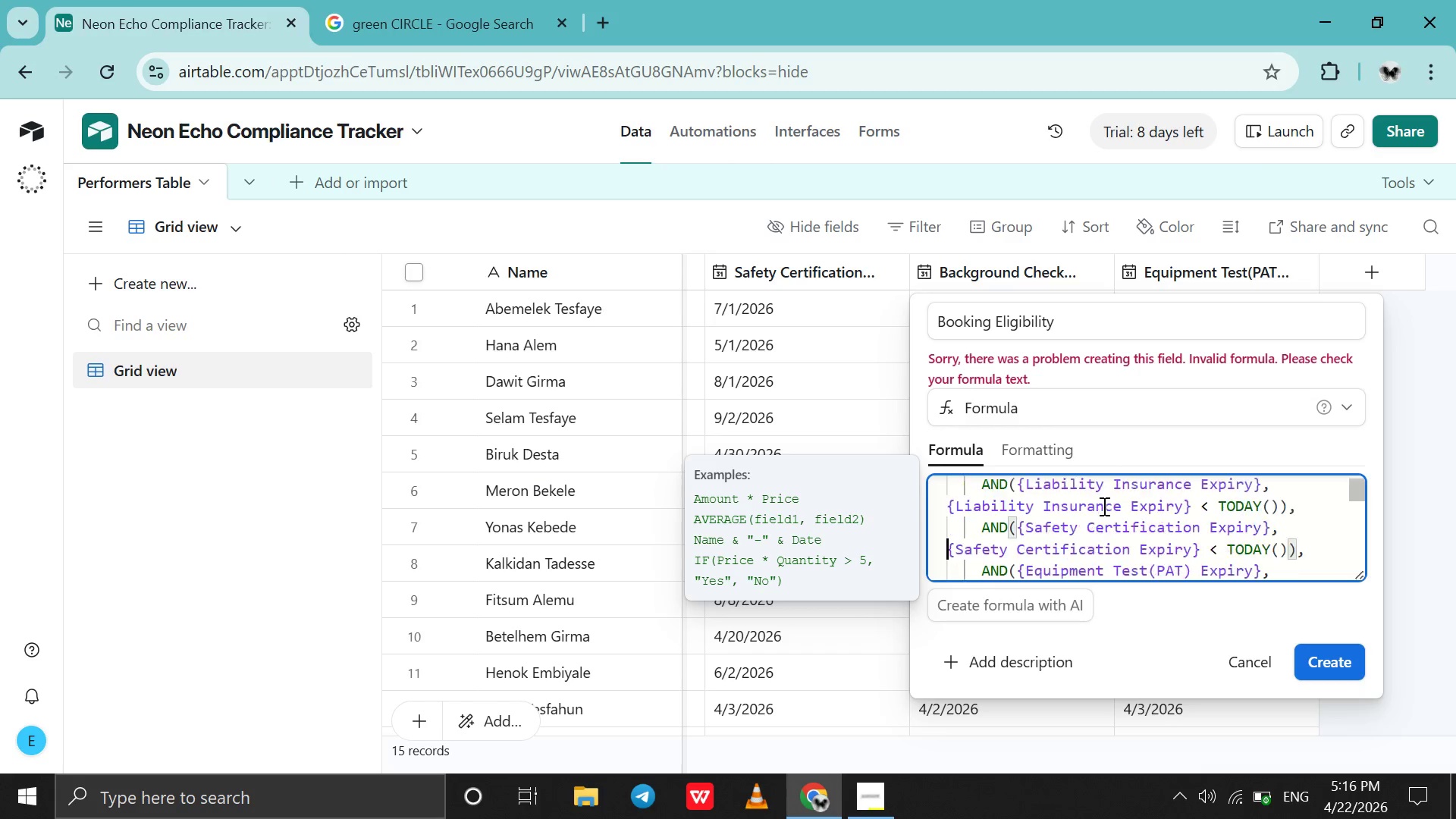 
key(ArrowDown)
 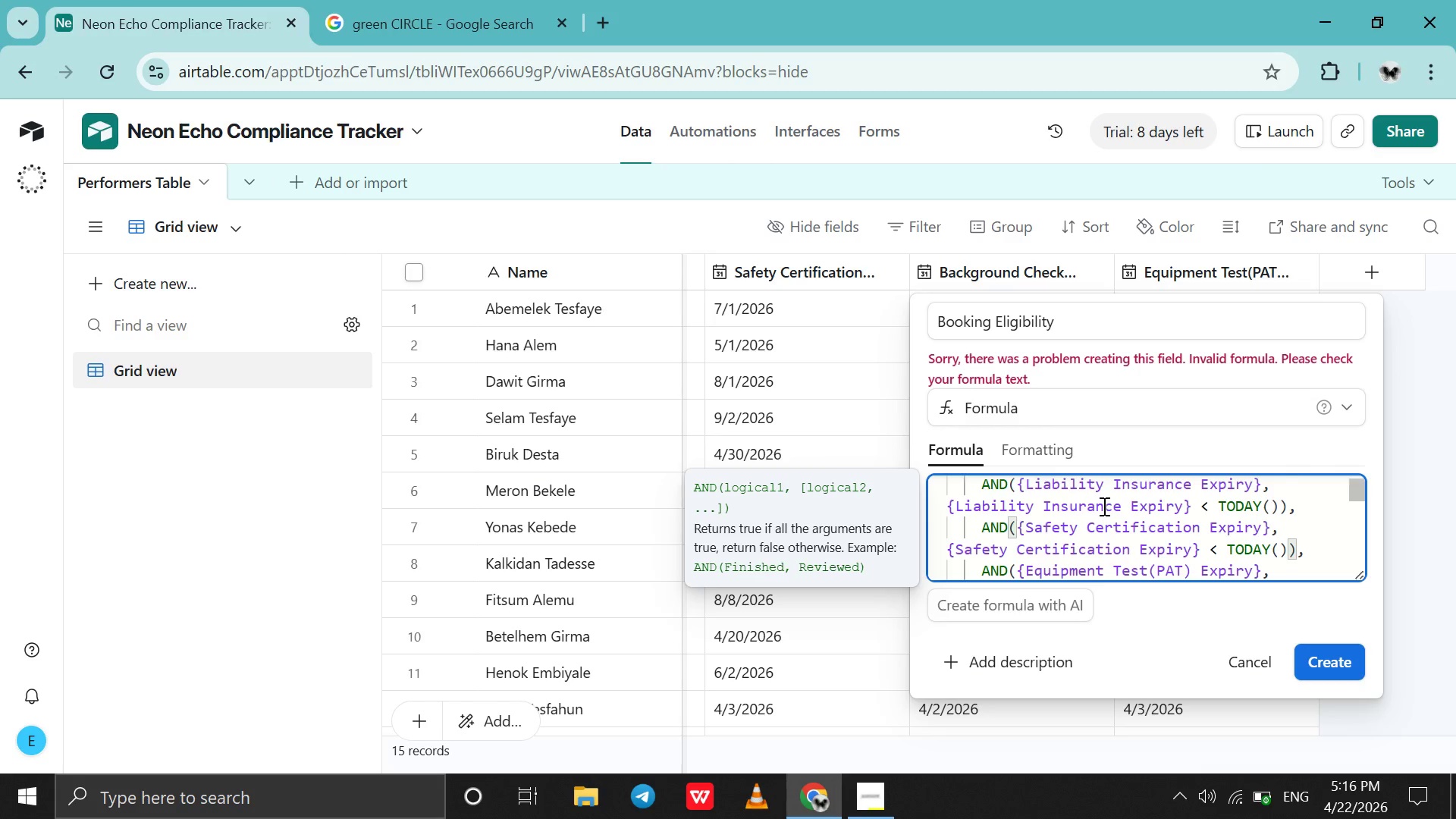 
key(ArrowDown)
 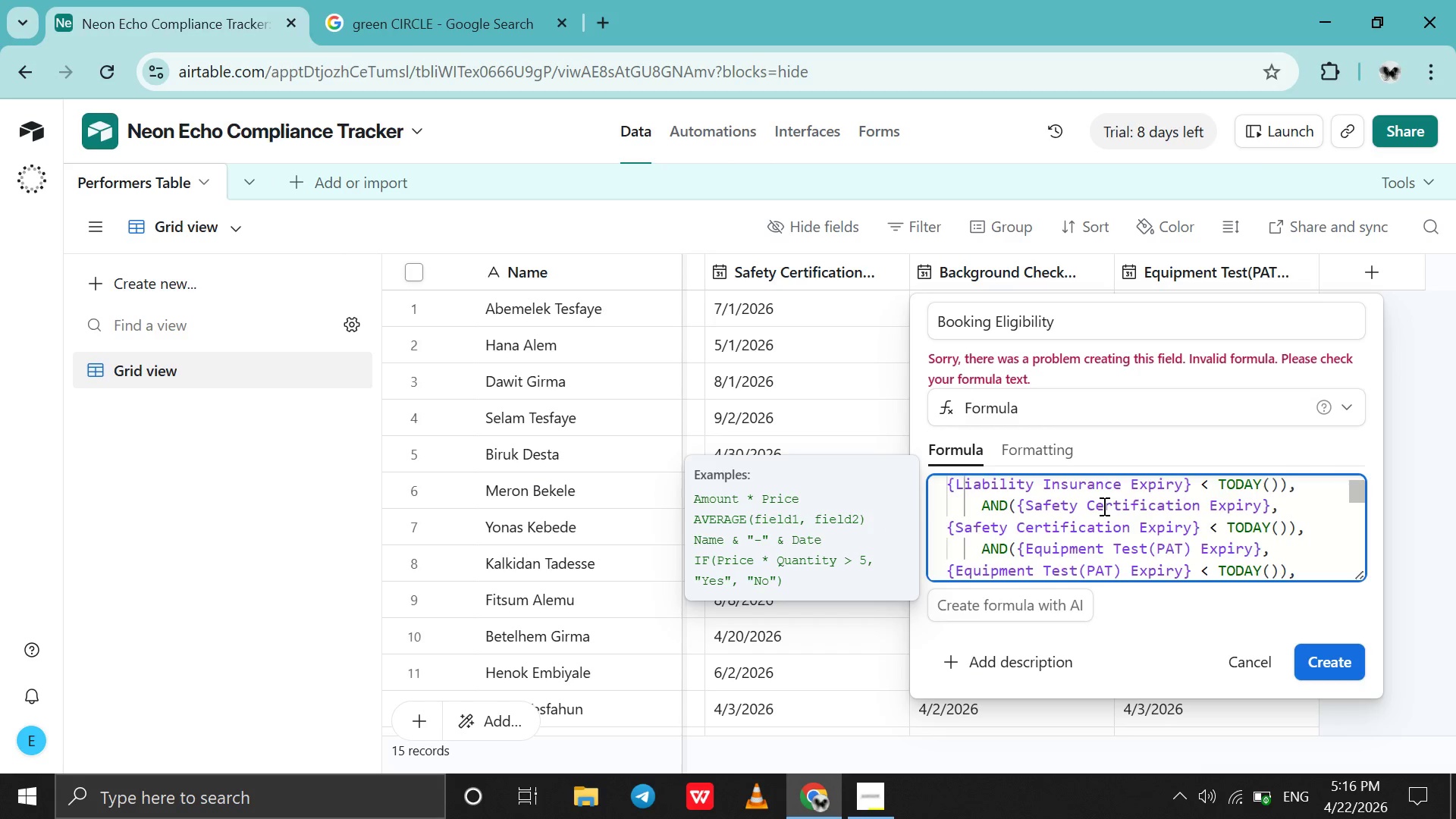 
key(ArrowDown)
 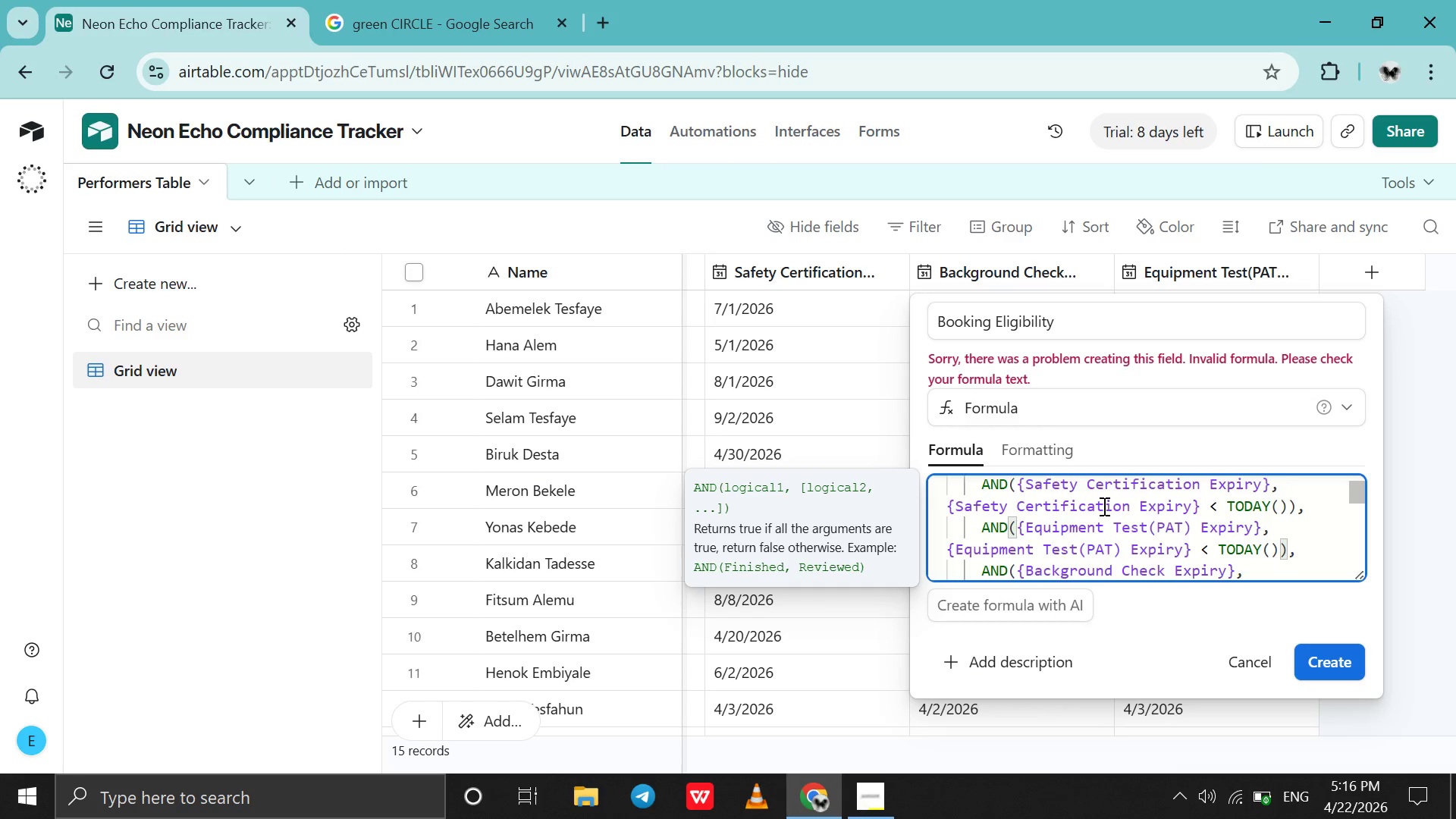 
key(ArrowDown)
 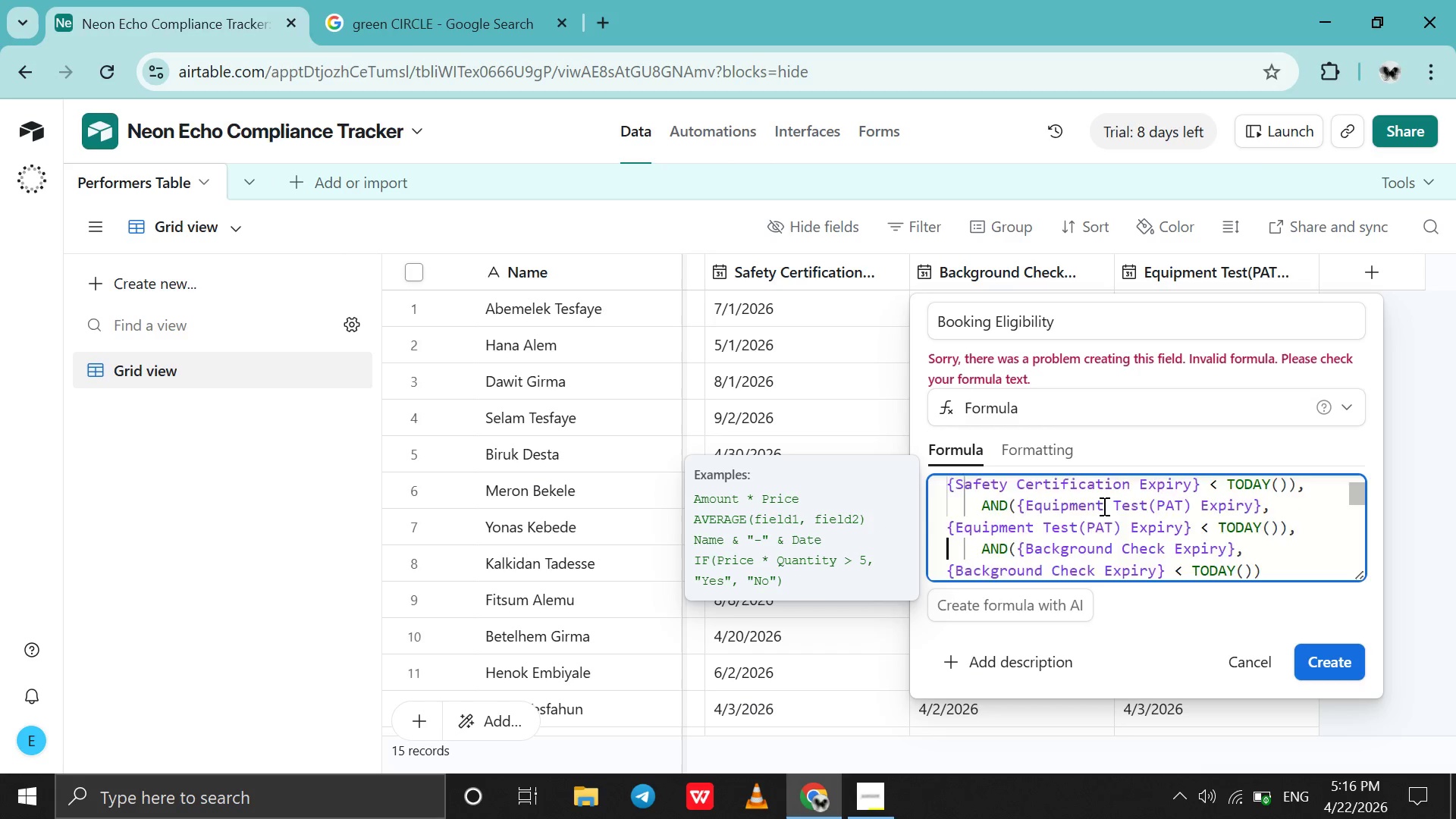 
key(ArrowDown)
 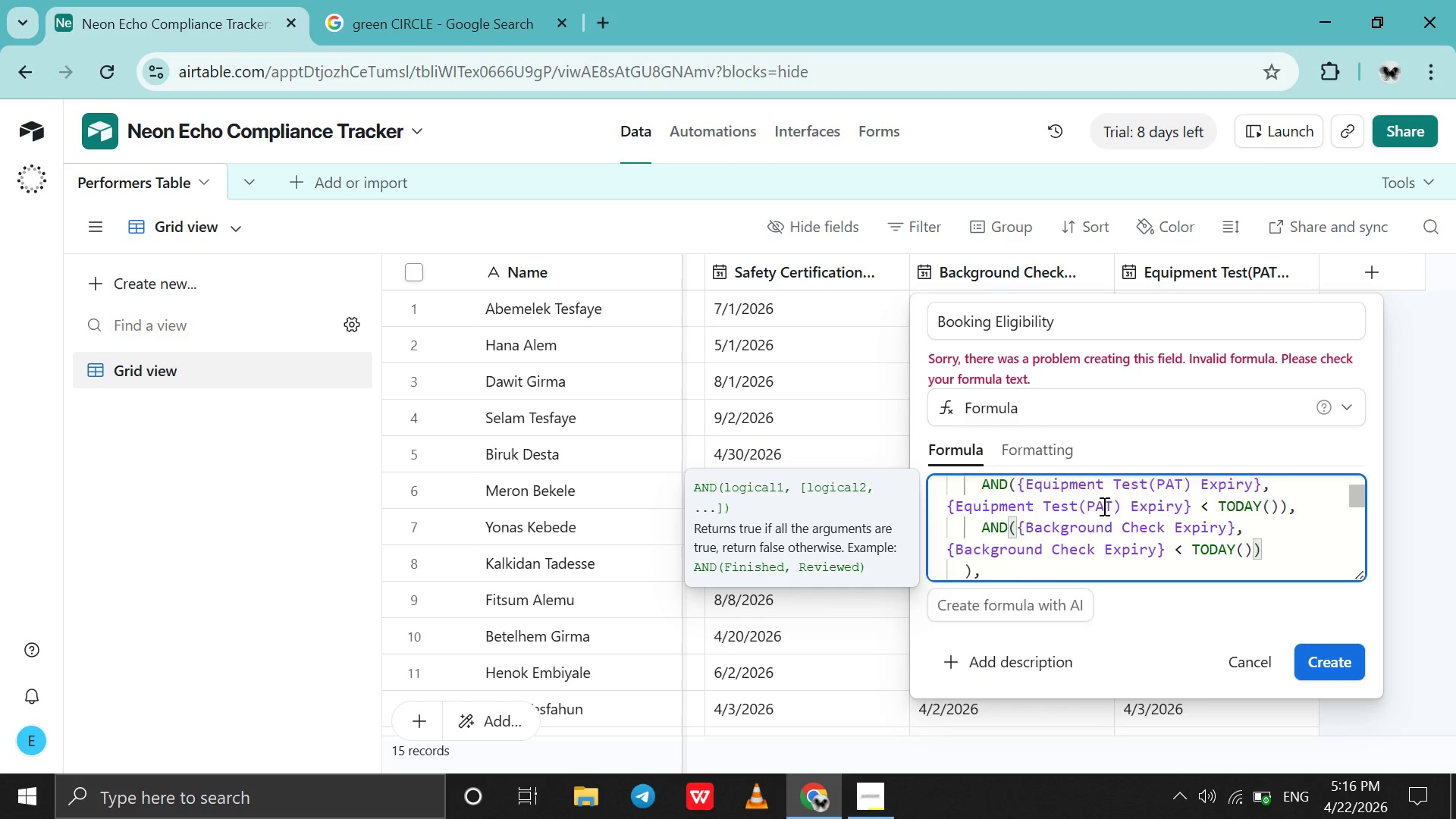 
key(ArrowDown)
 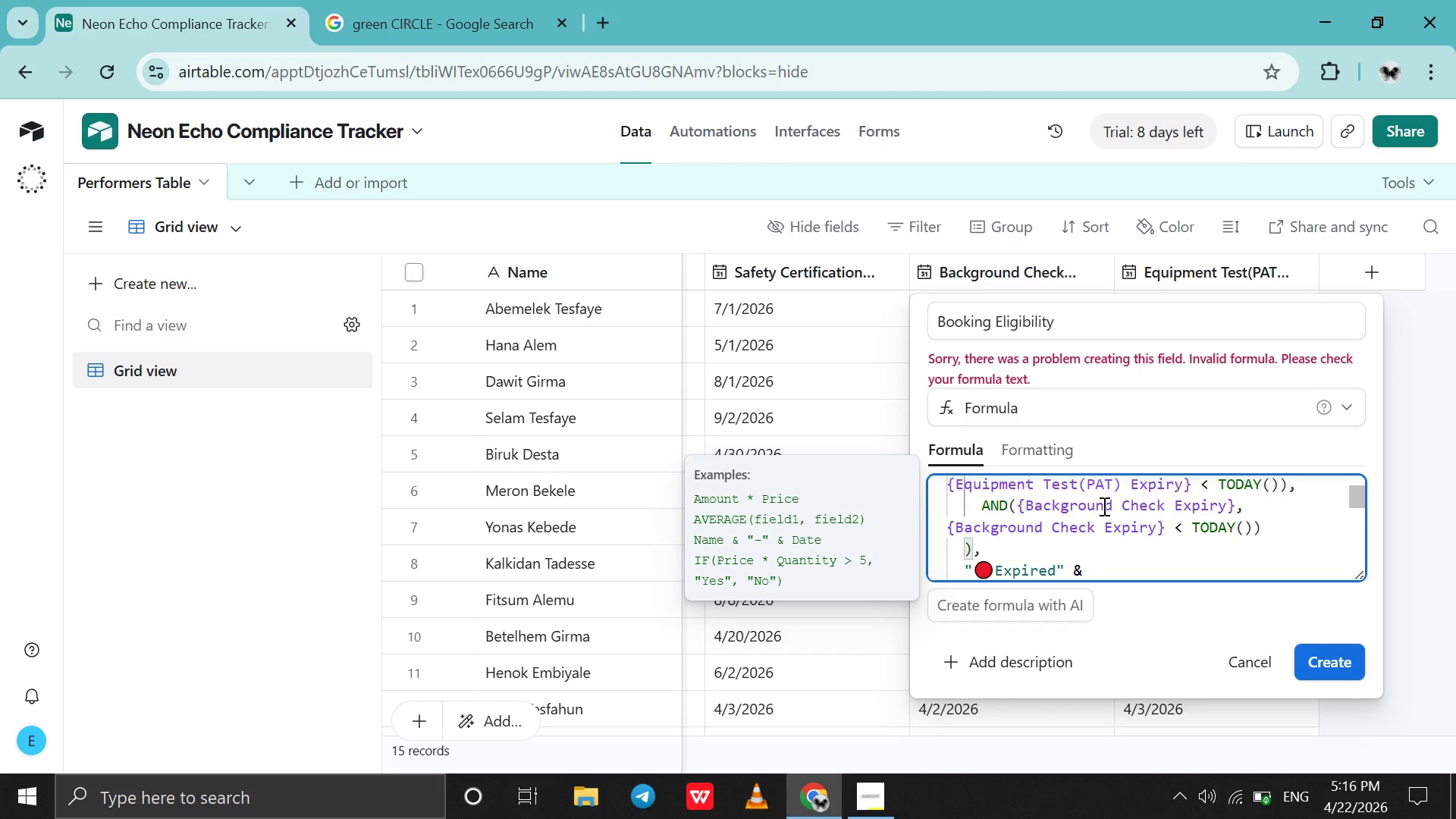 
key(ArrowDown)
 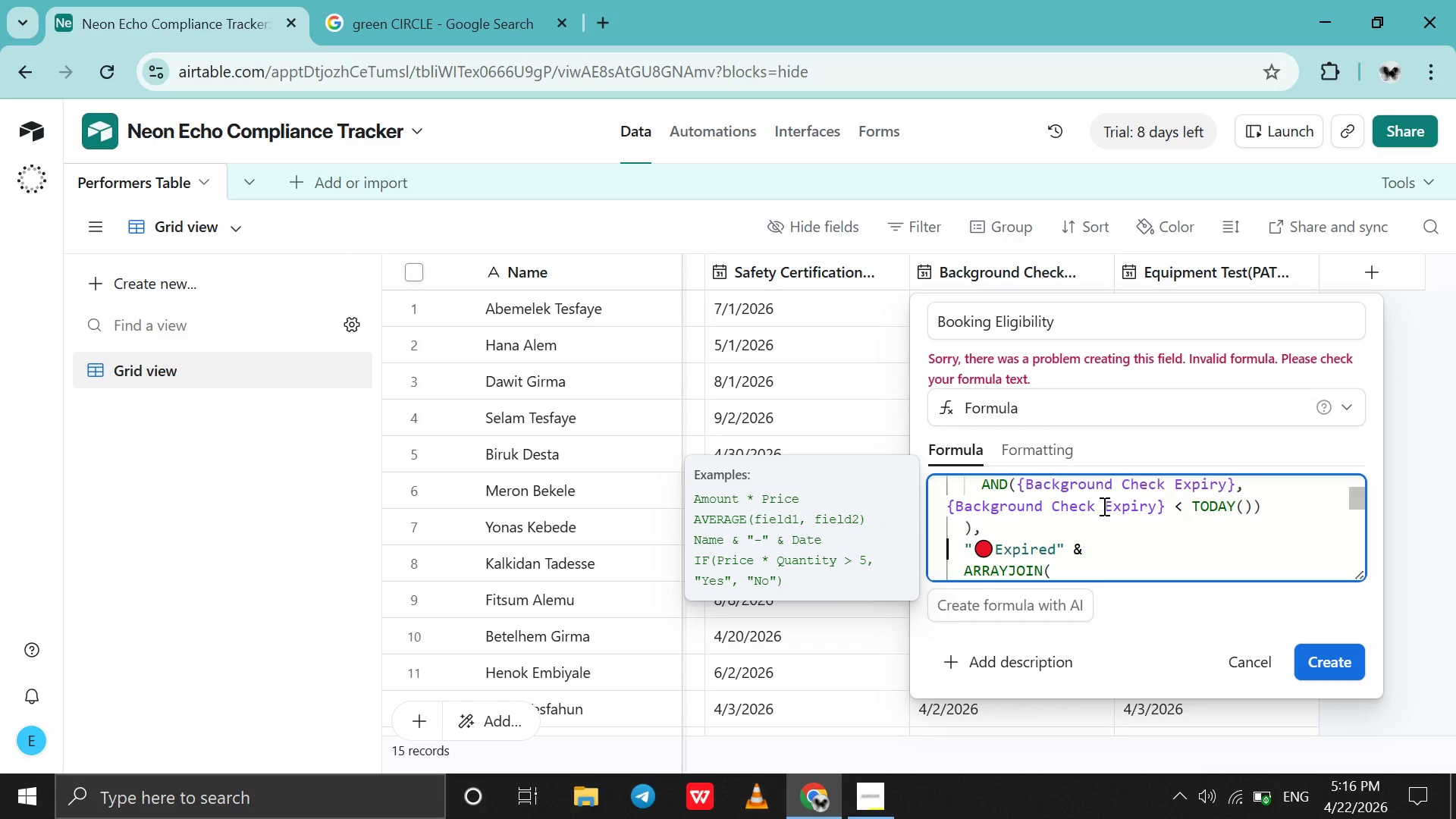 
key(ArrowUp)
 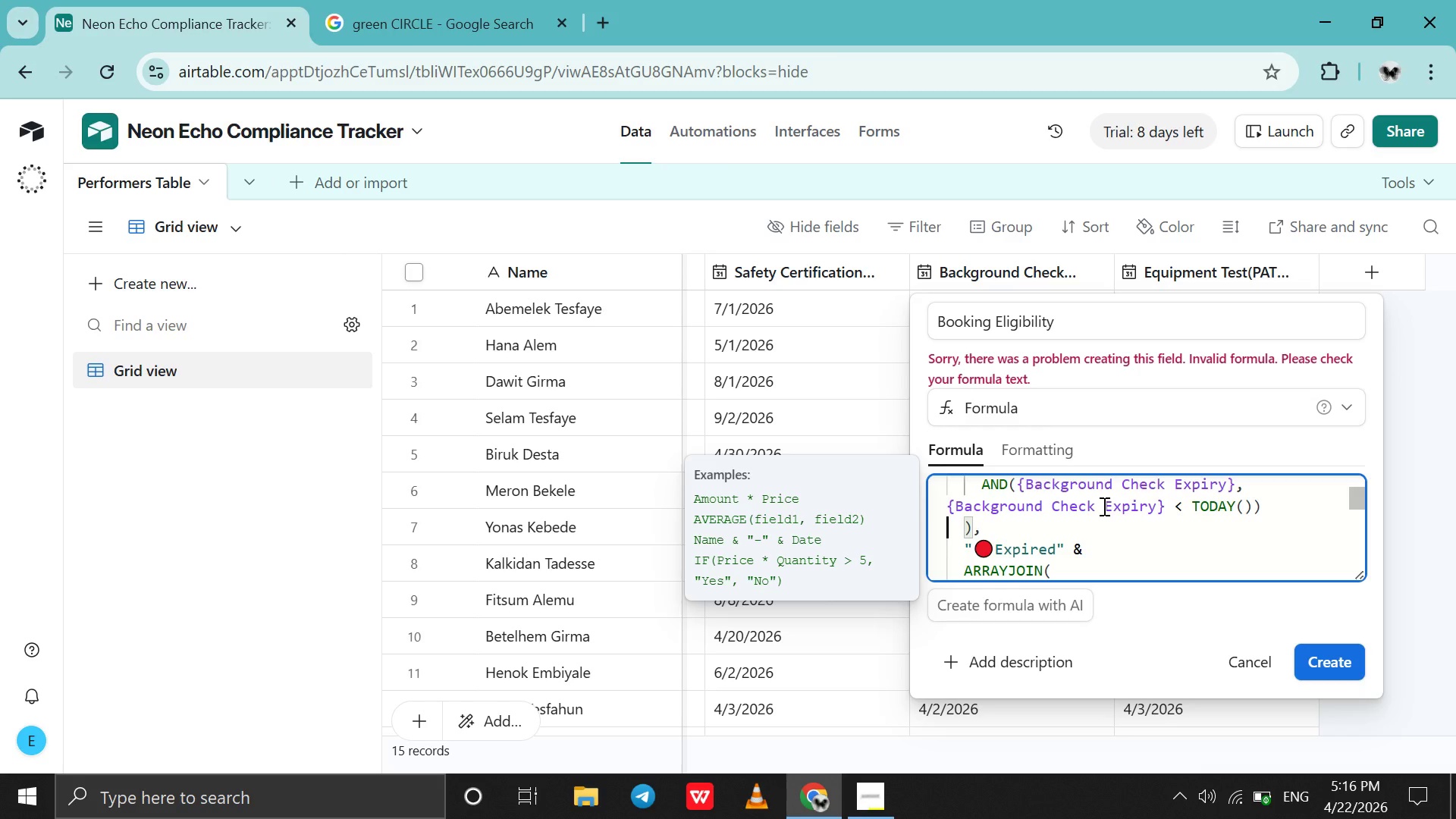 
key(ArrowDown)
 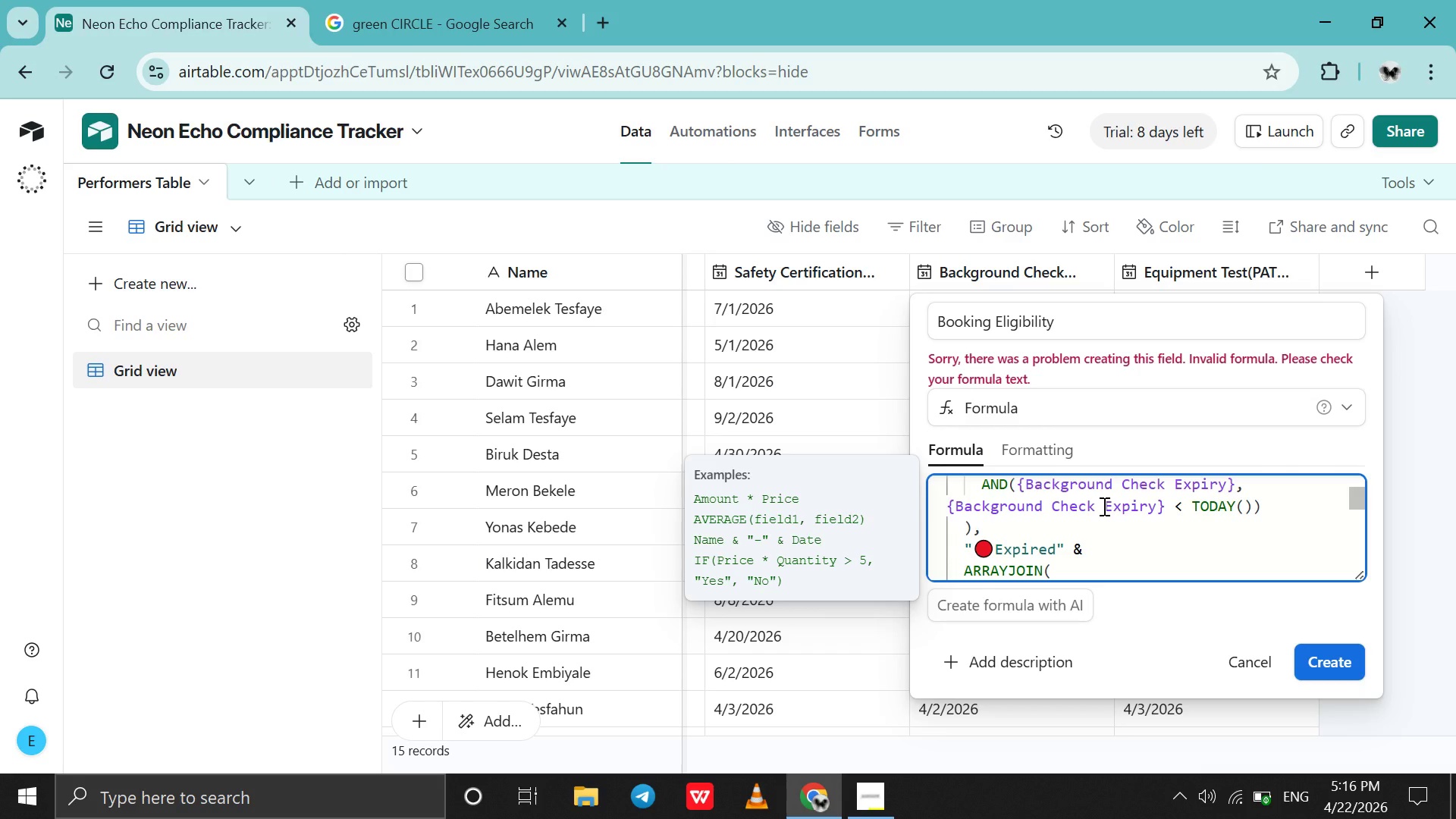 
key(ArrowDown)
 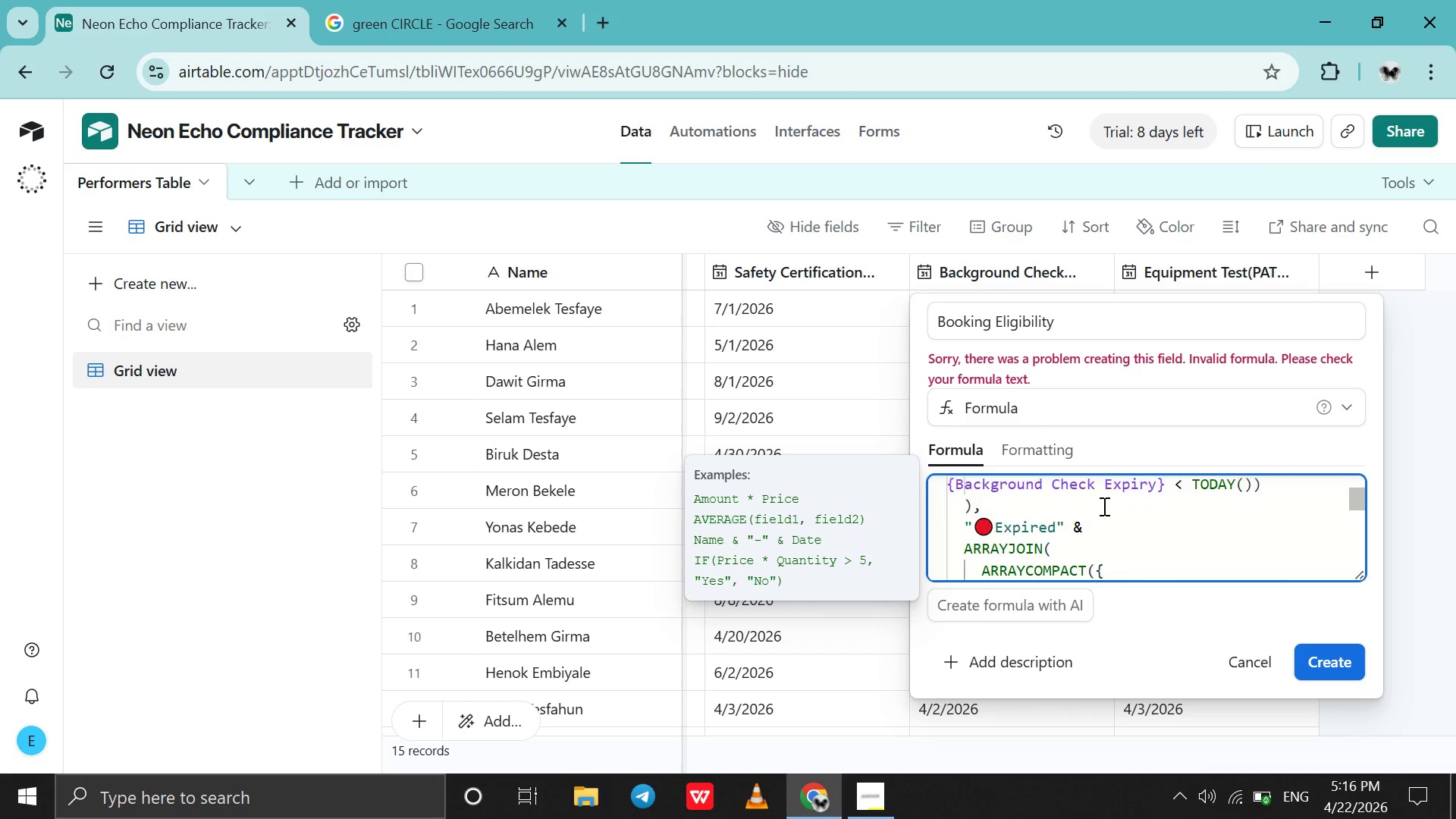 
key(ArrowDown)
 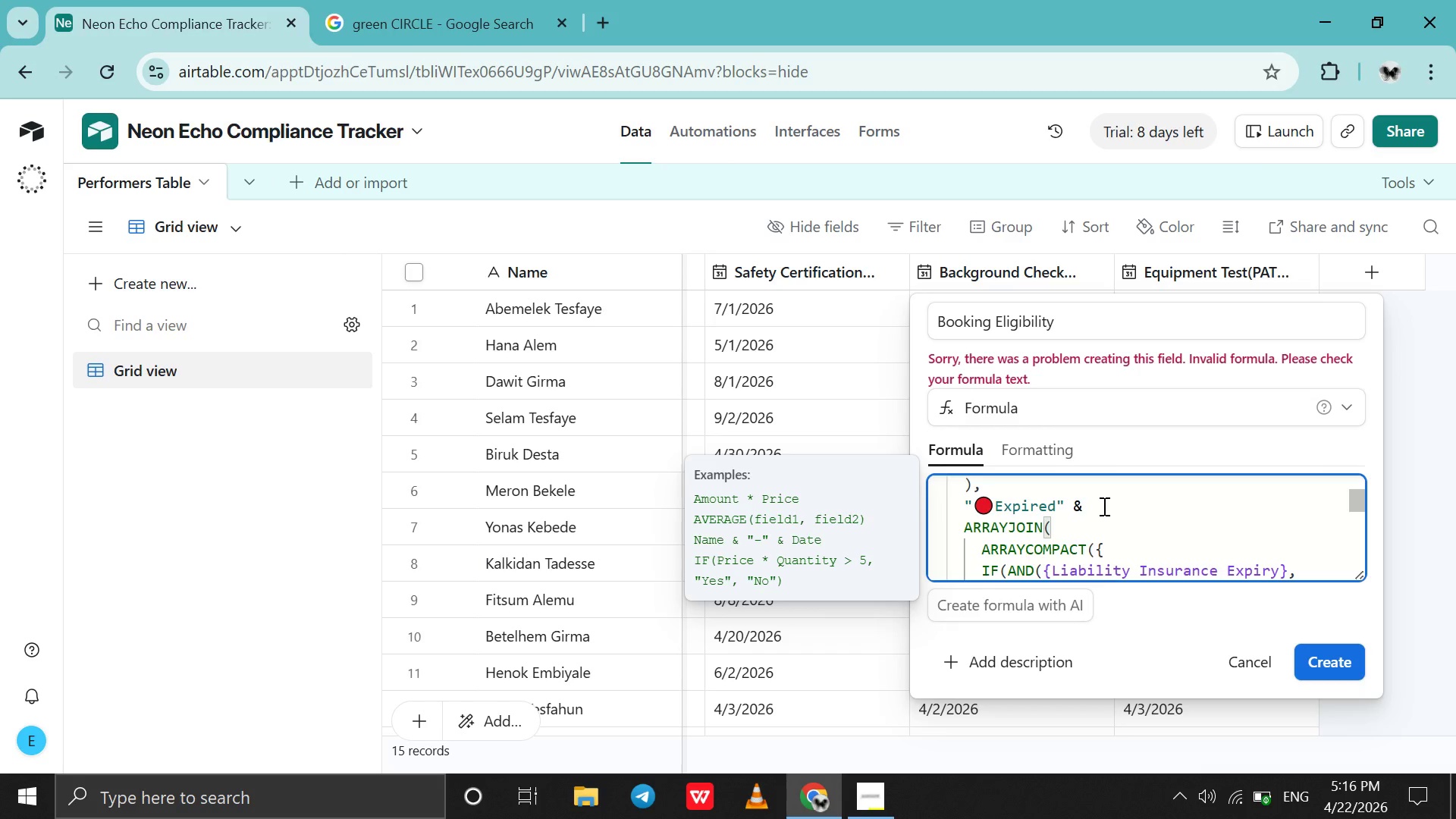 
wait(14.44)
 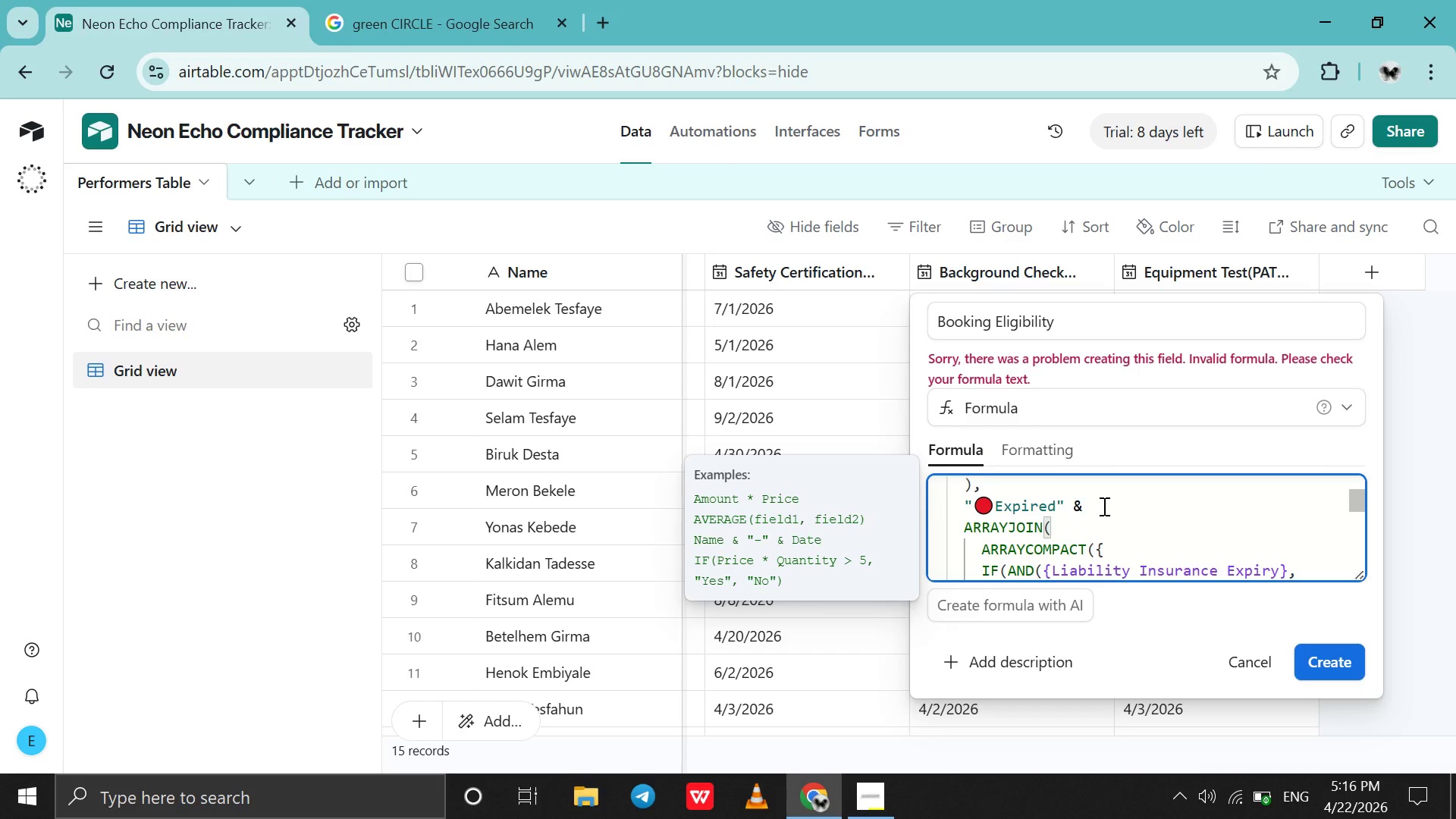 
left_click([1072, 508])
 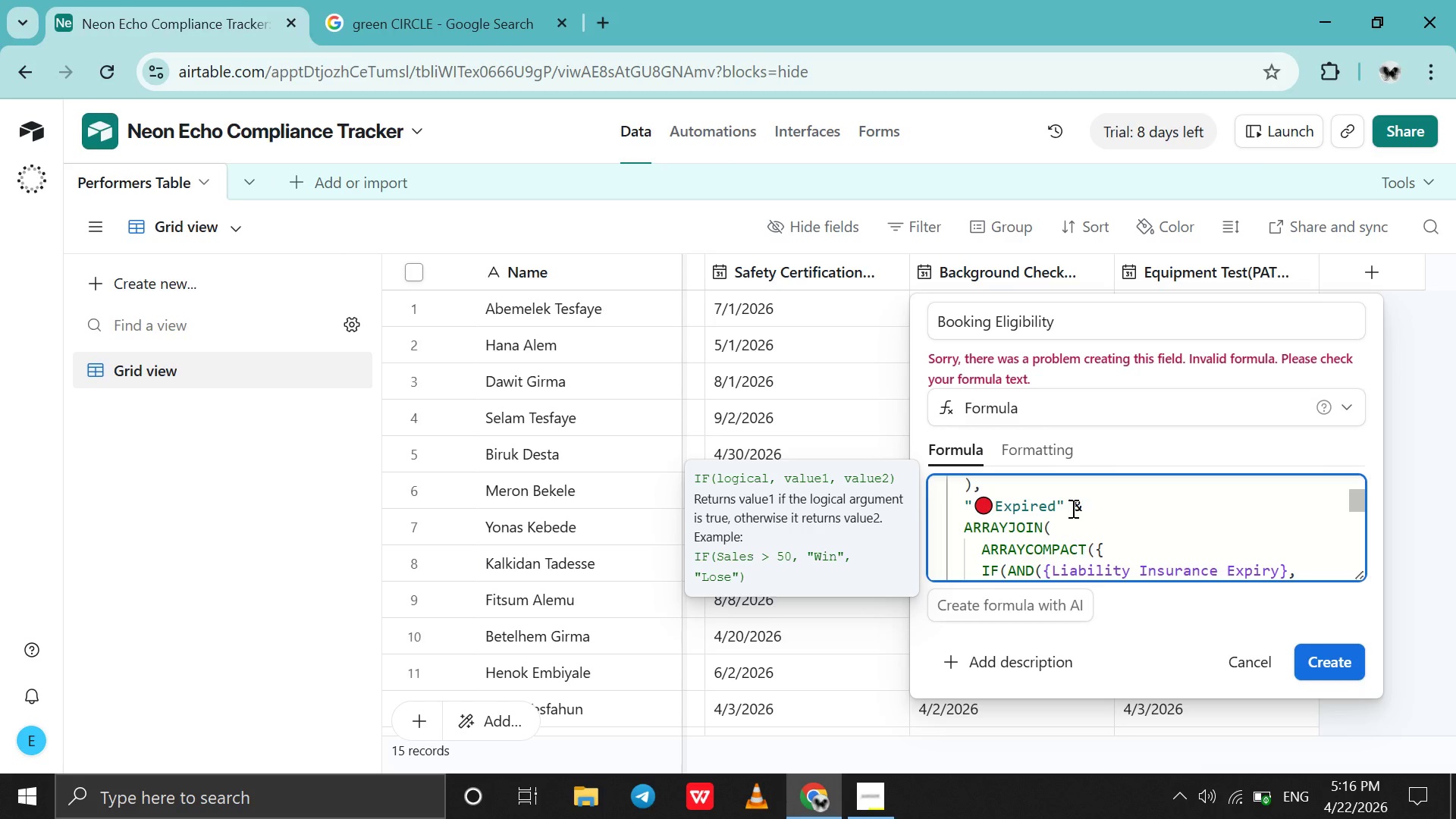 
key(Backspace)
 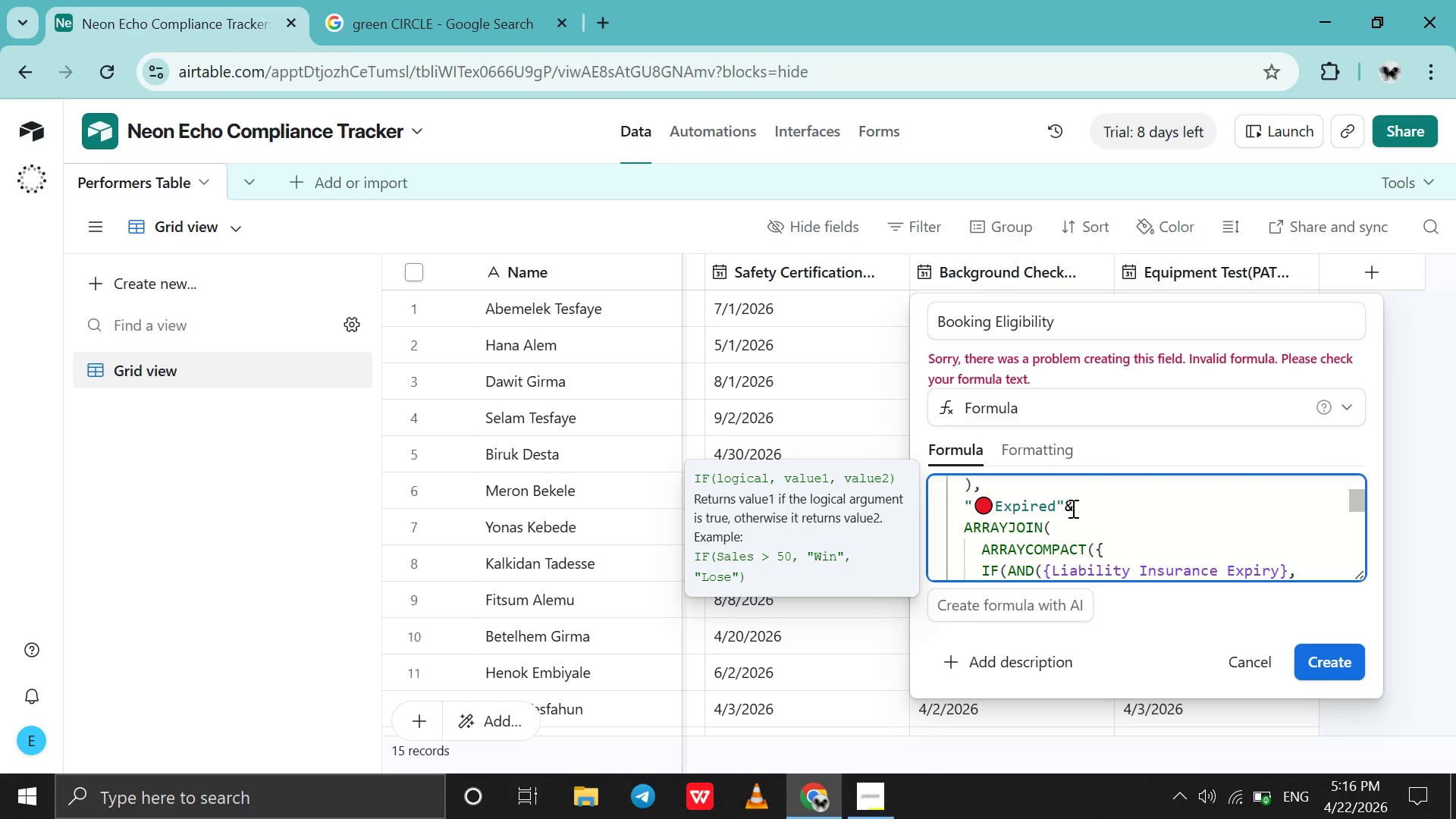 
scroll: coordinate [1072, 508], scroll_direction: up, amount: 2.0
 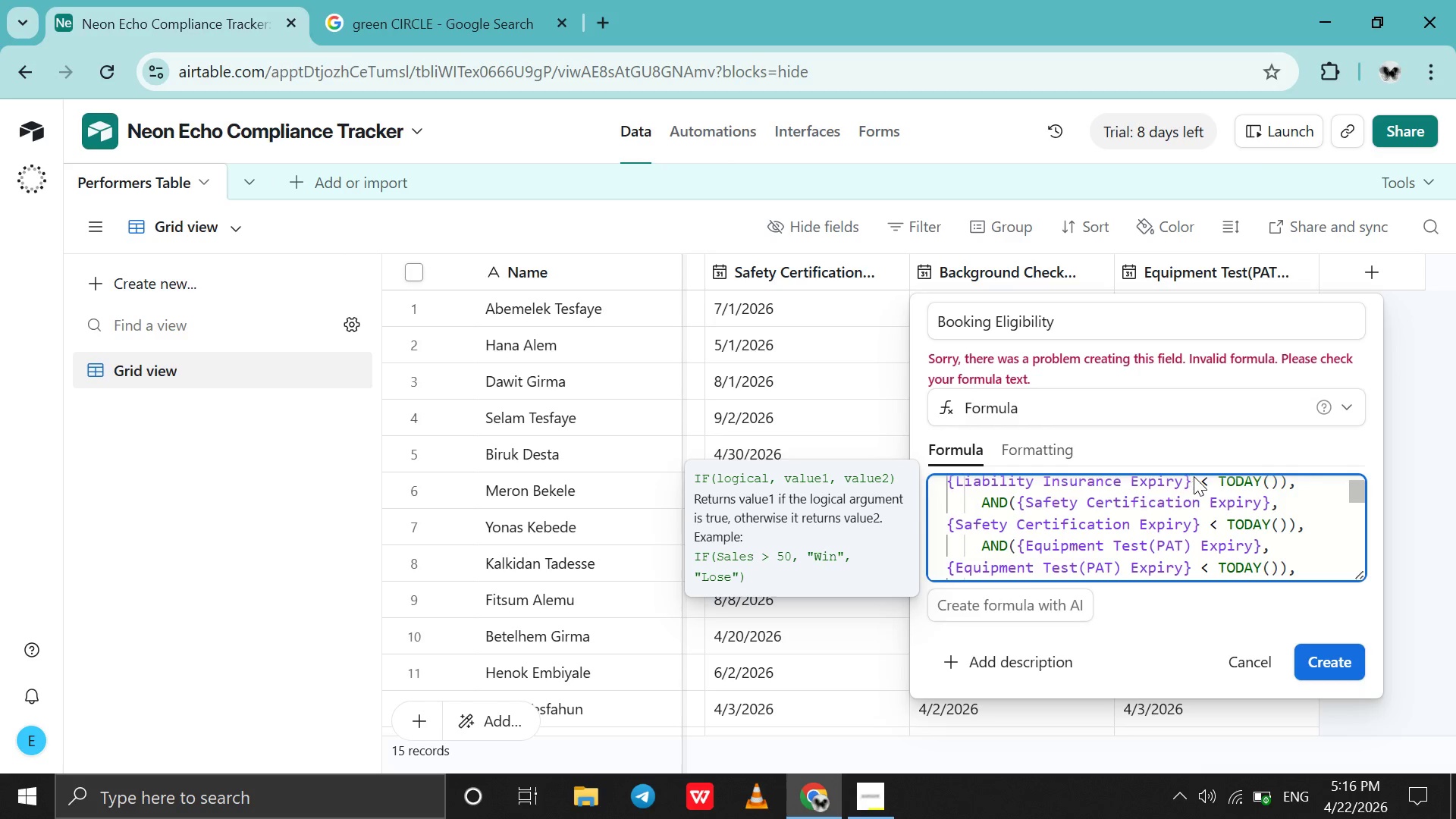 
left_click([1196, 482])
 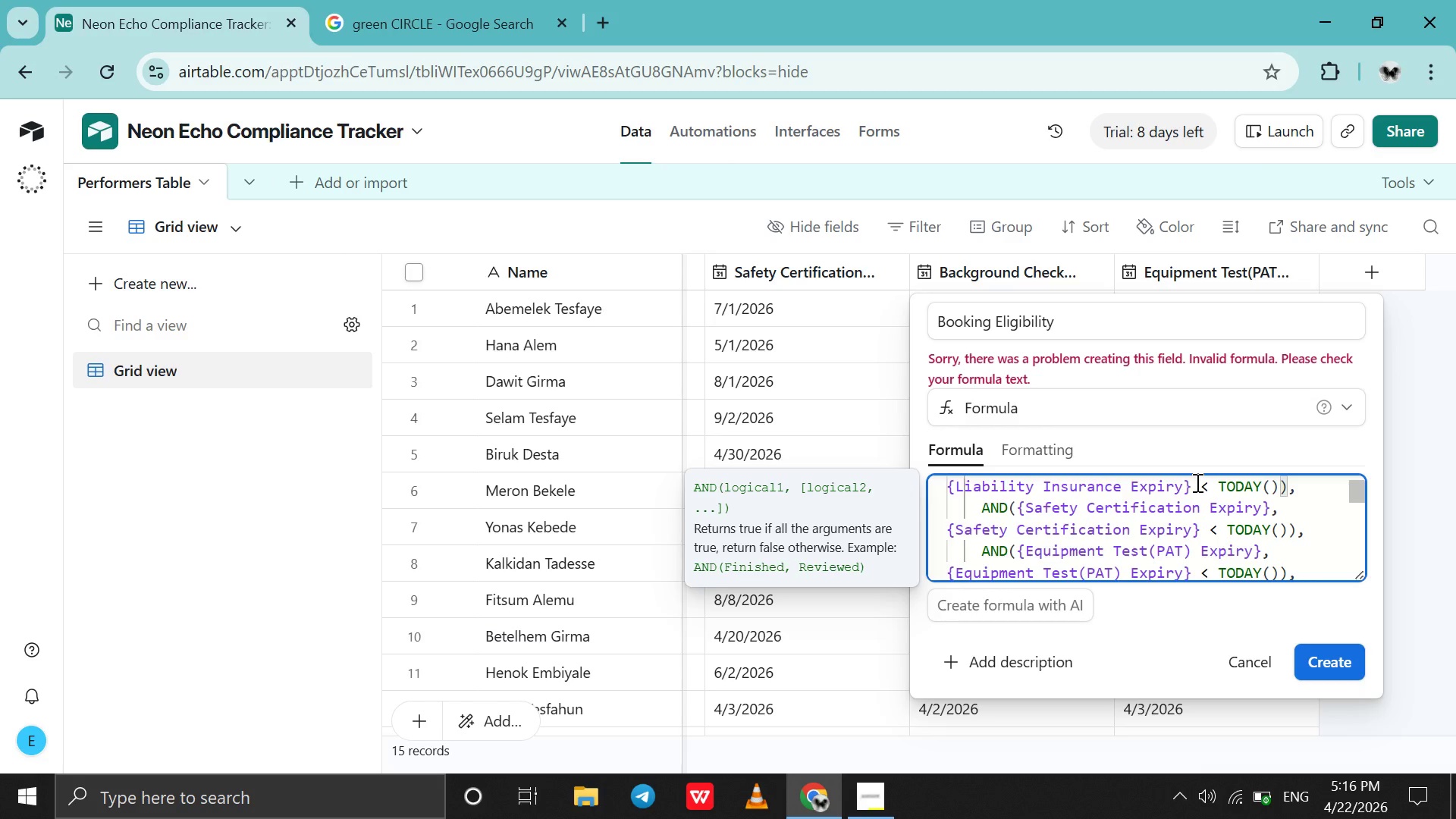 
key(ArrowRight)
 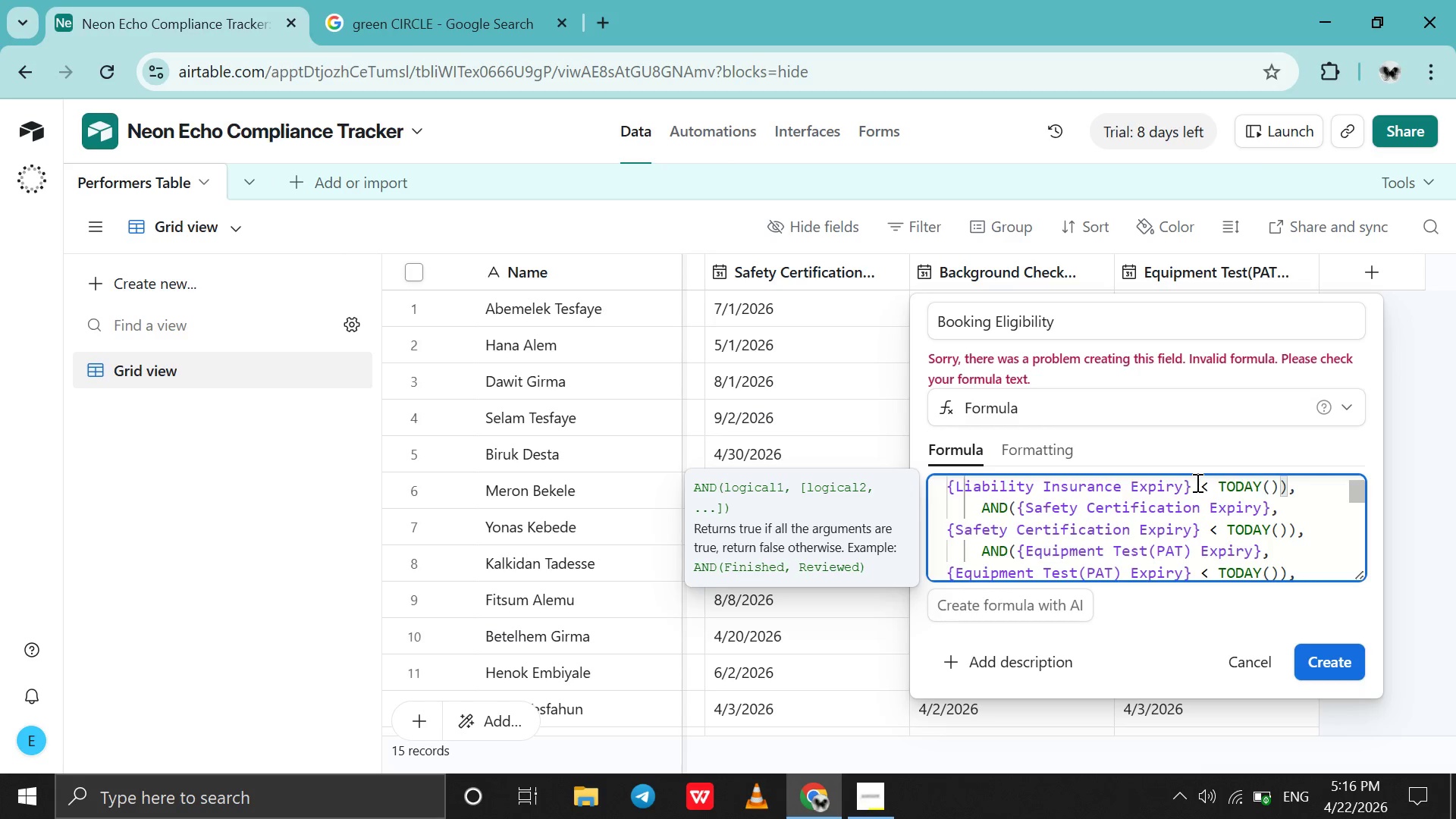 
key(Backspace)
 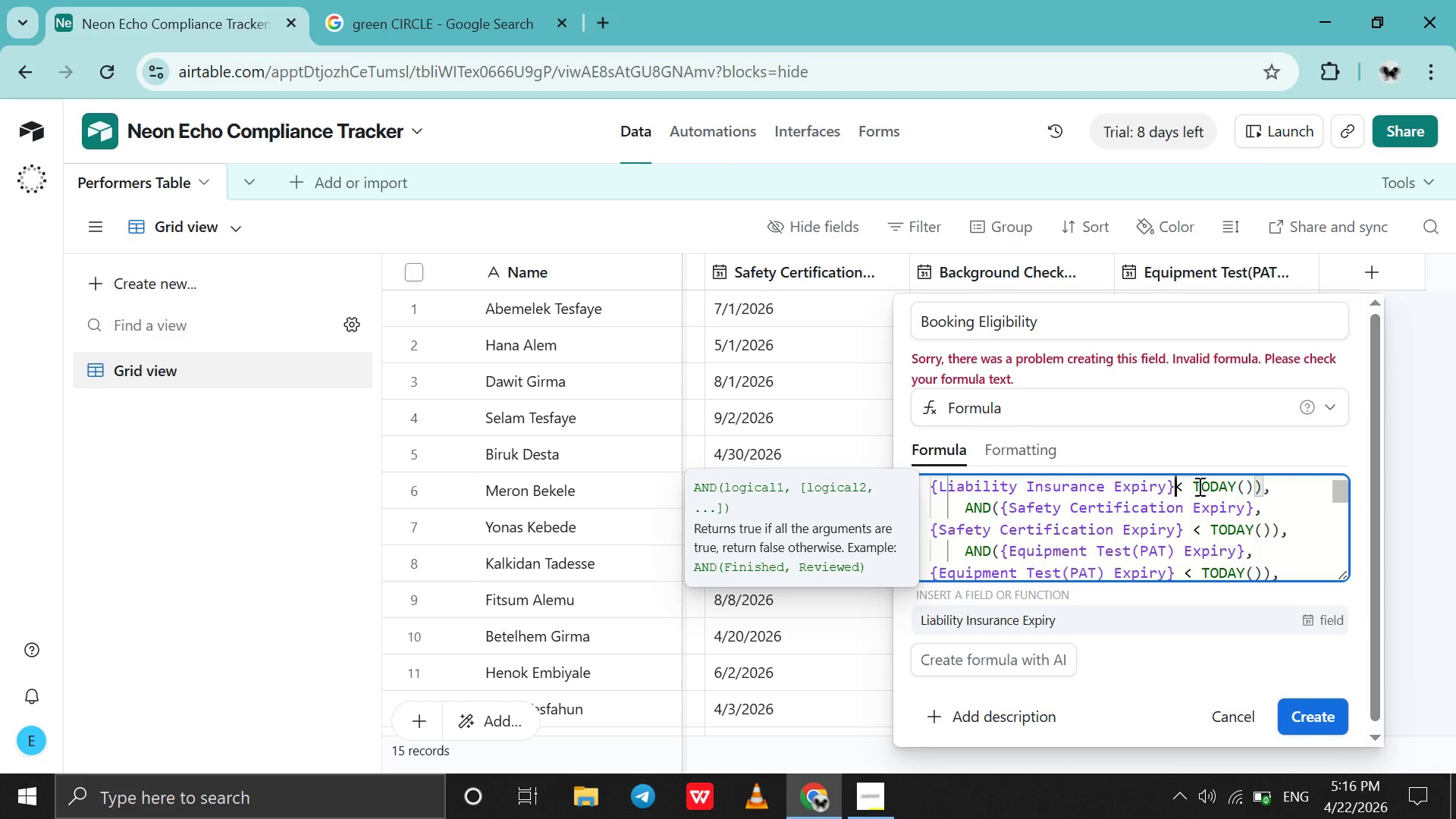 
left_click([1197, 486])
 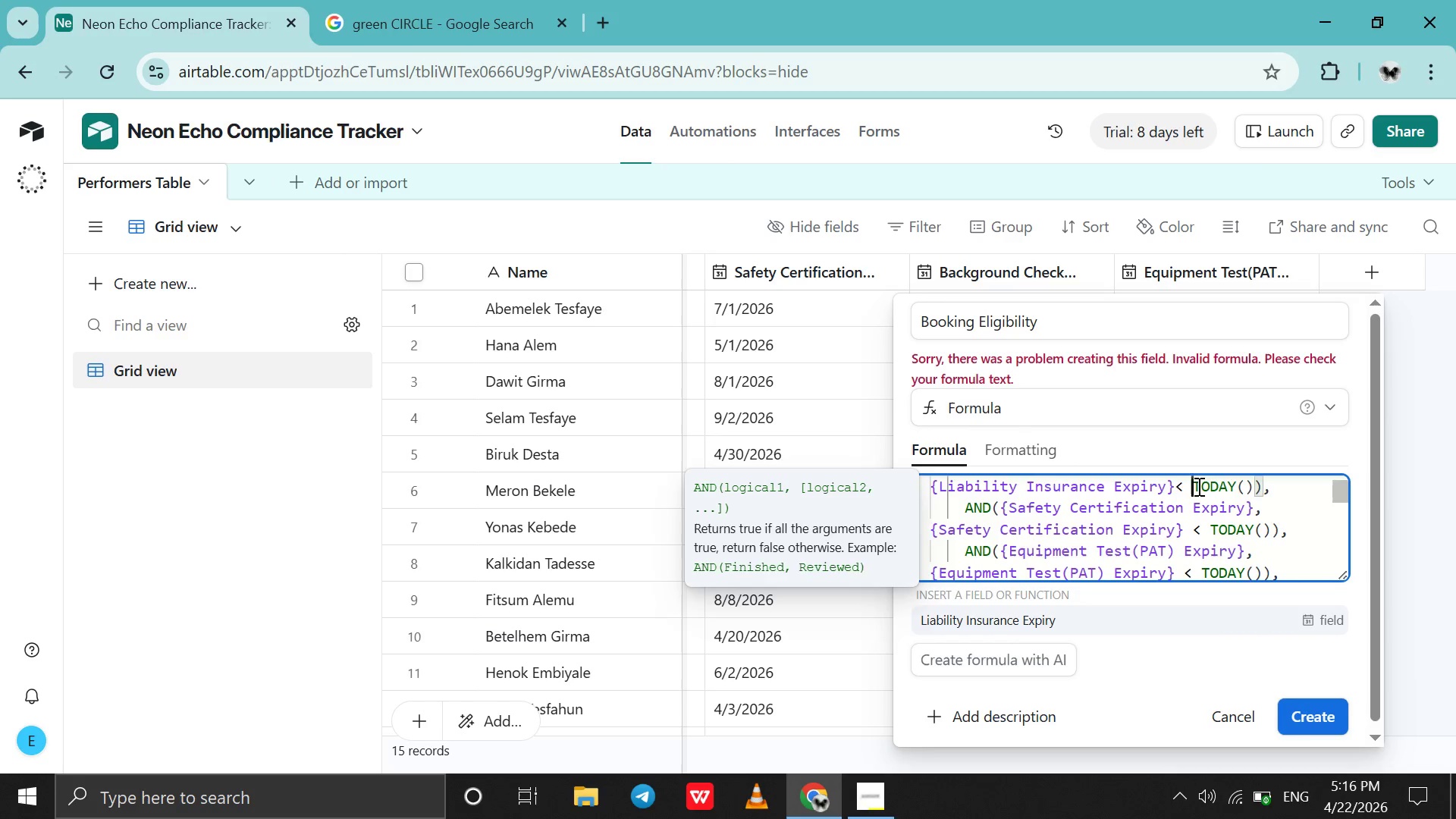 
key(Backspace)
 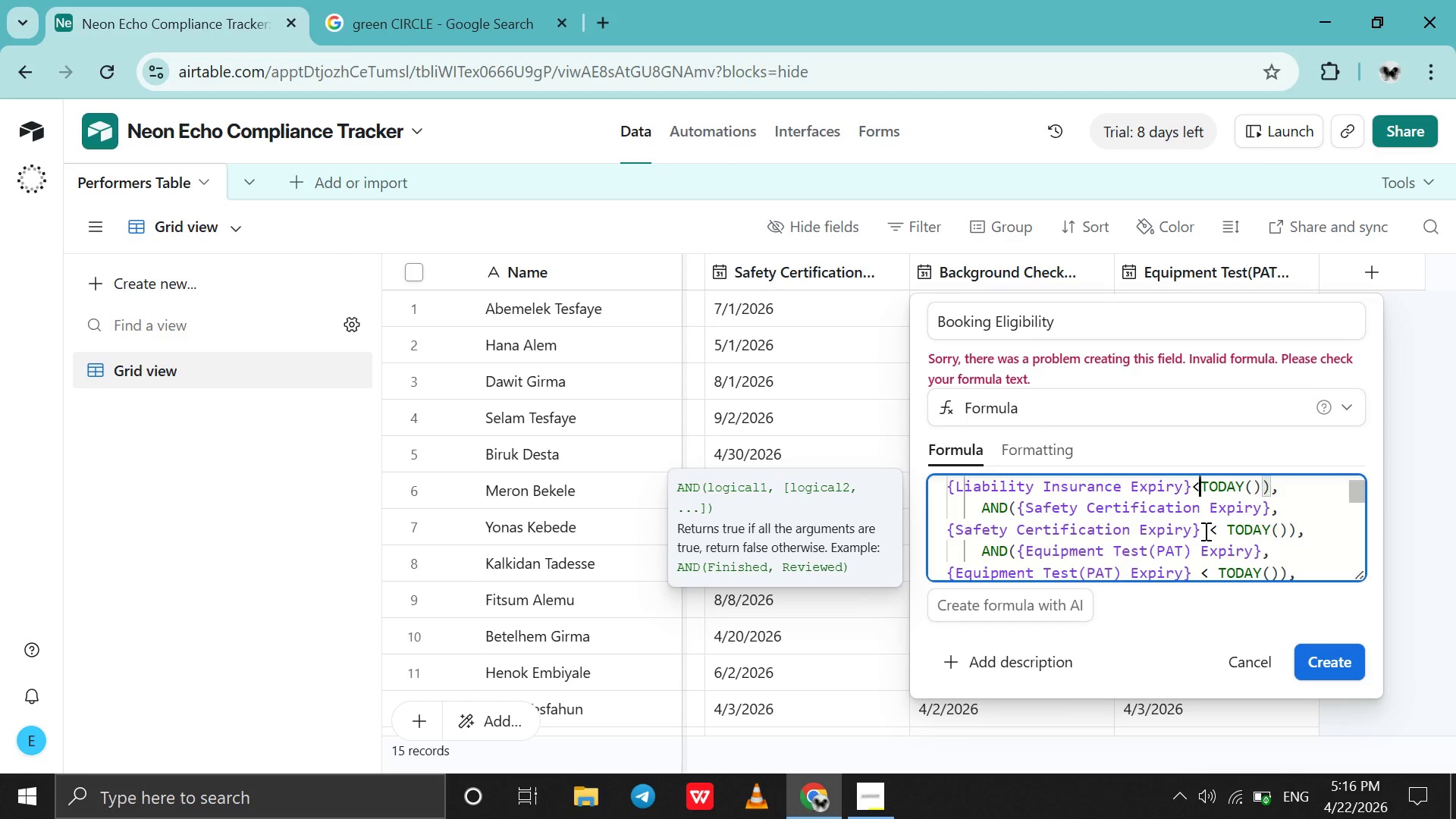 
left_click([1207, 531])
 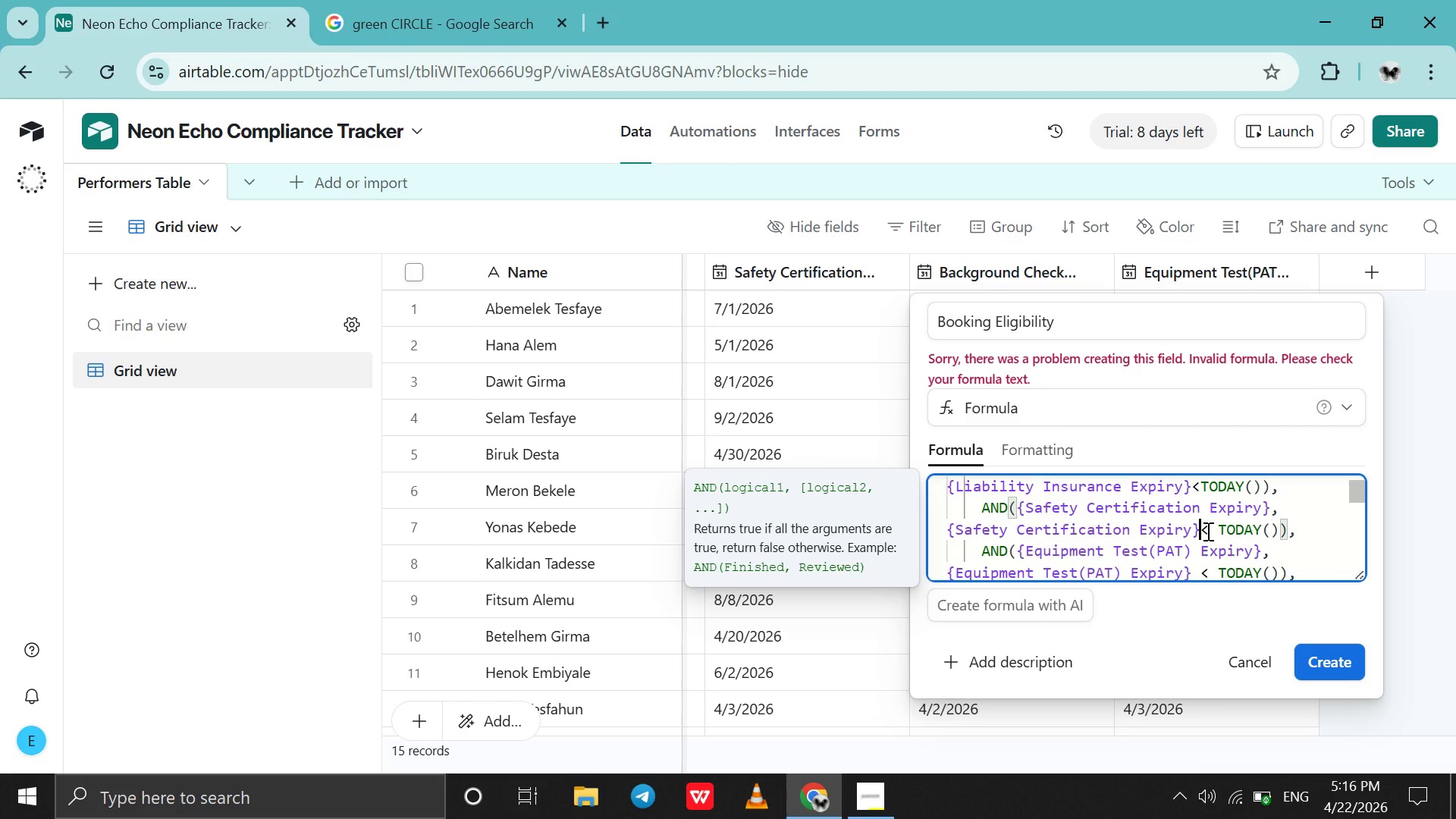 
key(Backspace)
 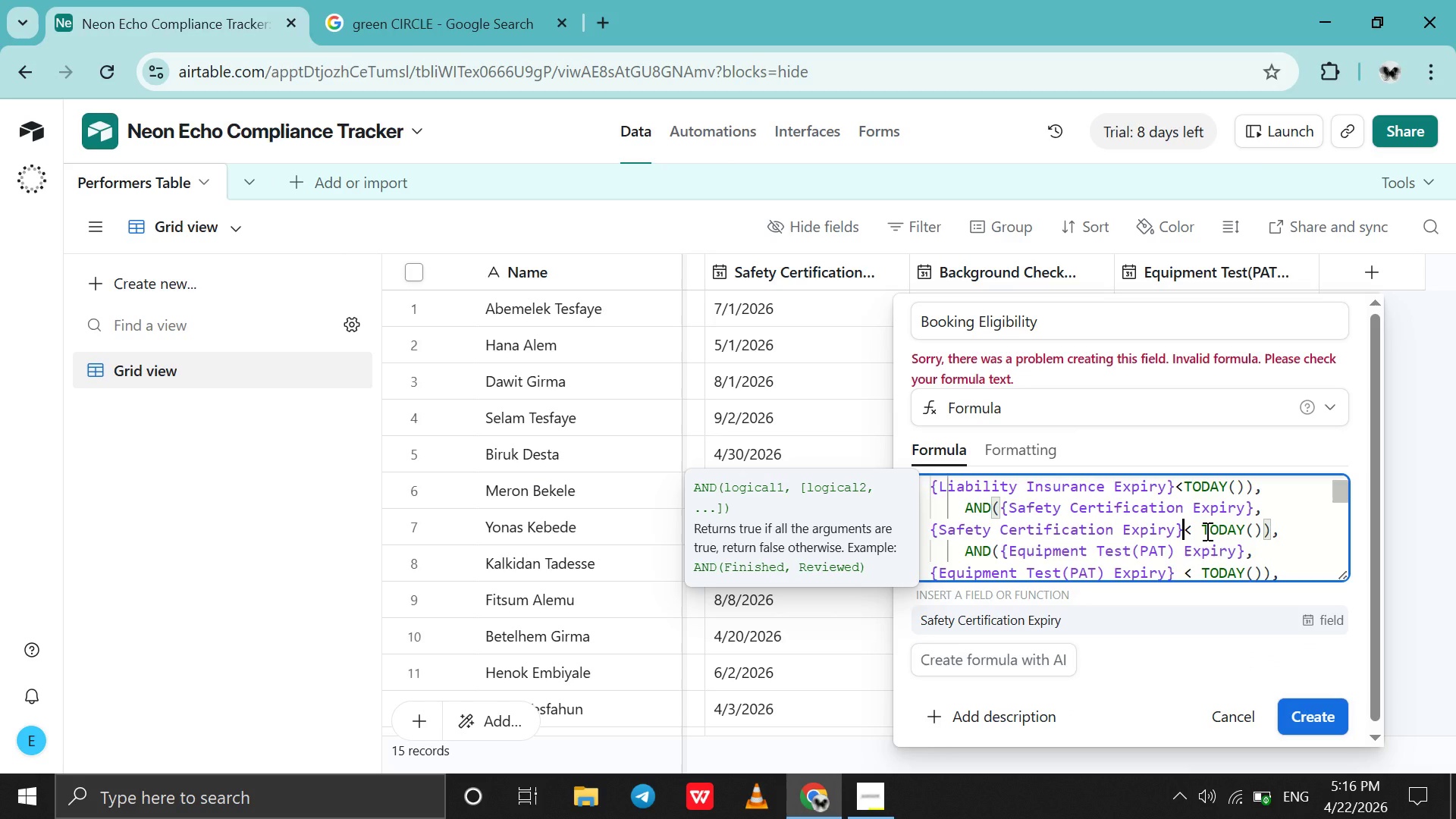 
left_click([1206, 531])
 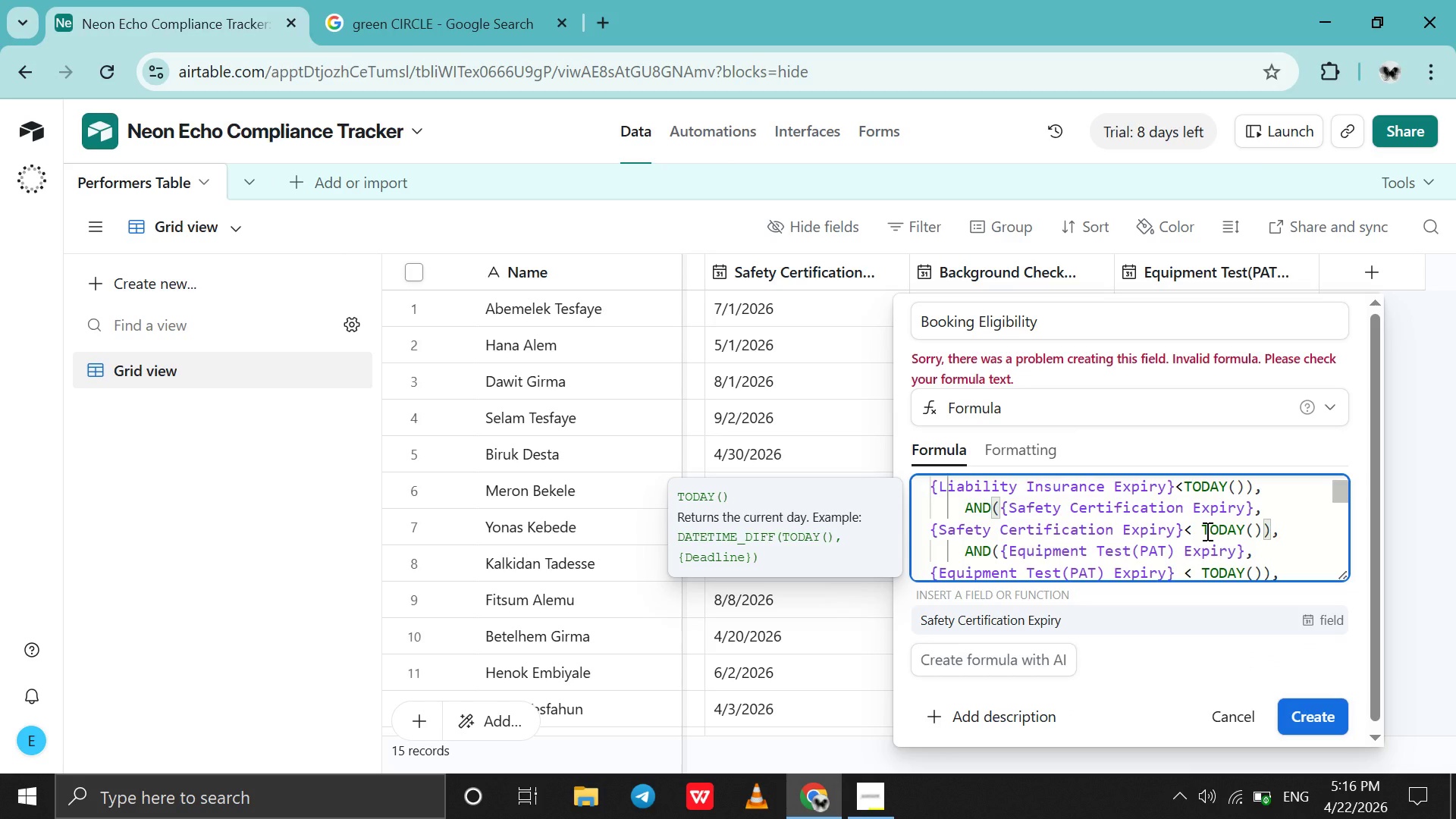 
key(ArrowLeft)
 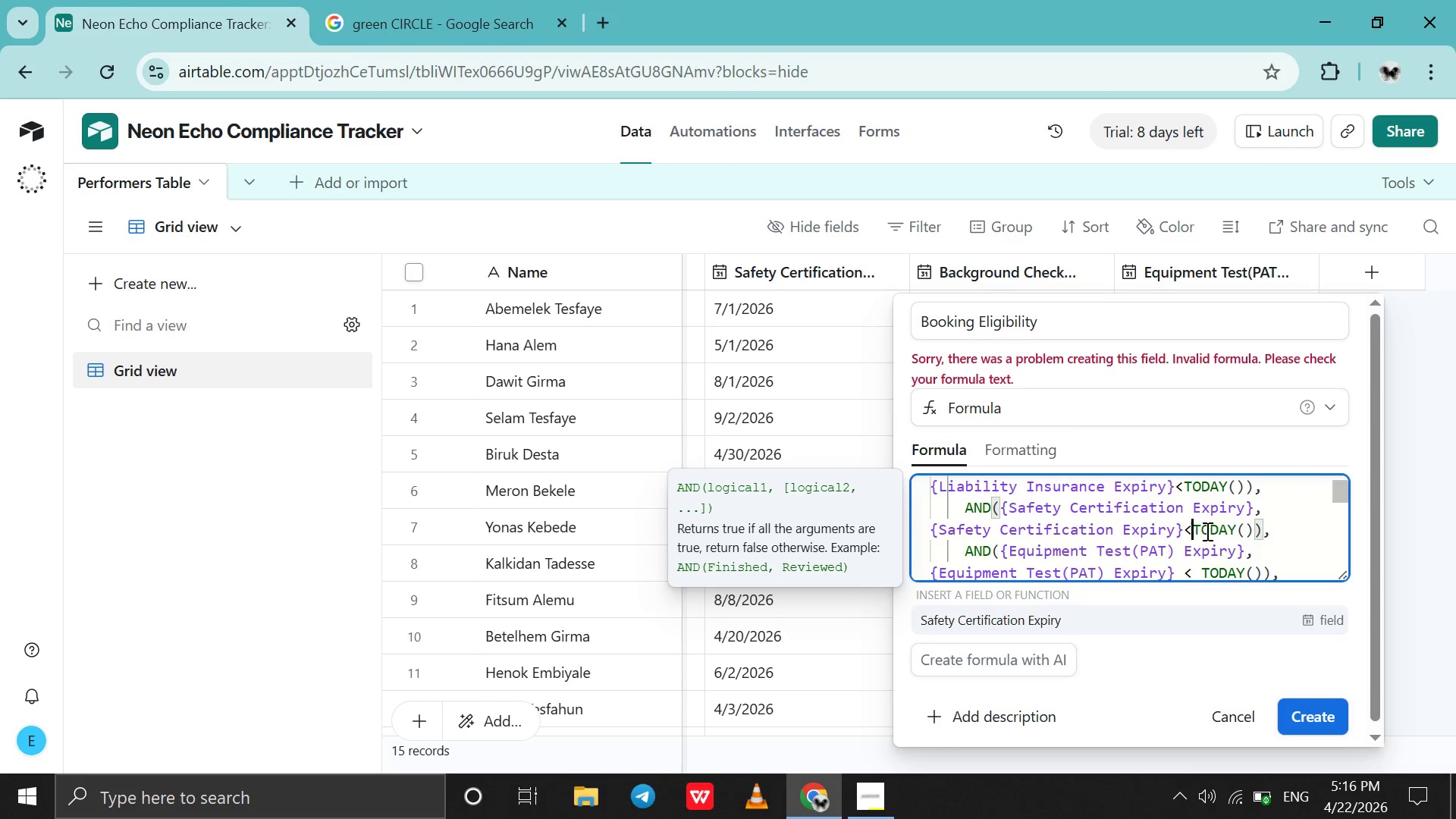 
key(Backspace)
 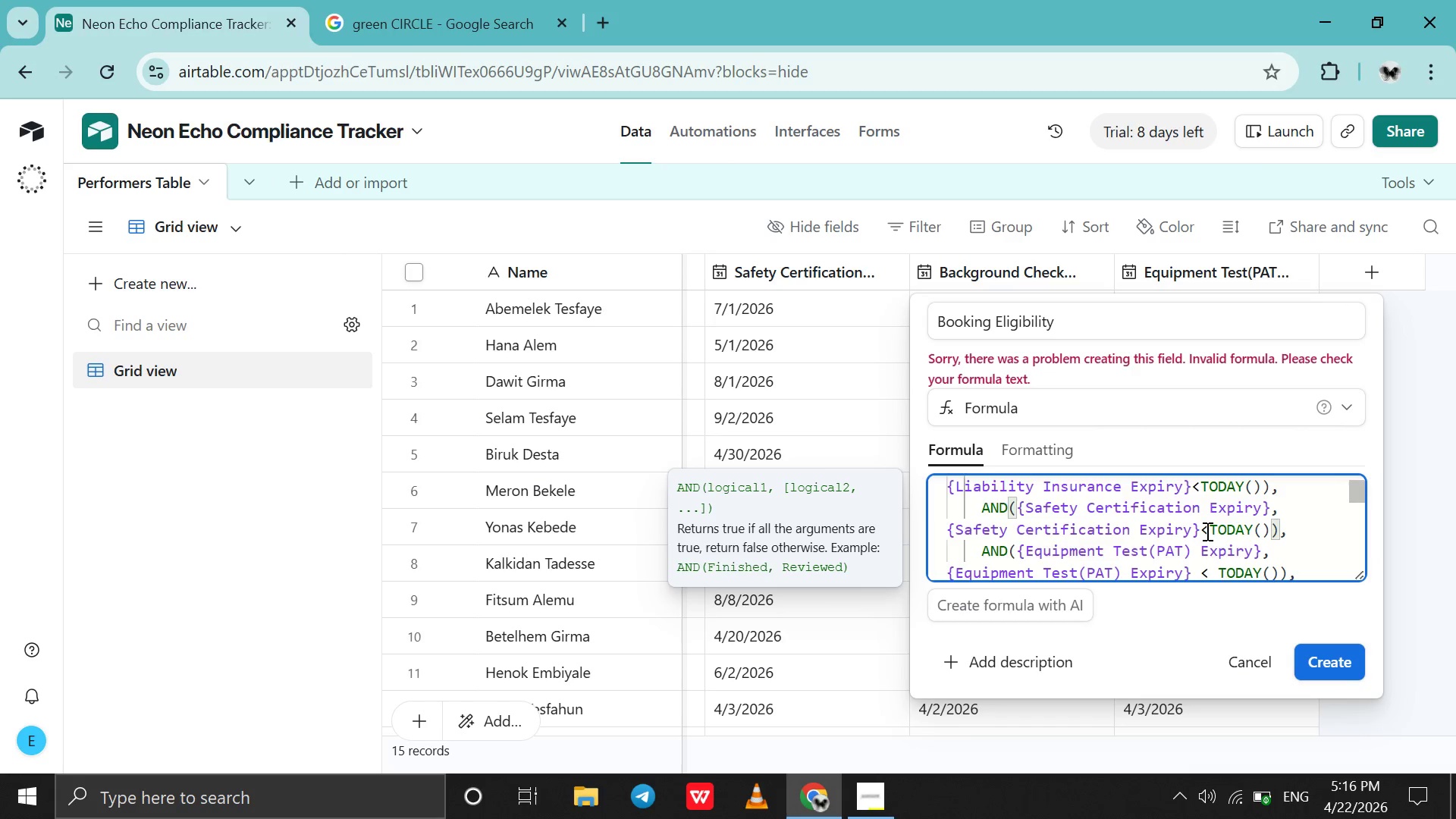 
key(ArrowDown)
 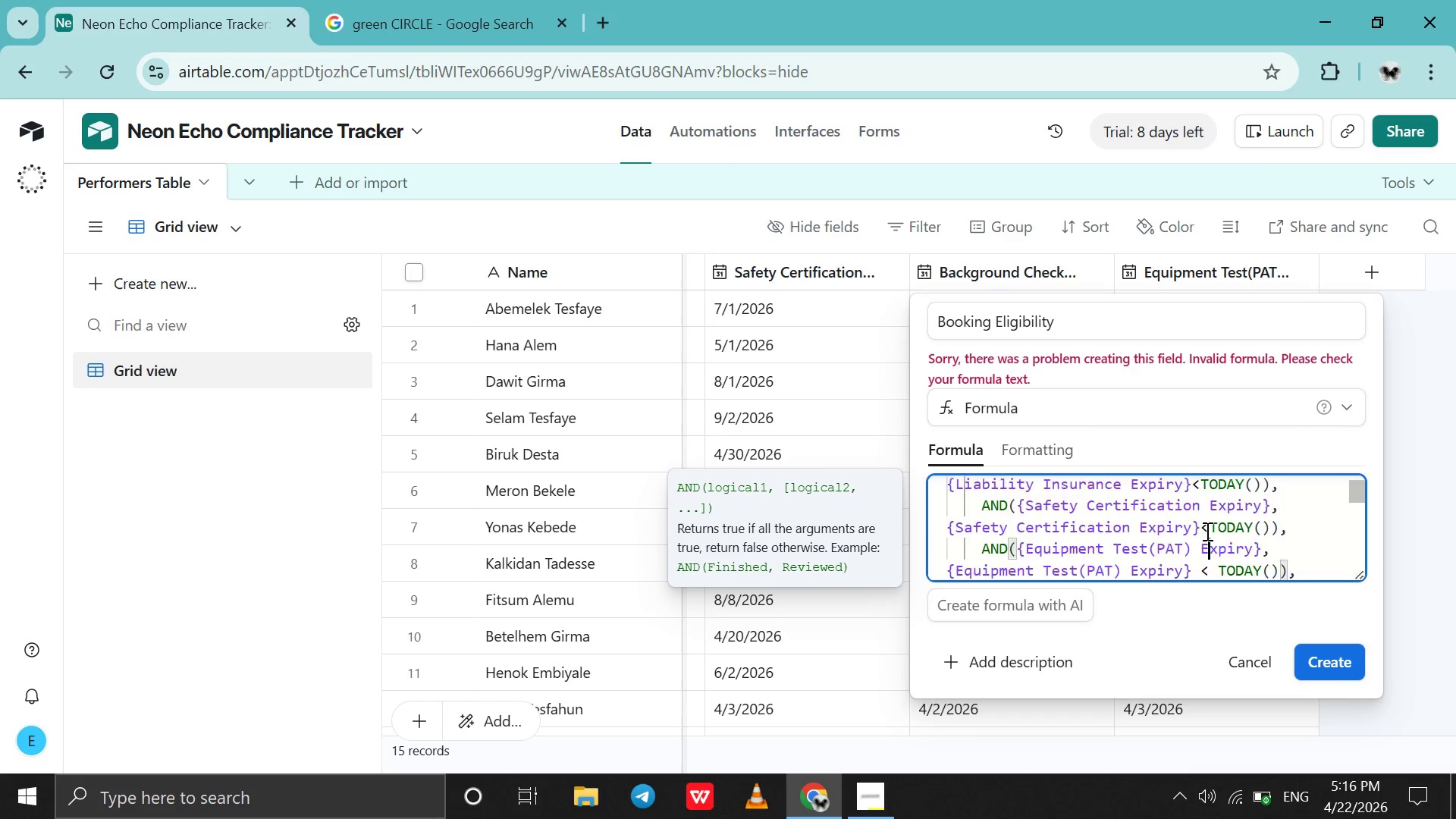 
key(ArrowDown)
 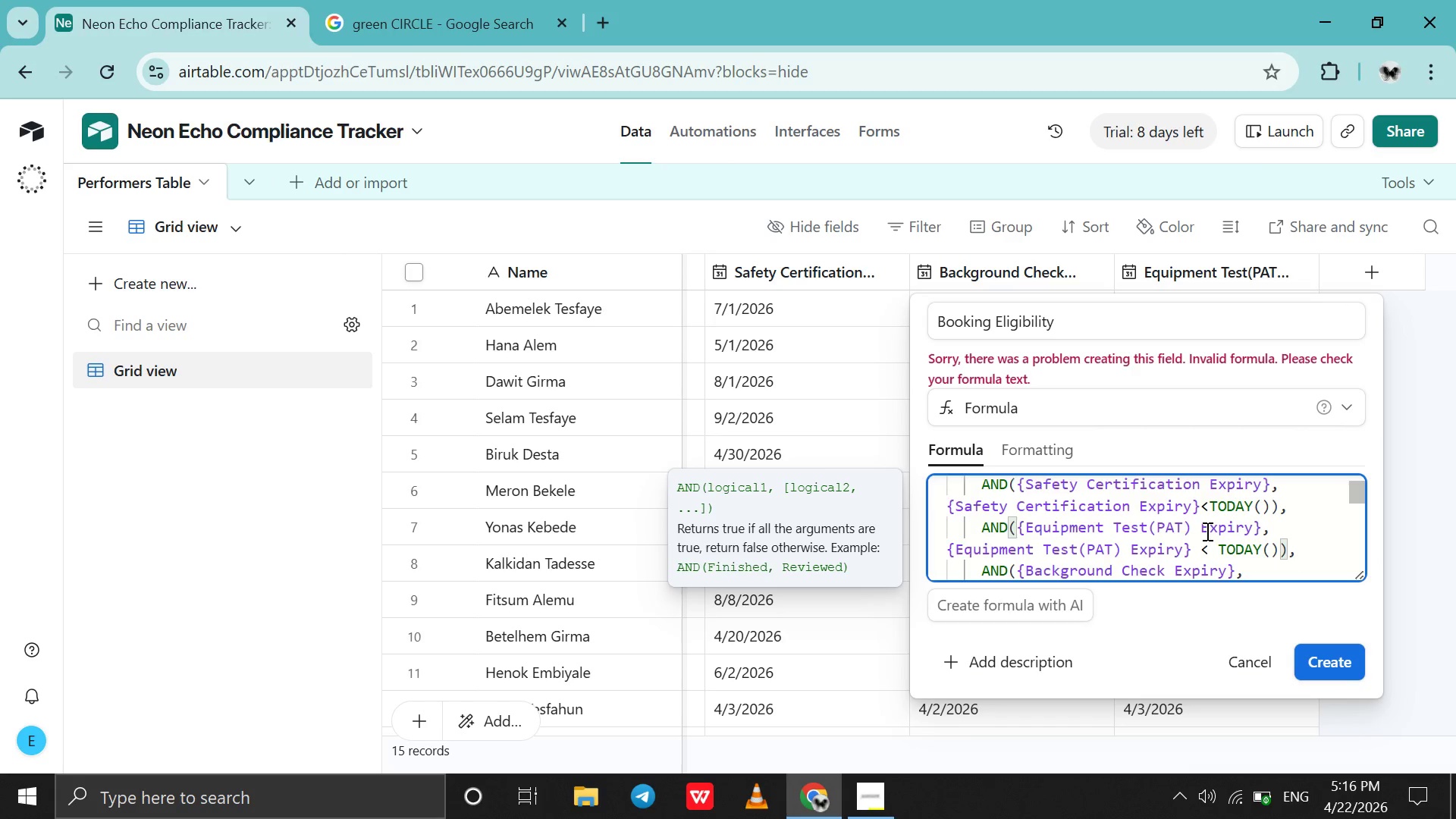 
key(ArrowRight)
 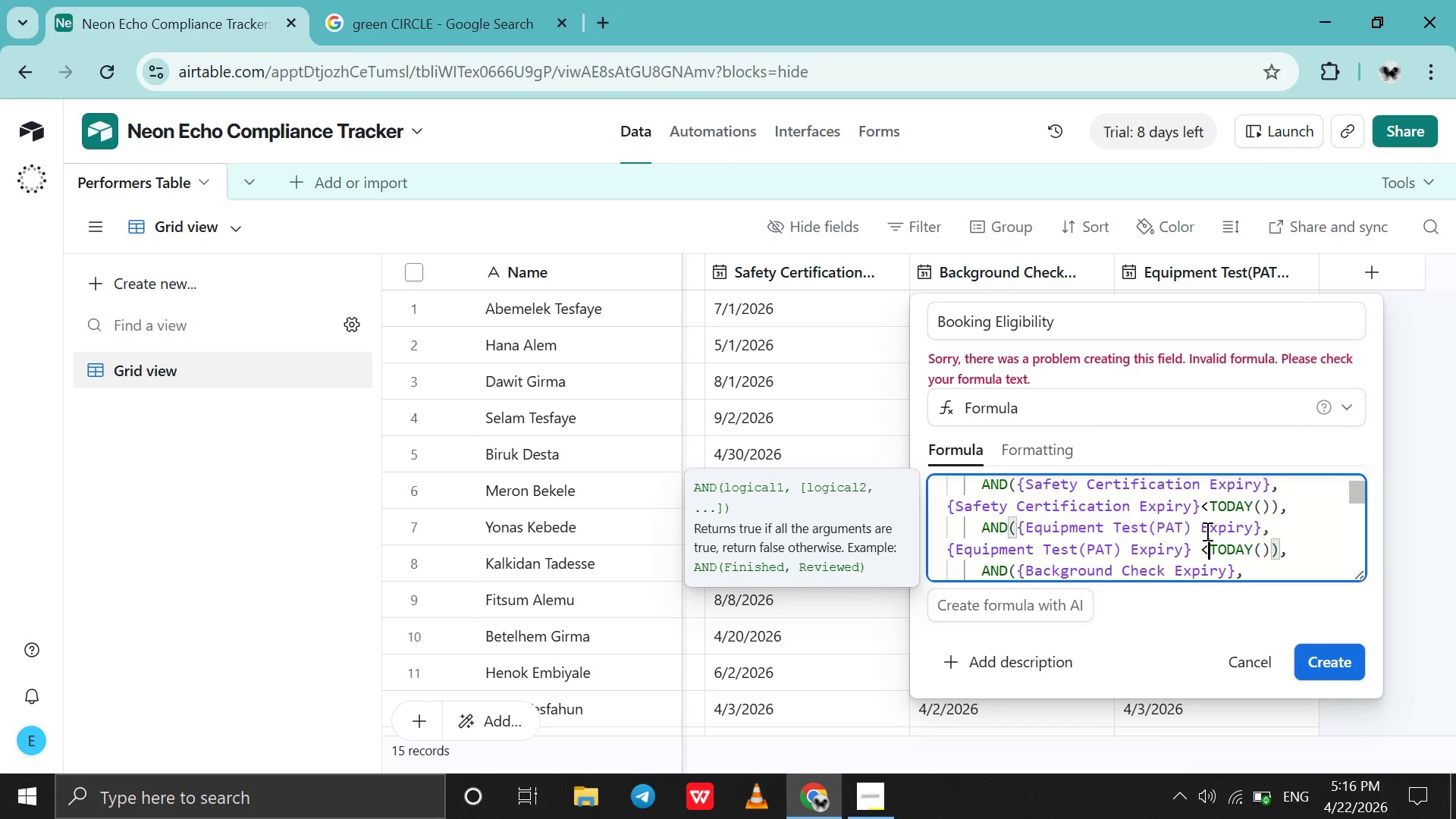 
key(Backspace)
 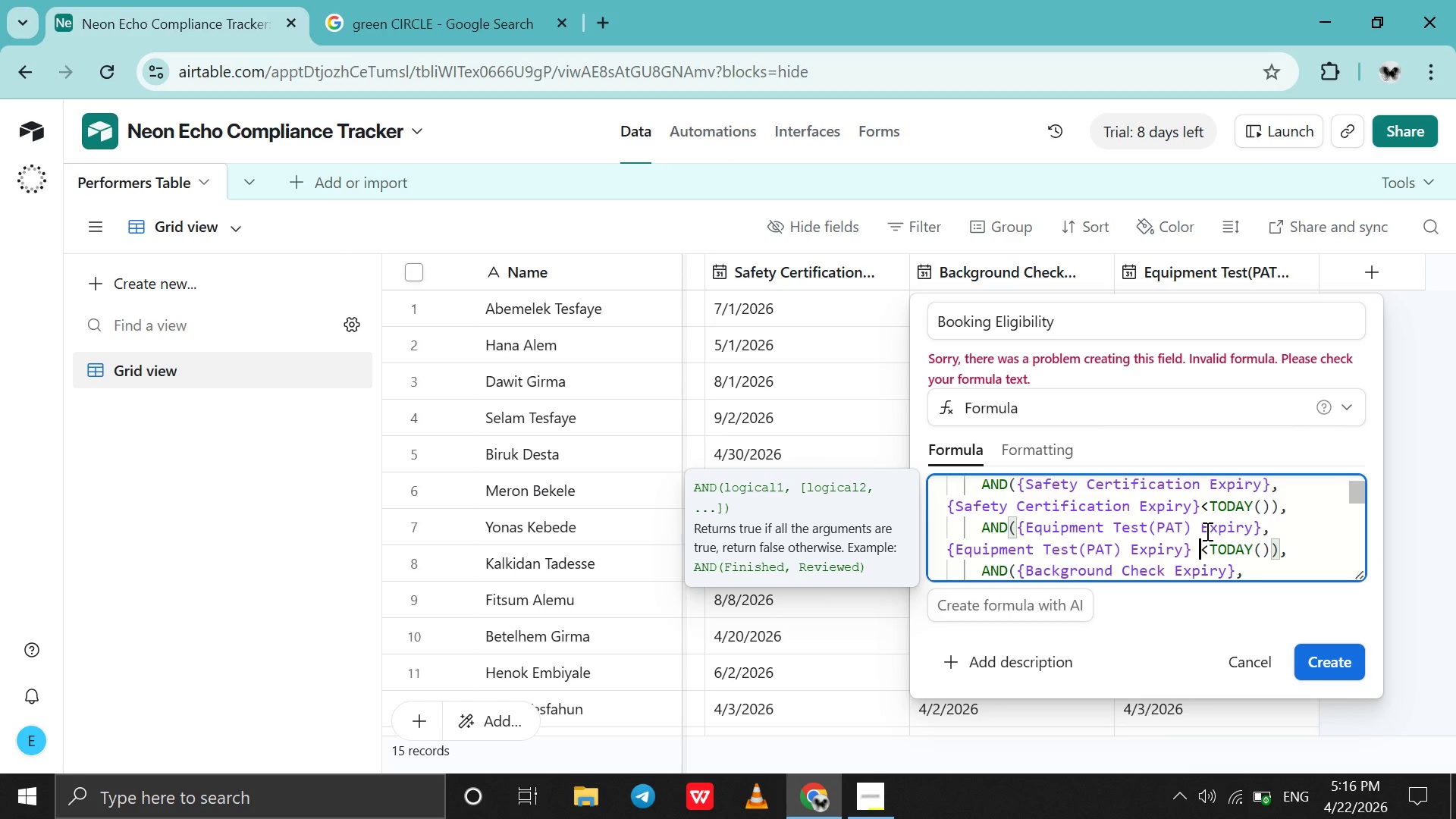 
key(ArrowLeft)
 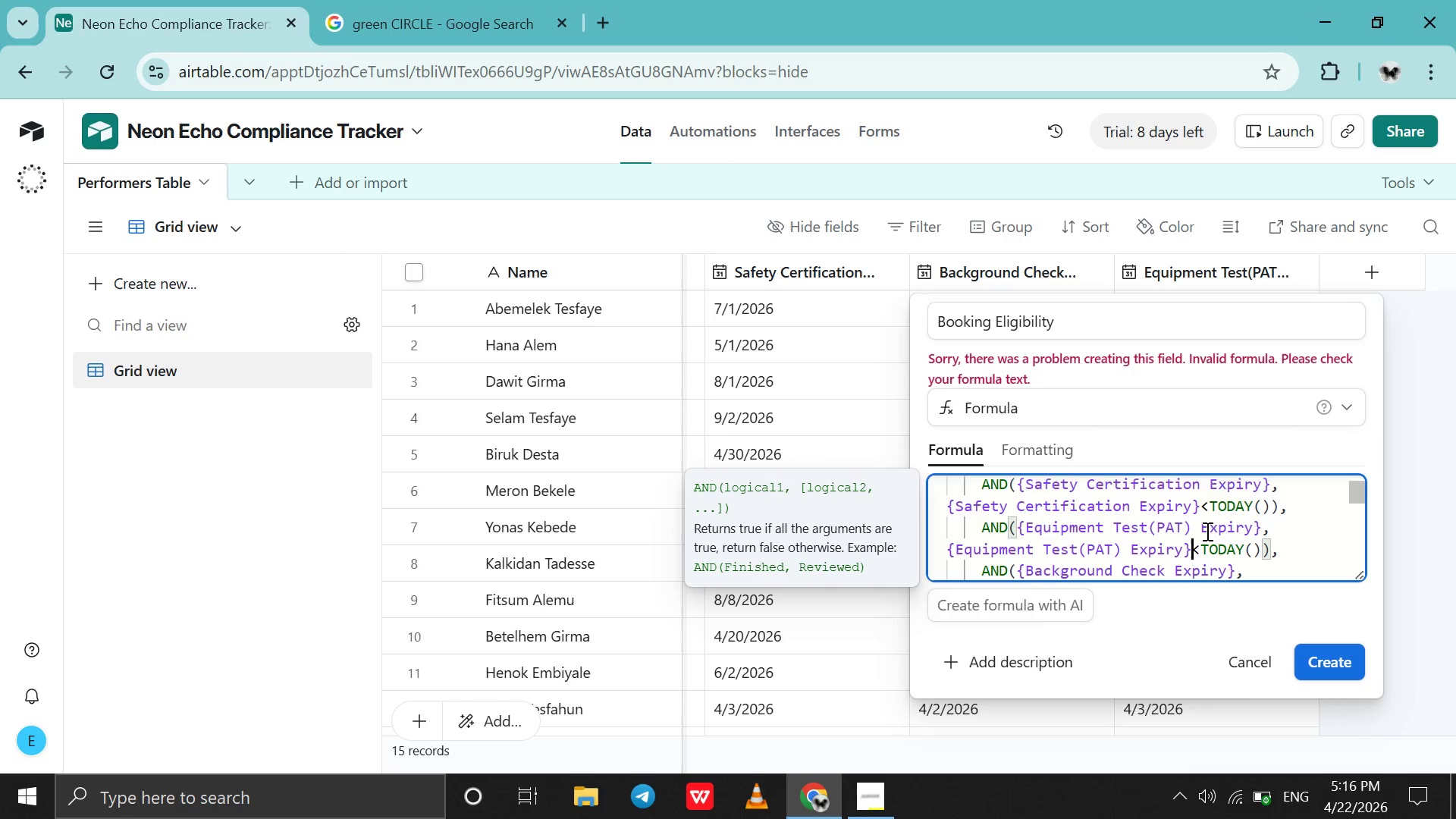 
key(Backspace)
 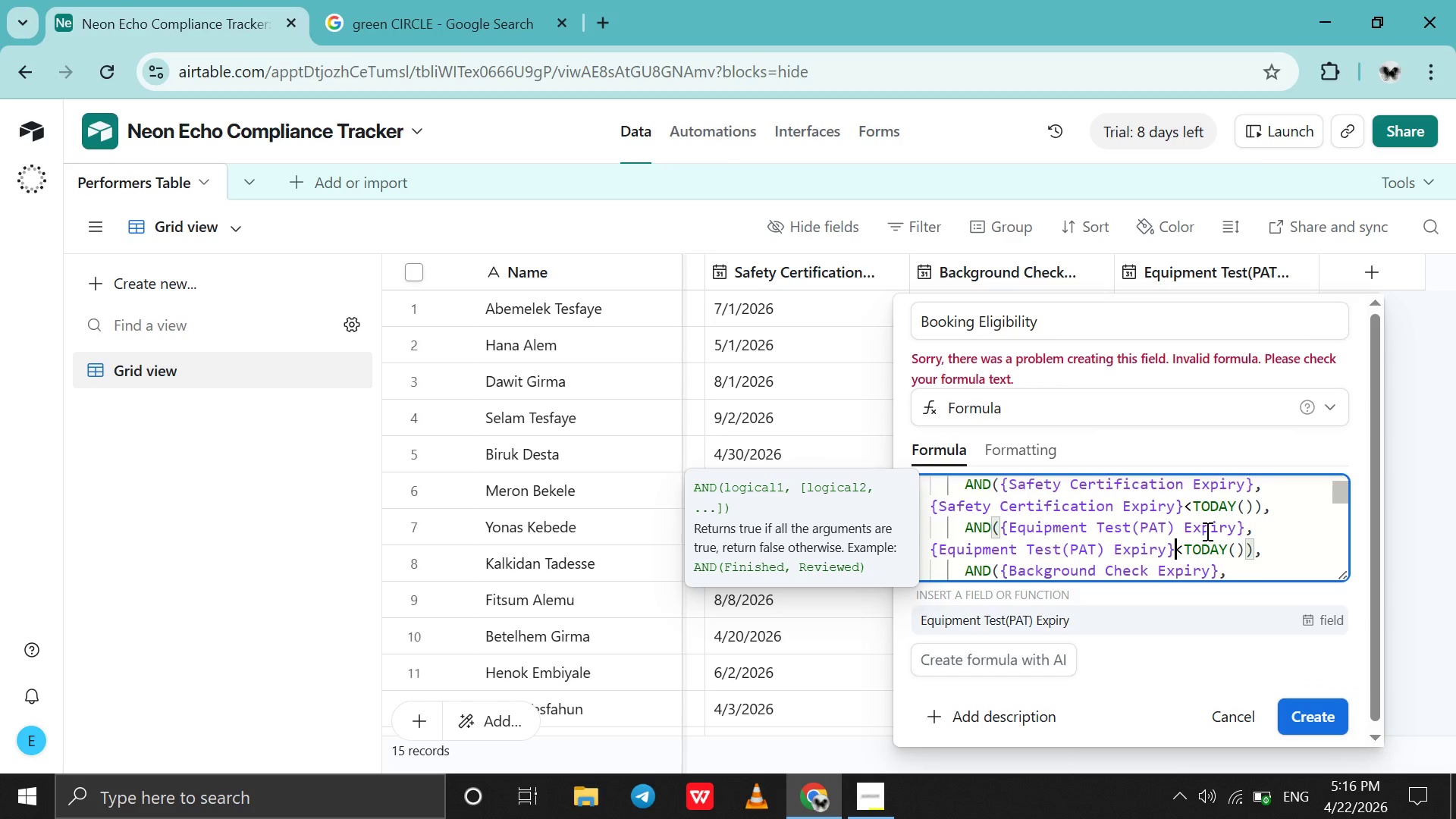 
key(ArrowDown)
 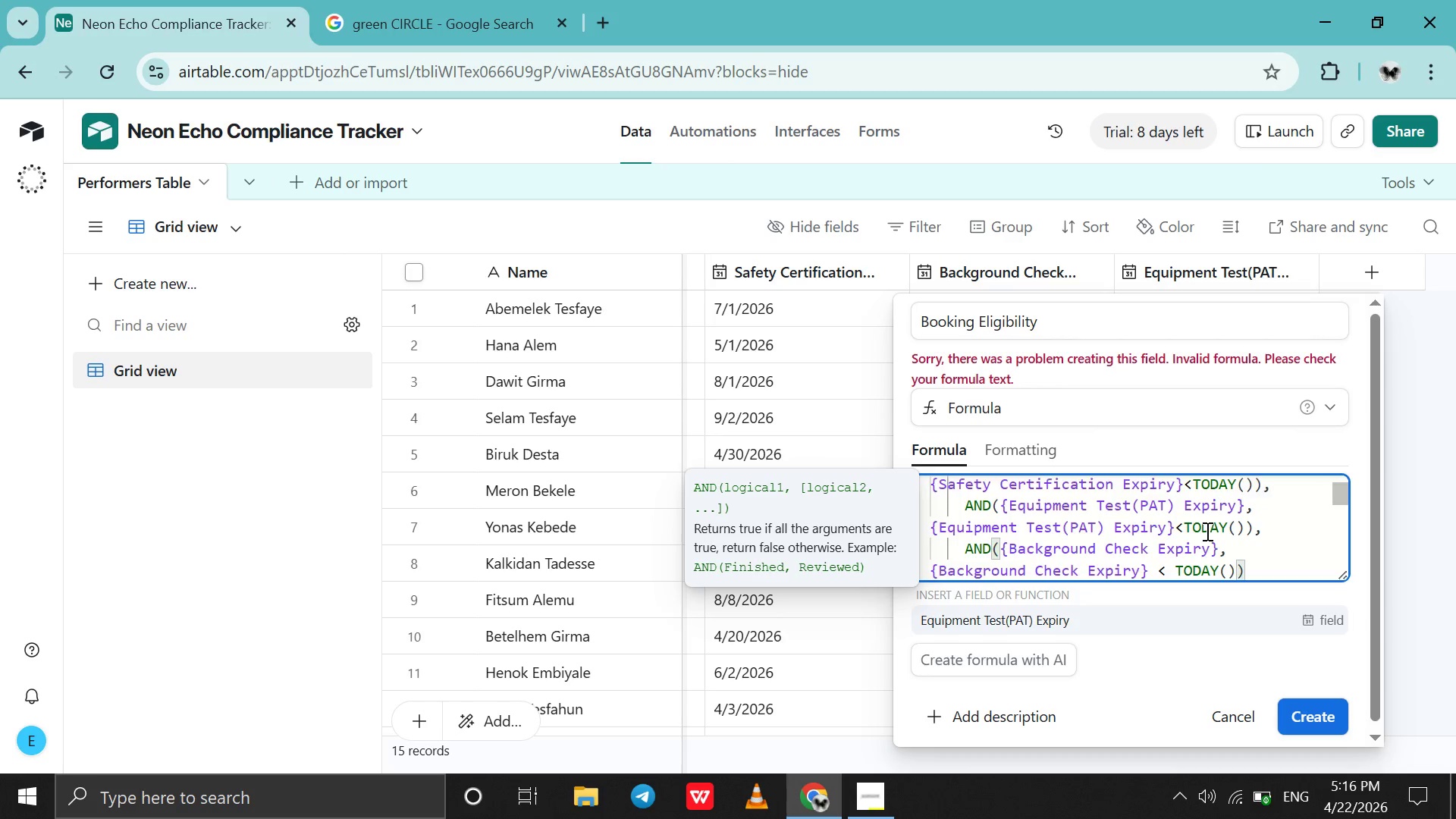 
key(ArrowDown)
 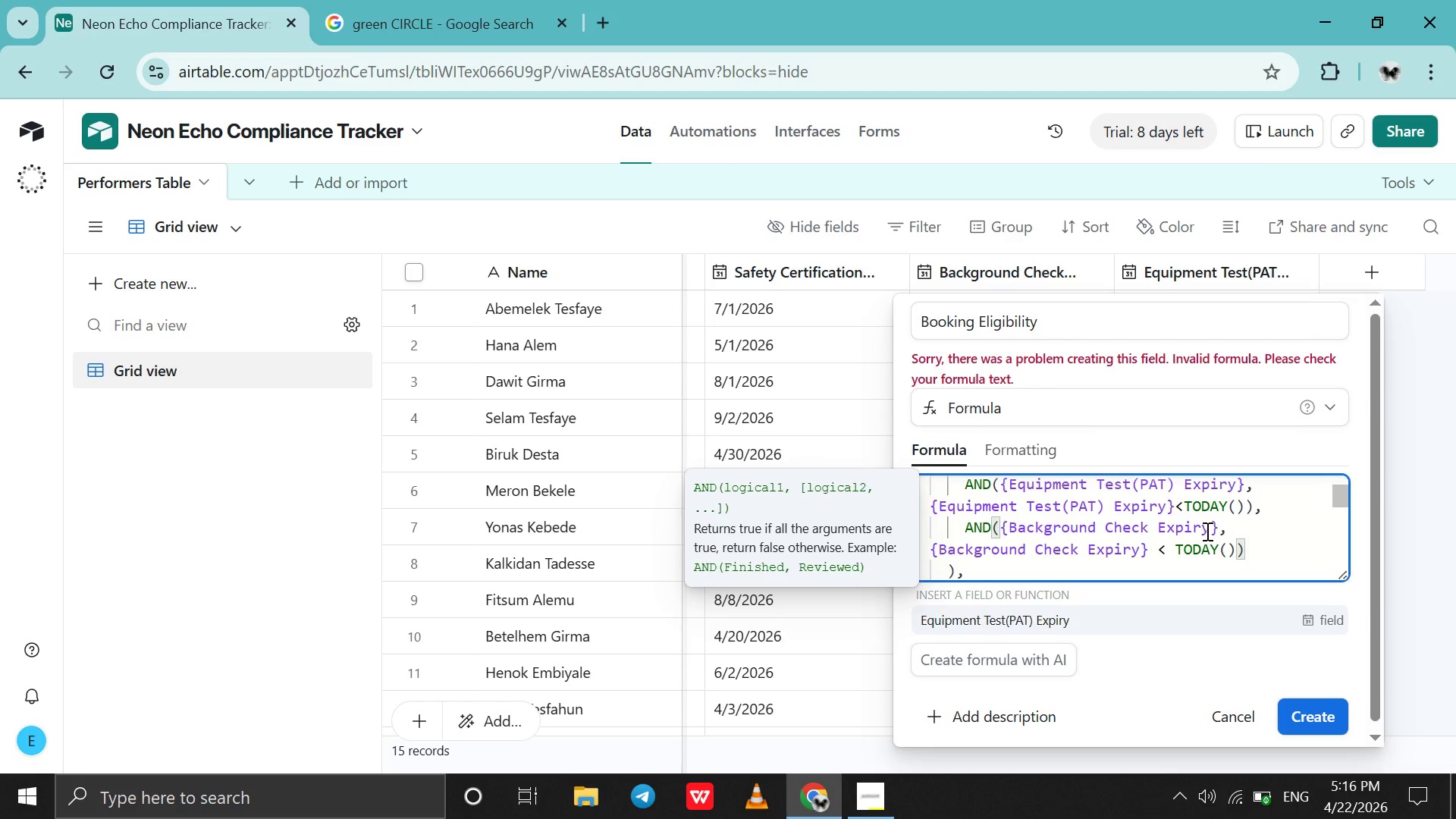 
key(Backspace)
 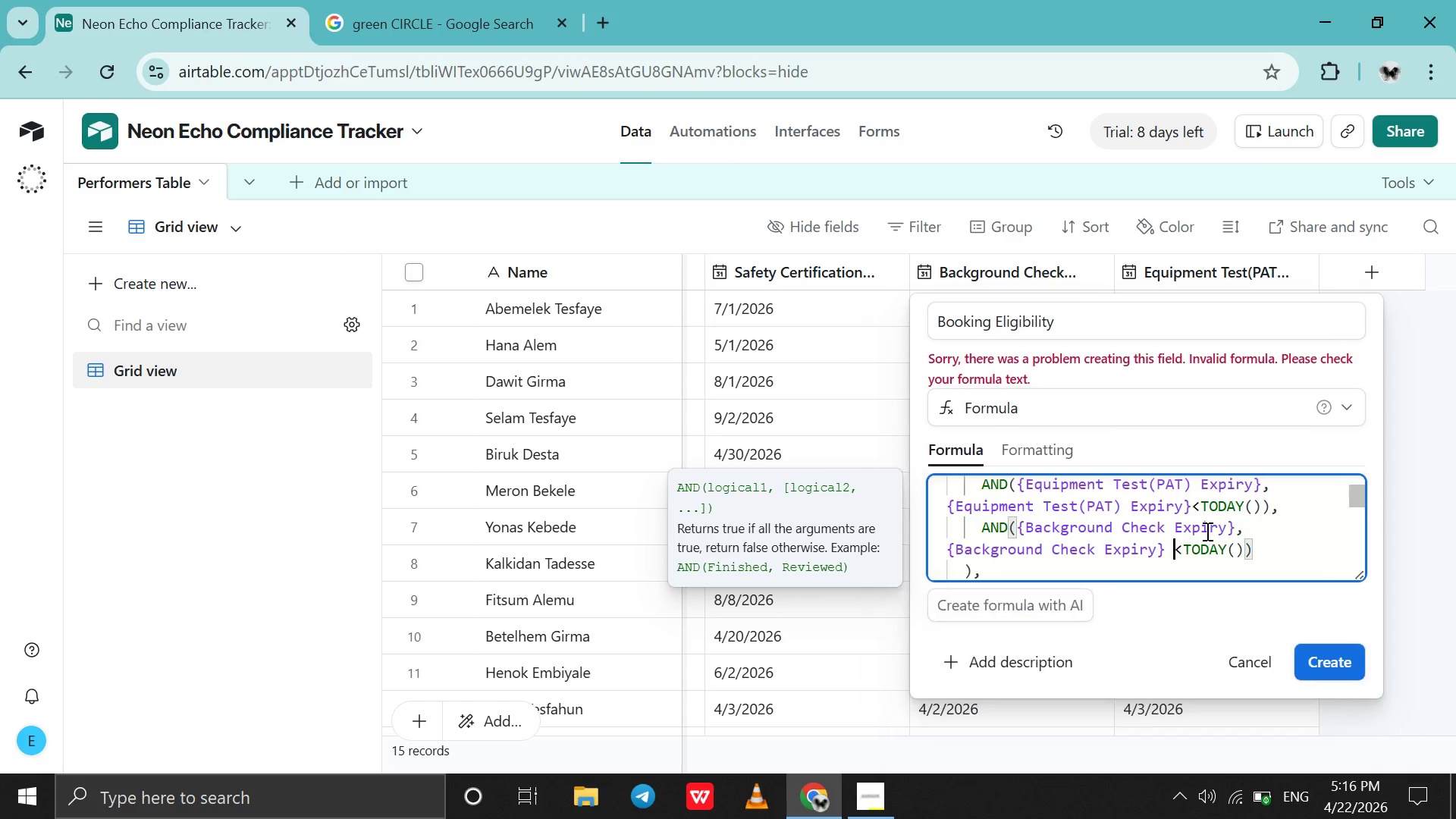 
key(ArrowLeft)
 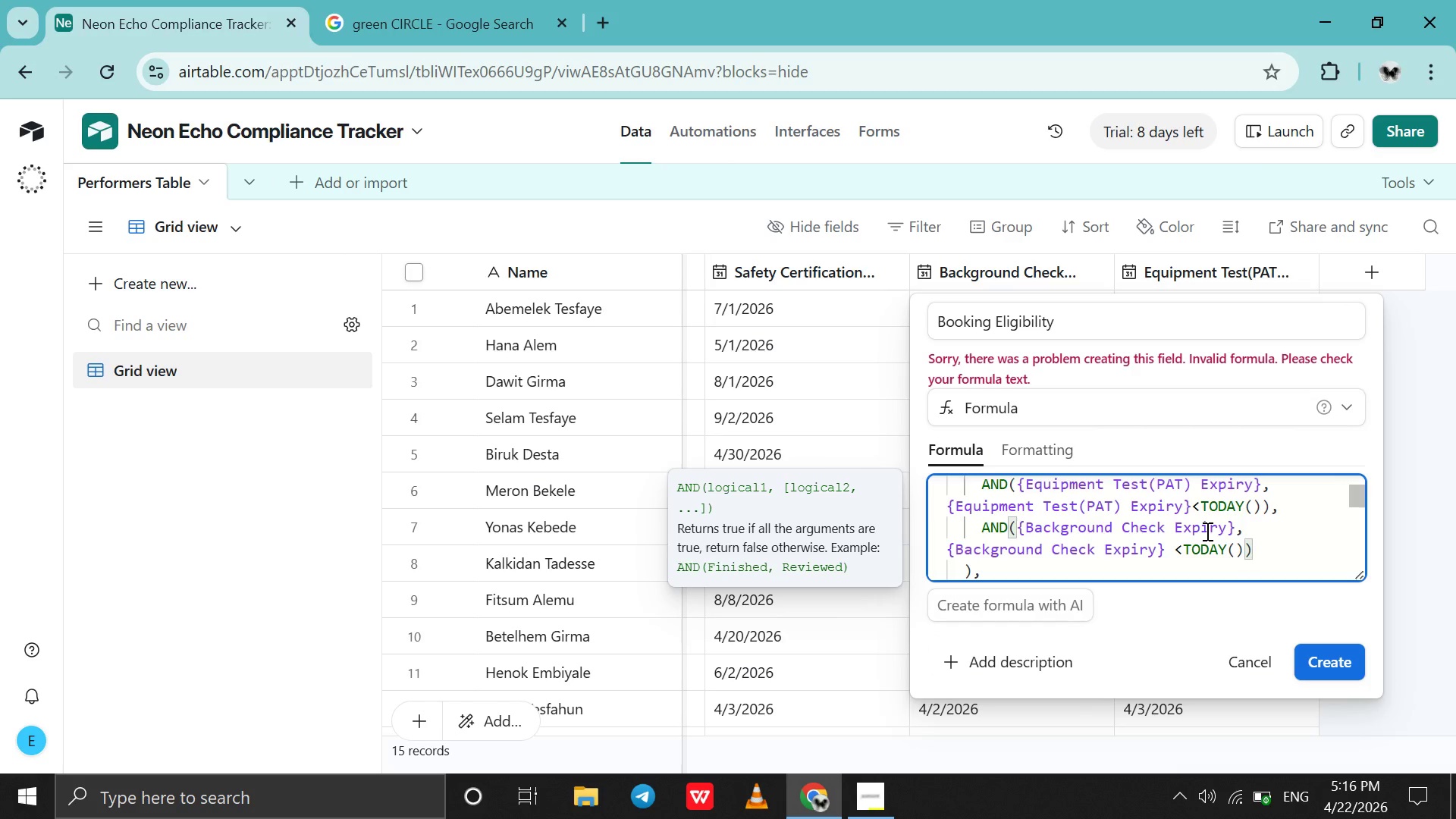 
key(Backspace)
 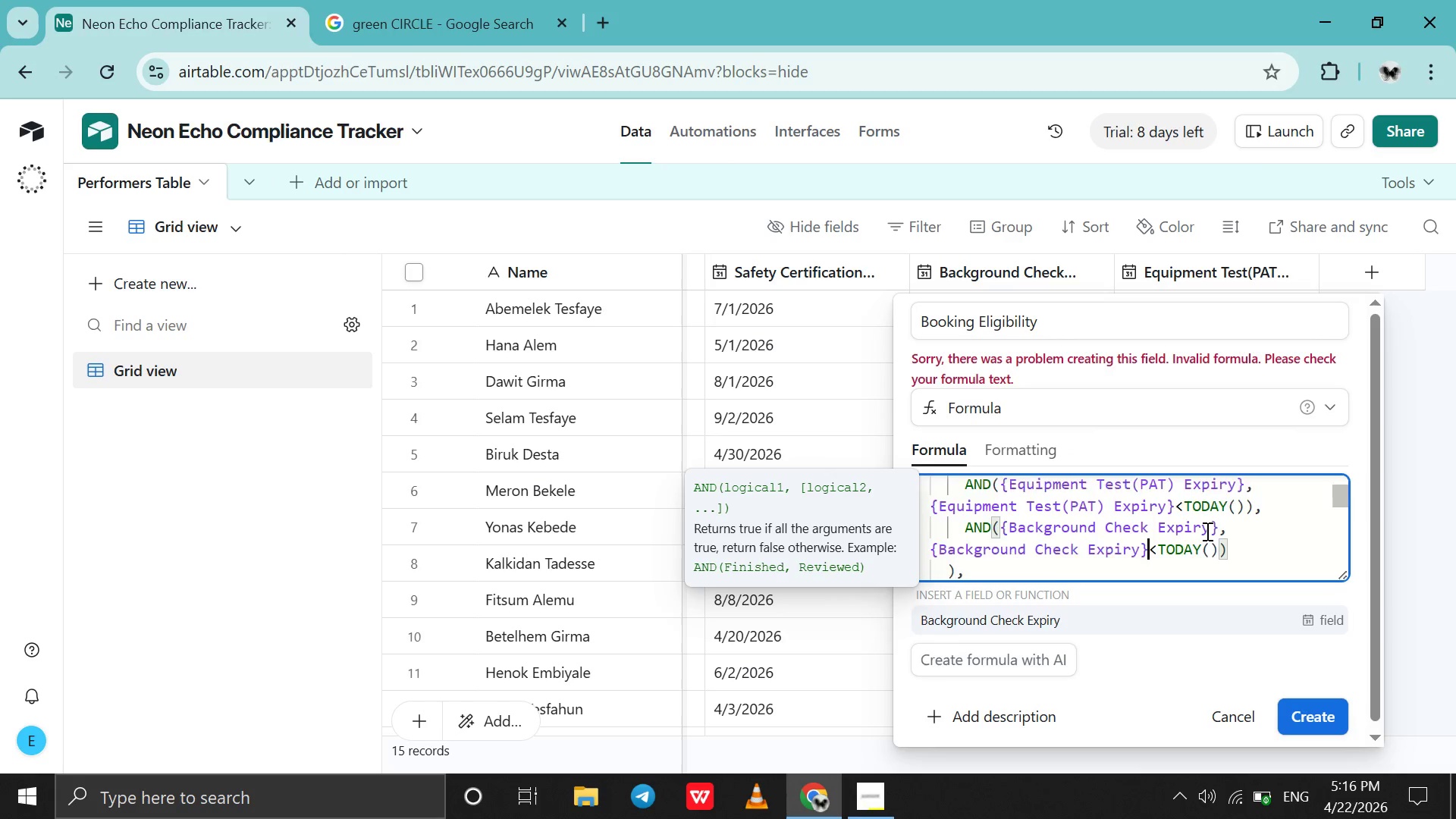 
key(ArrowDown)
 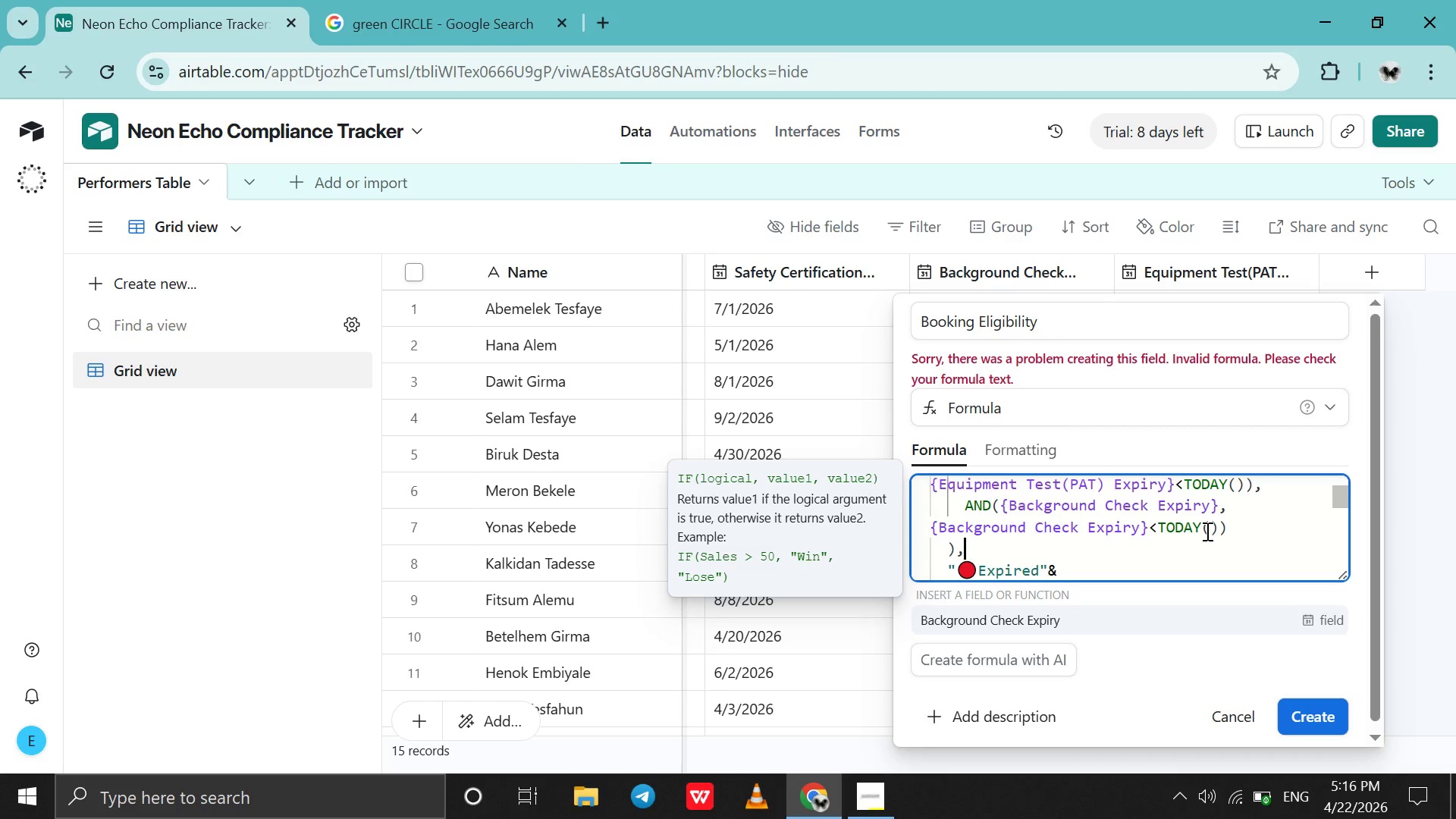 
key(ArrowDown)
 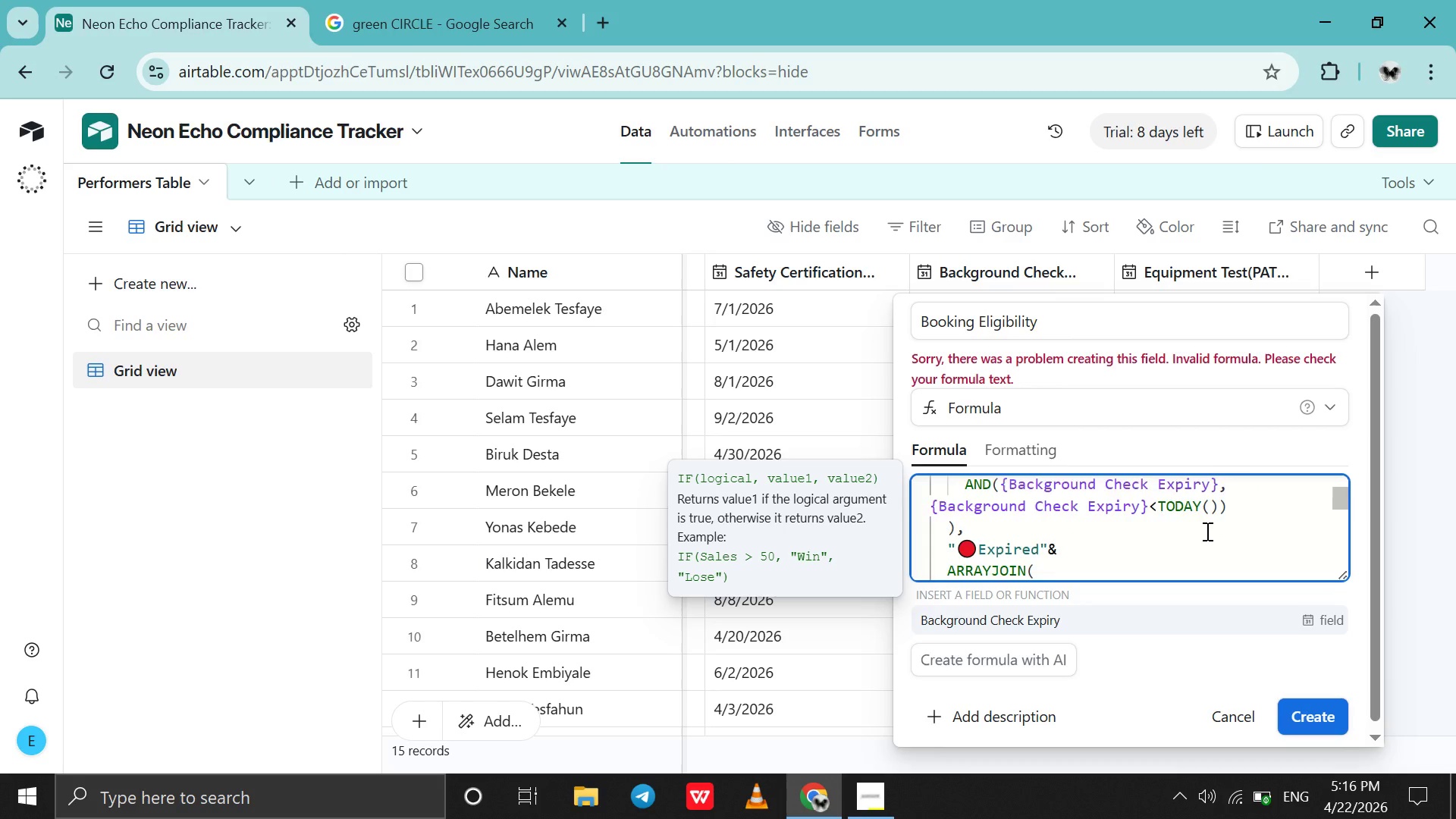 
key(ArrowDown)
 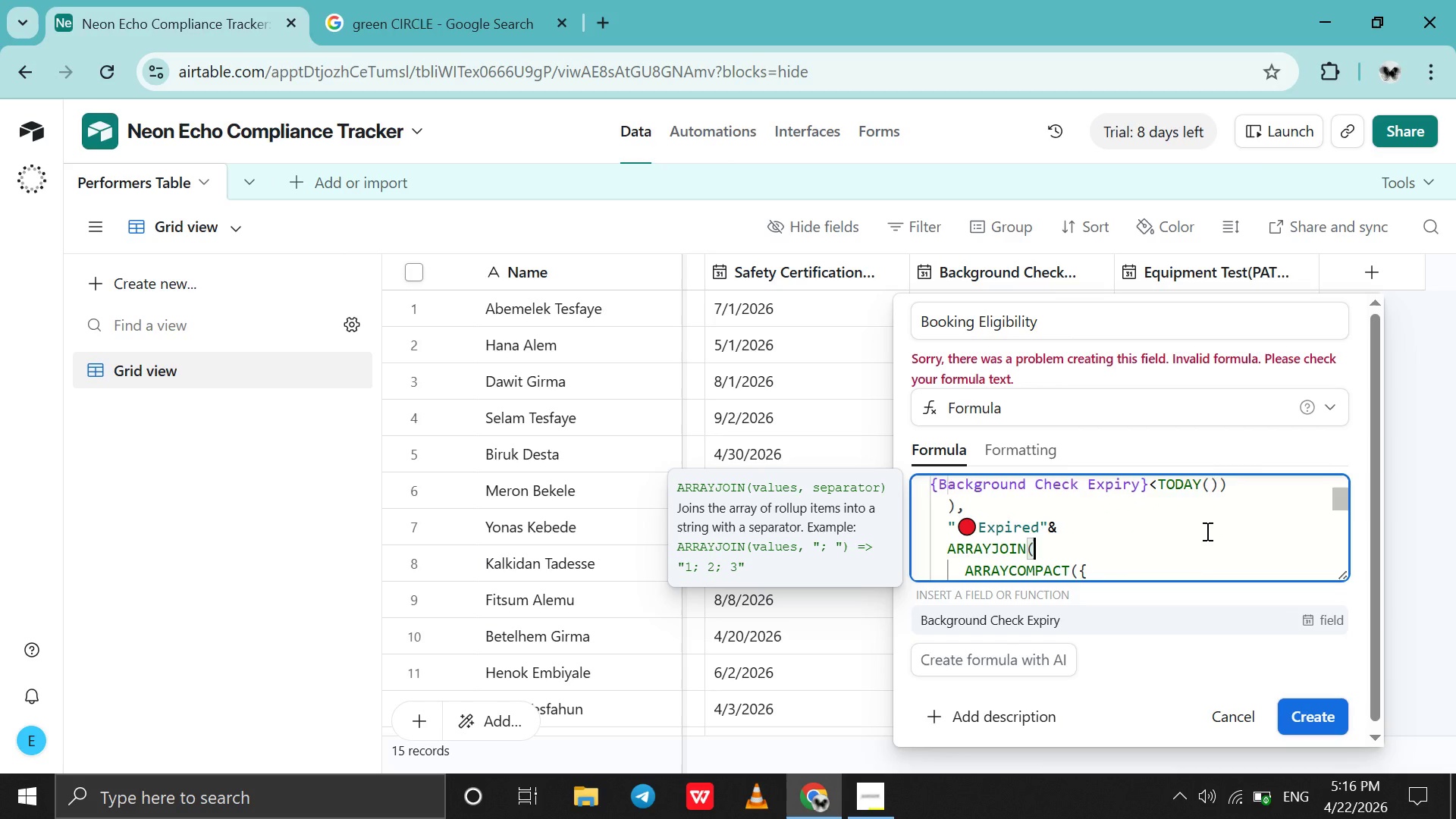 
key(ArrowDown)
 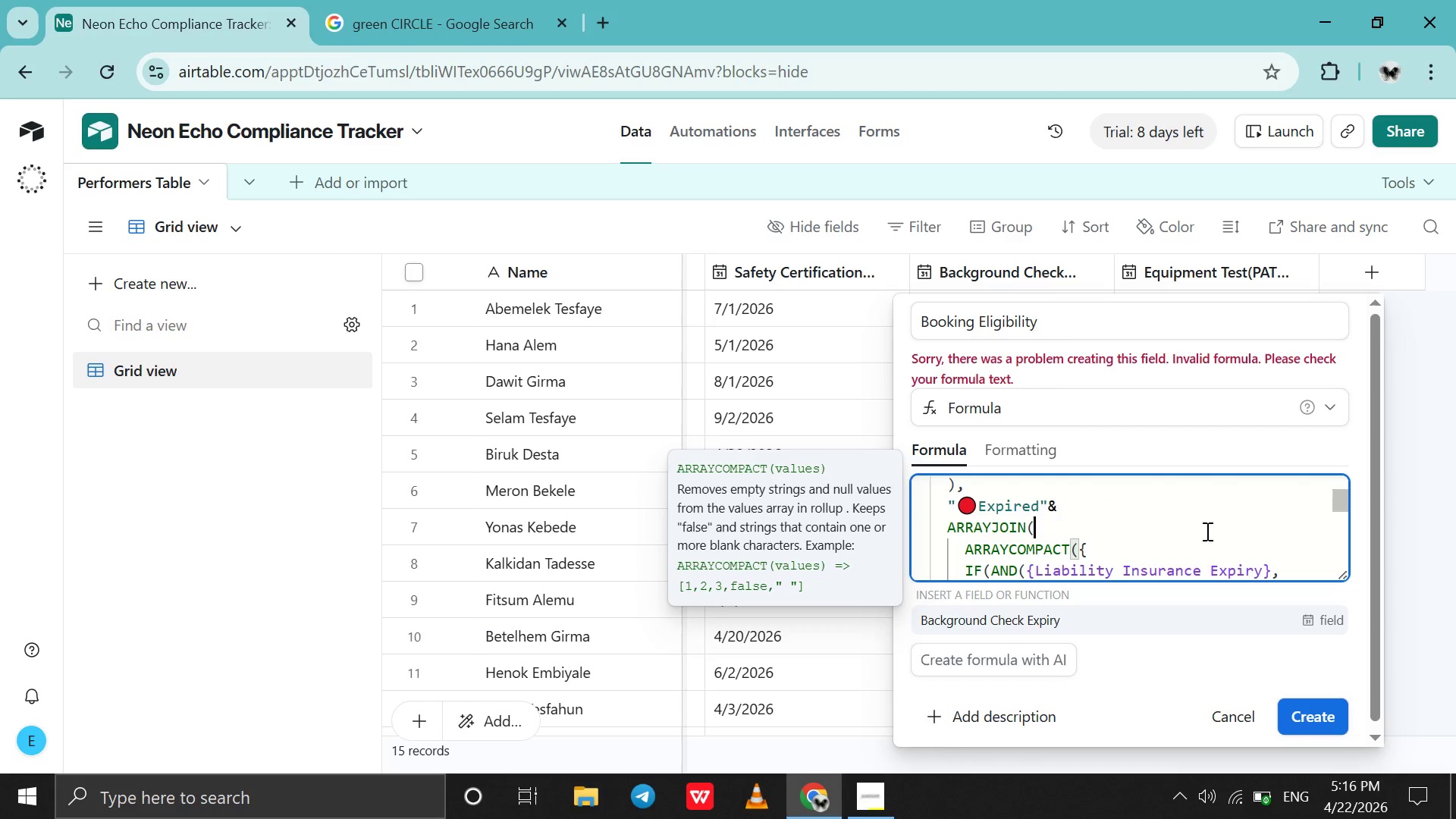 
key(ArrowUp)
 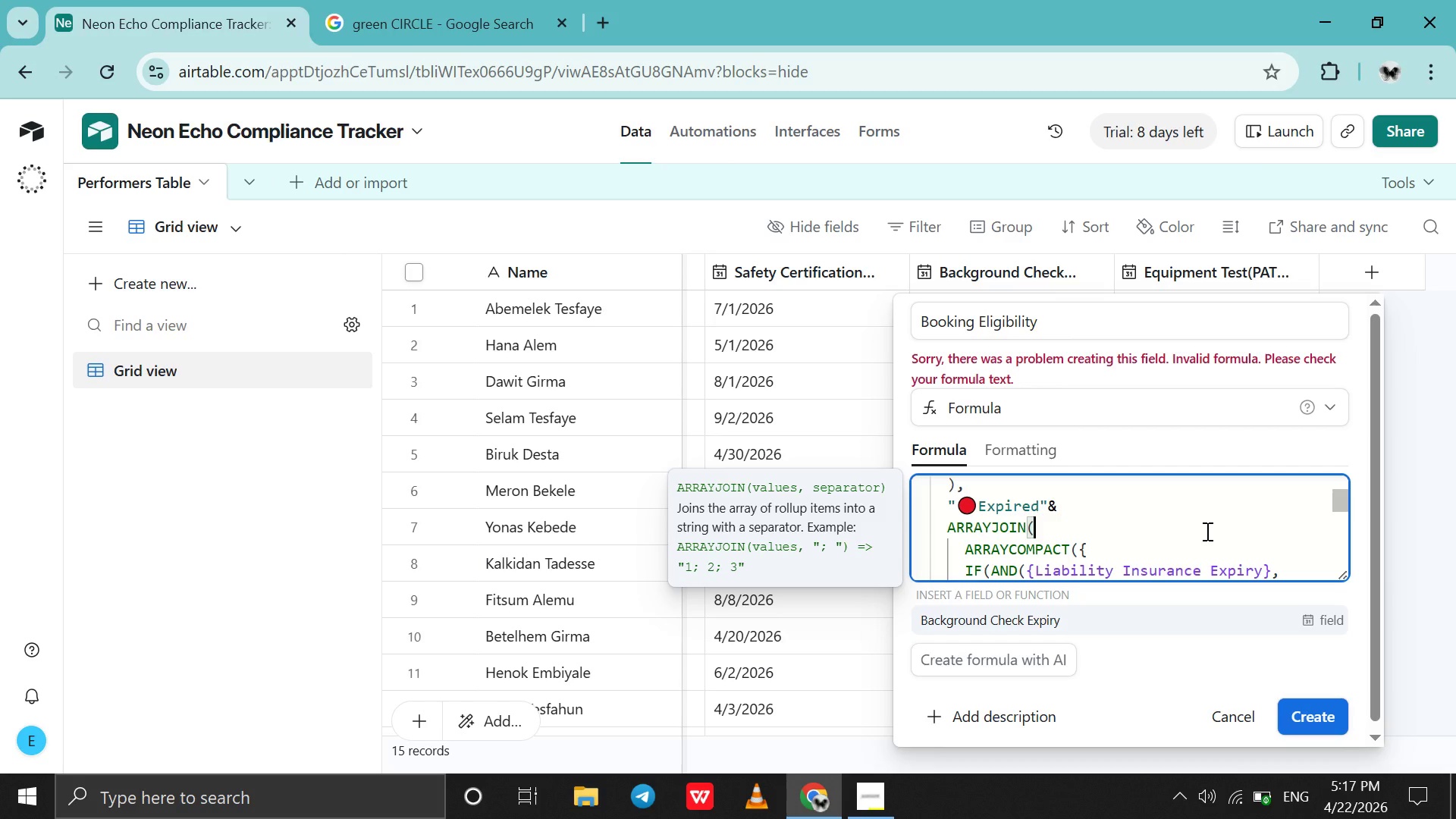 
wait(22.16)
 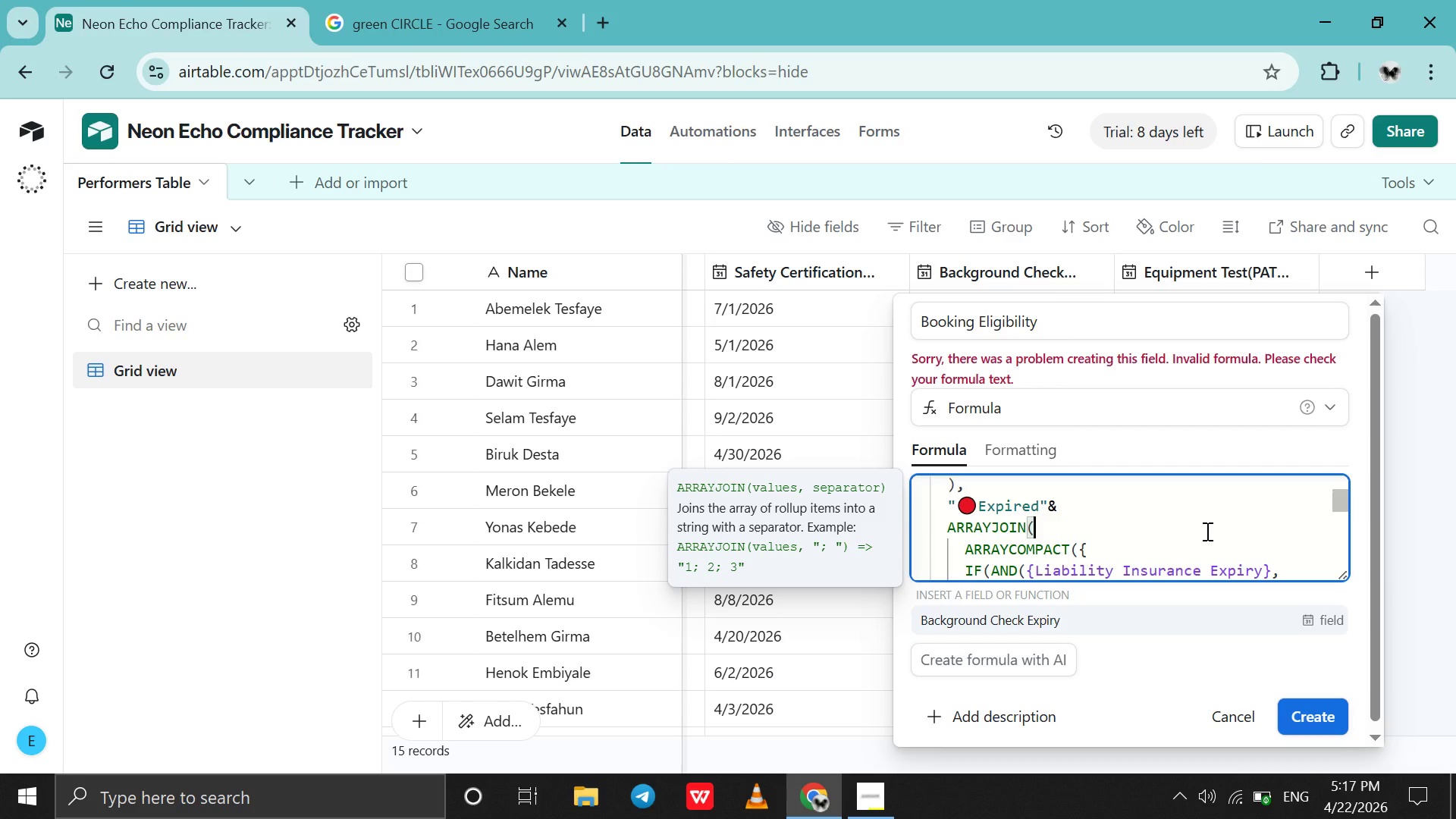 
key(ArrowDown)
 